 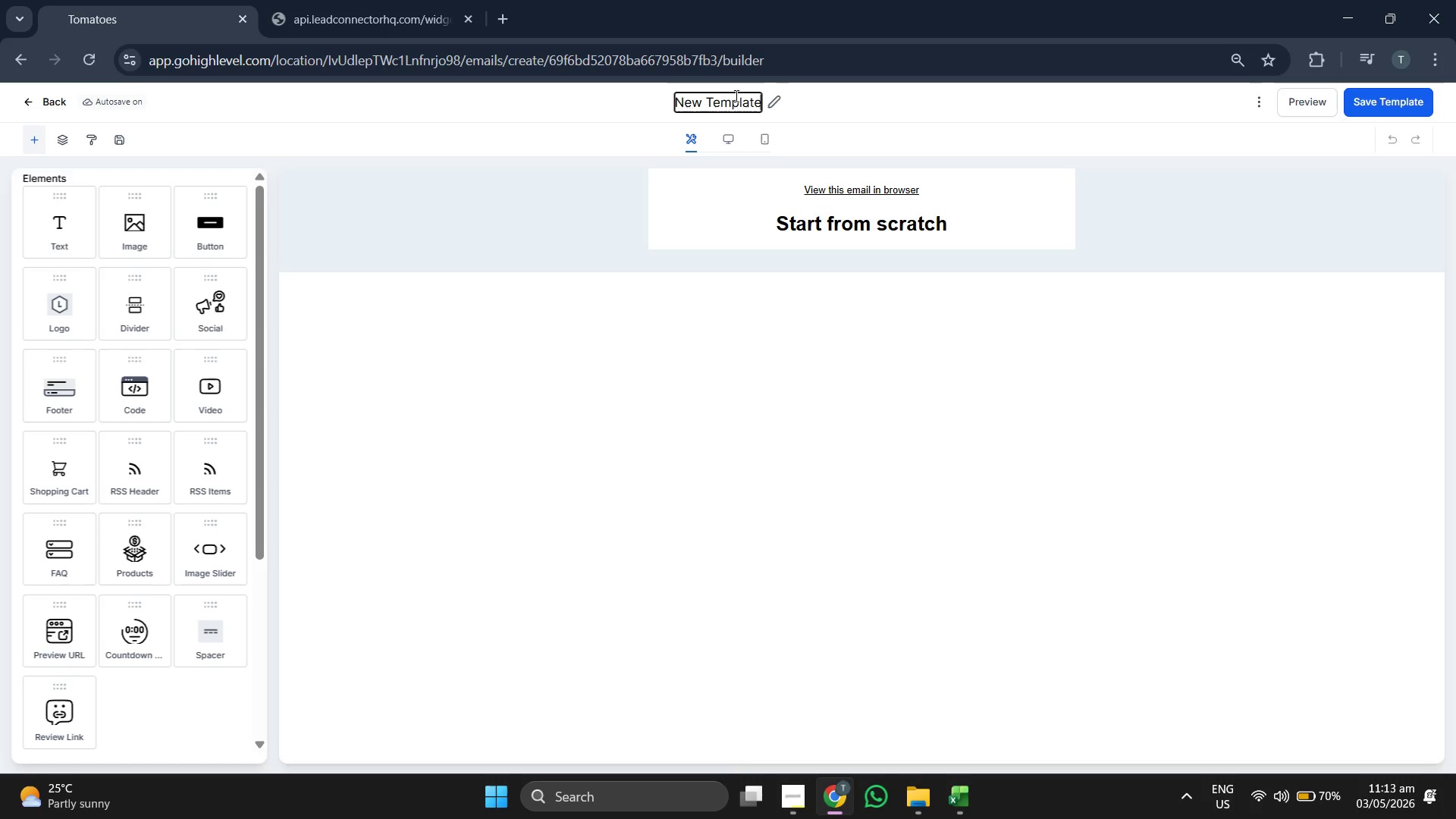 
key(ArrowRight)
 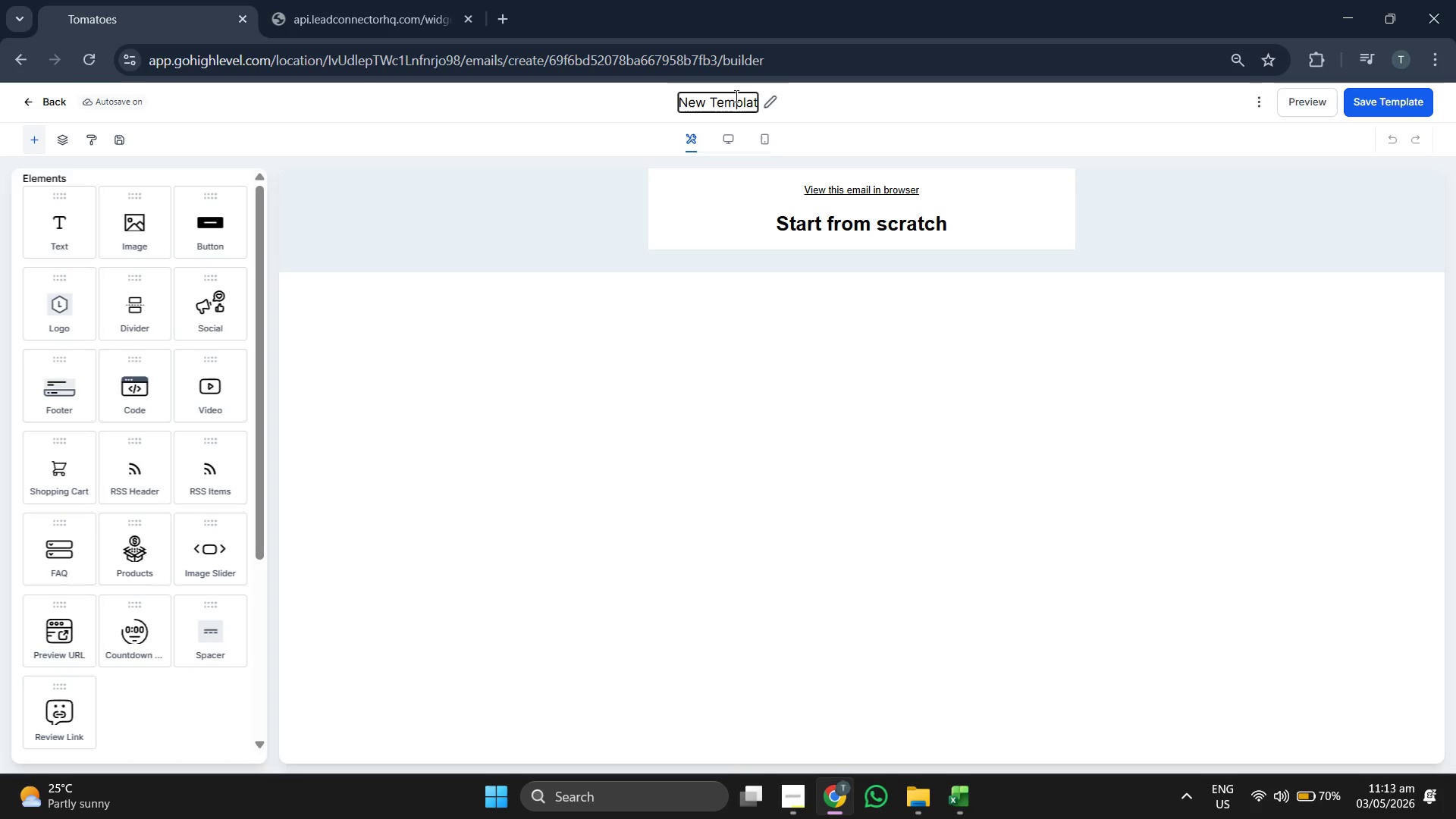 
key(Backspace)
 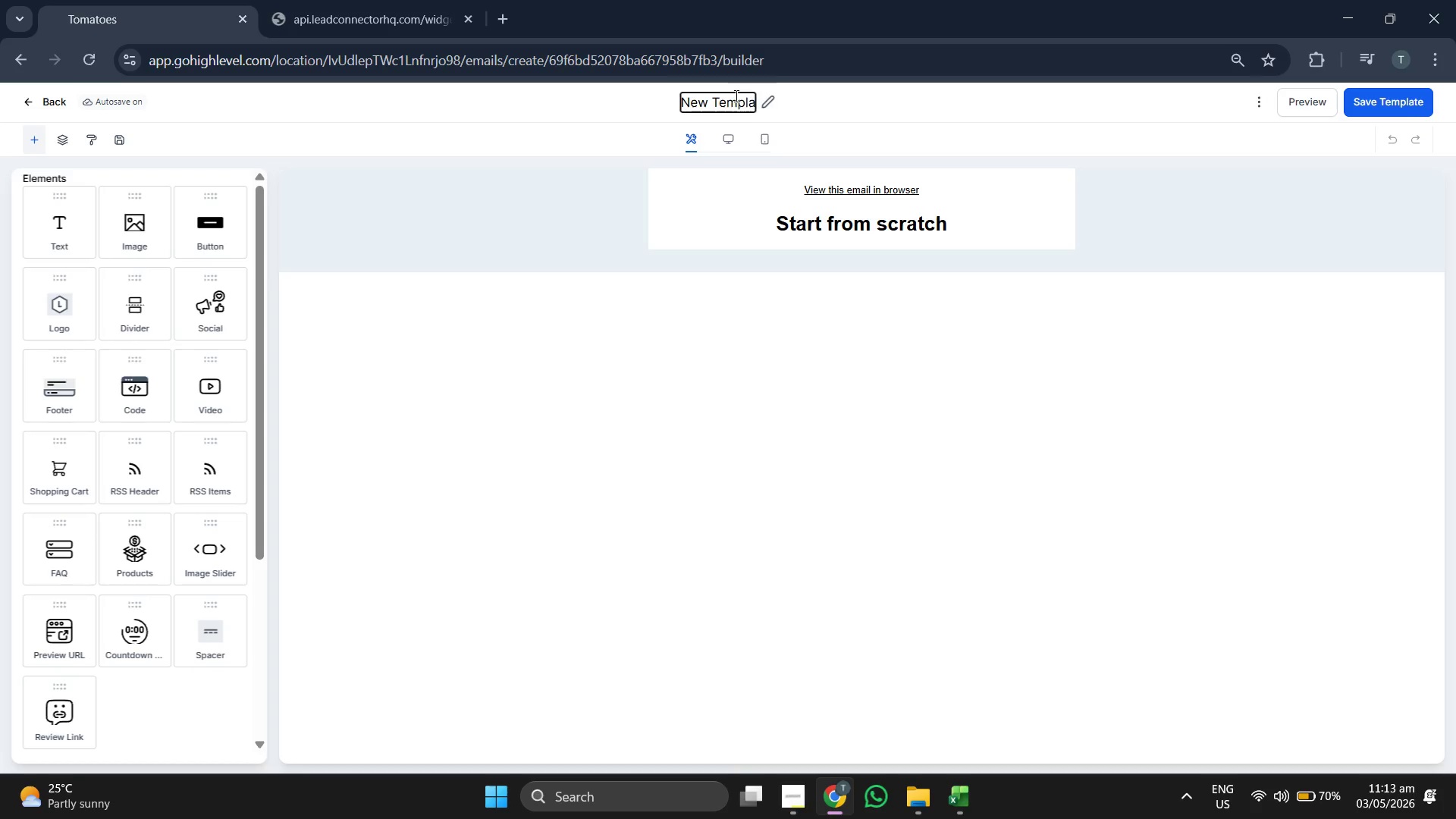 
key(Backspace)
 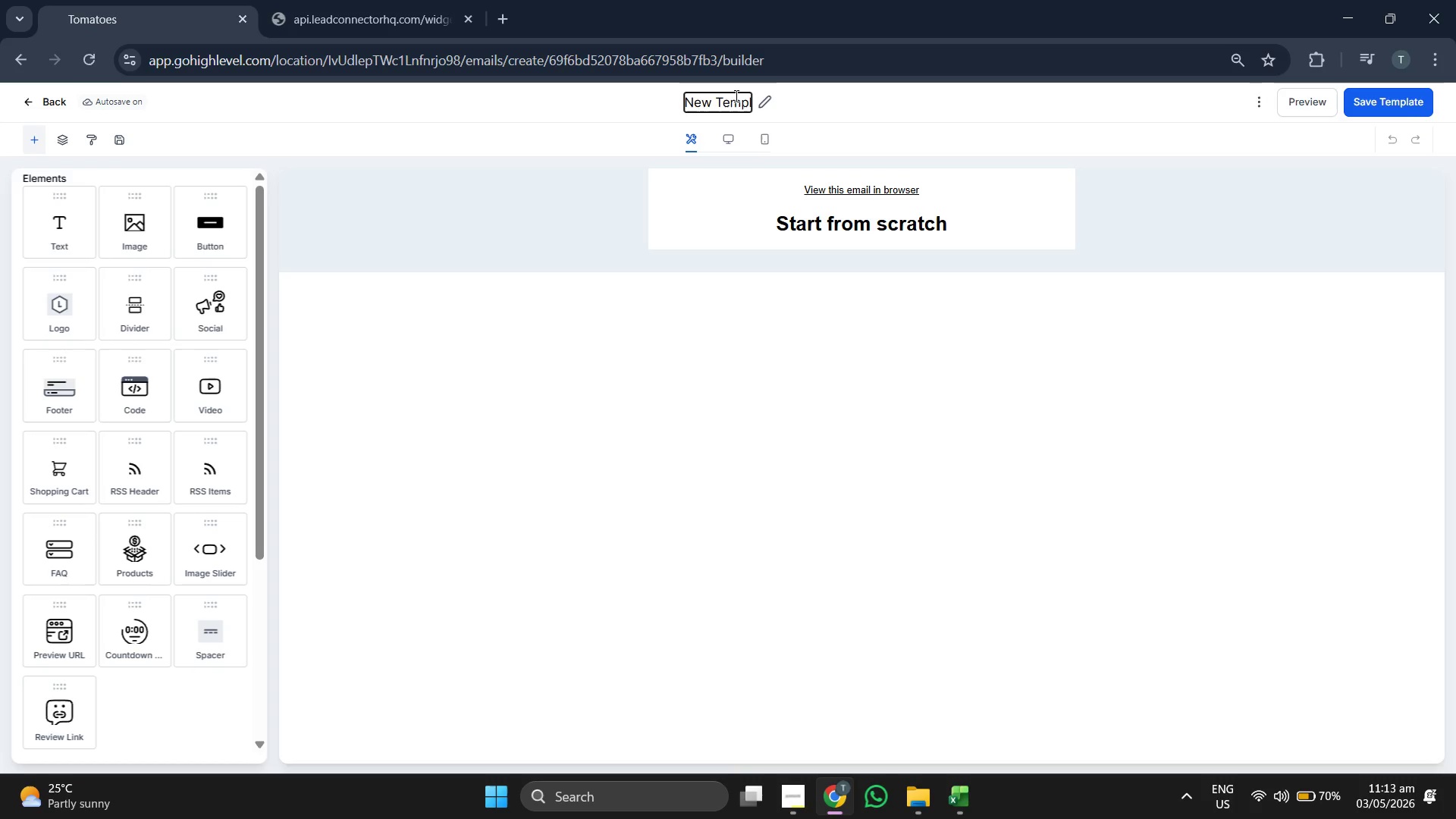 
key(Backspace)
 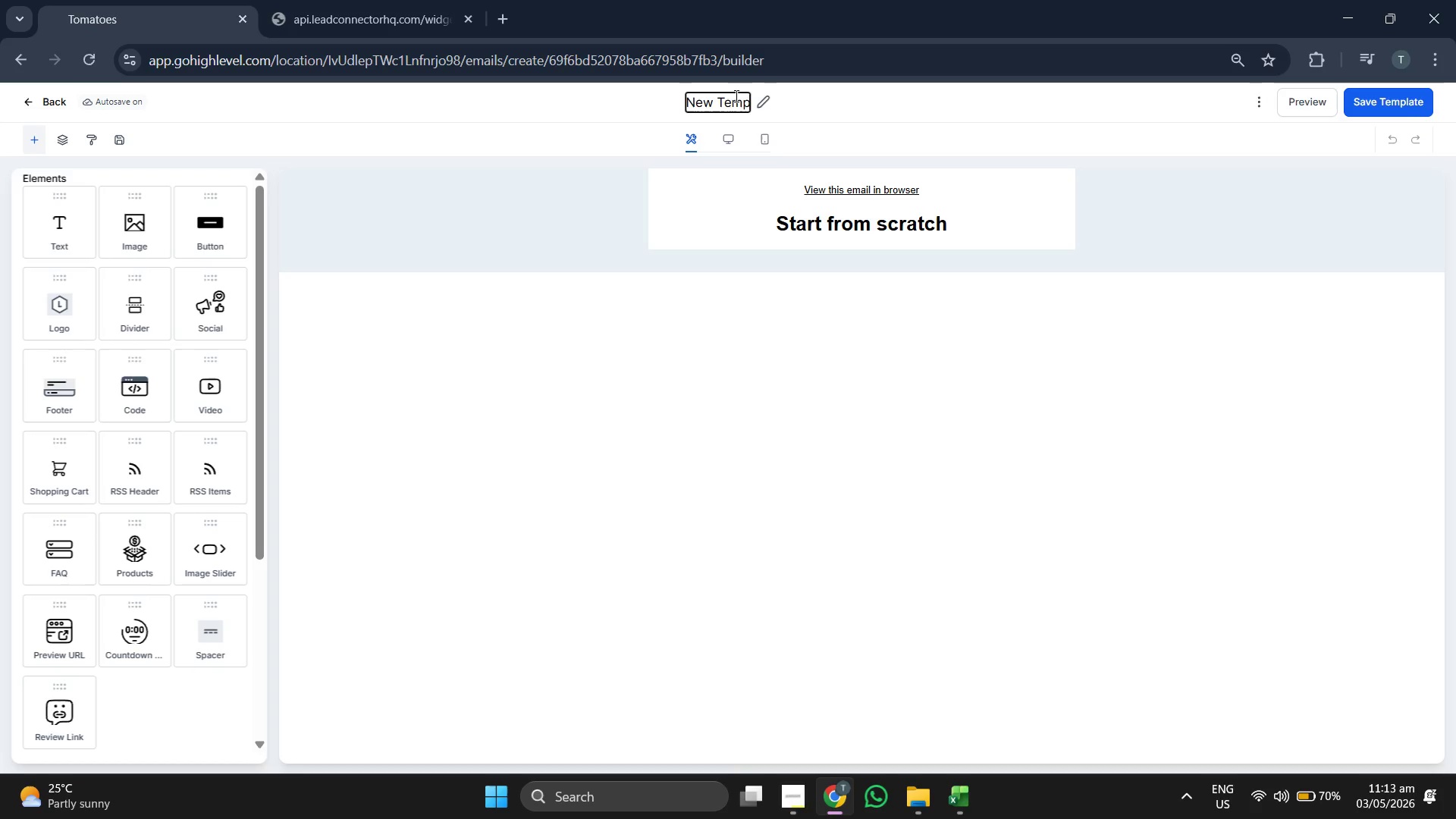 
key(Backspace)
 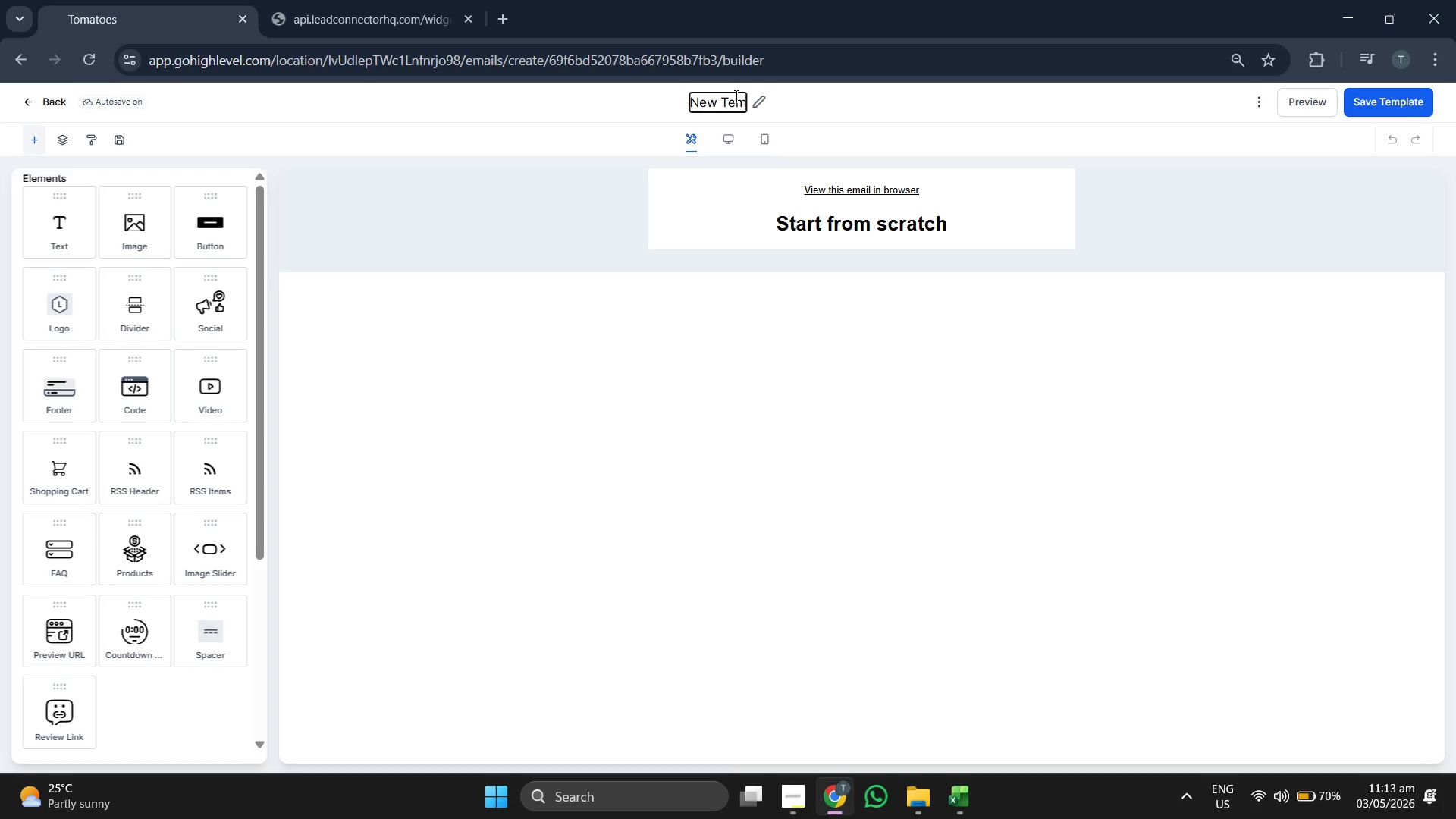 
key(Backspace)
 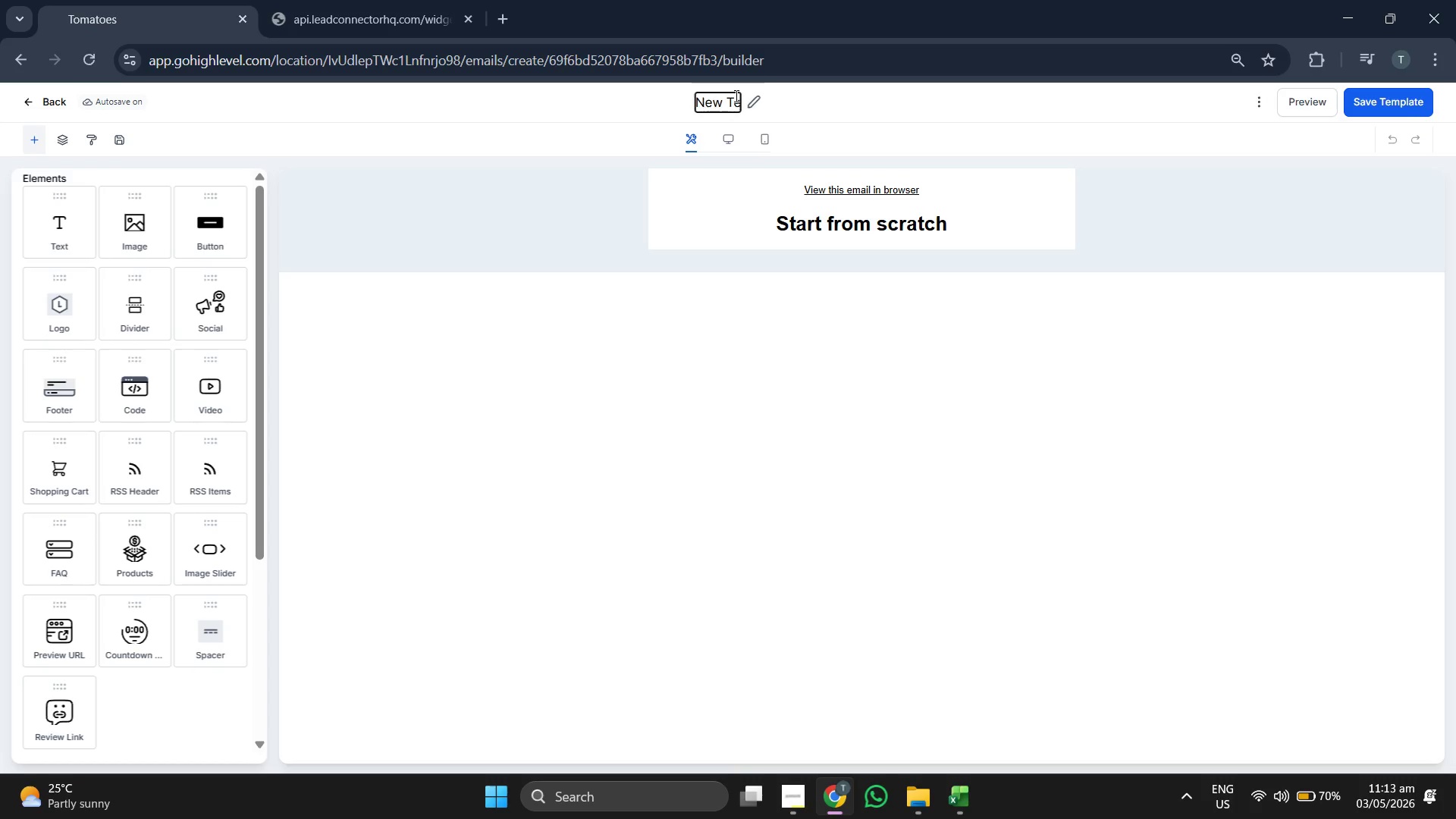 
key(Backspace)
 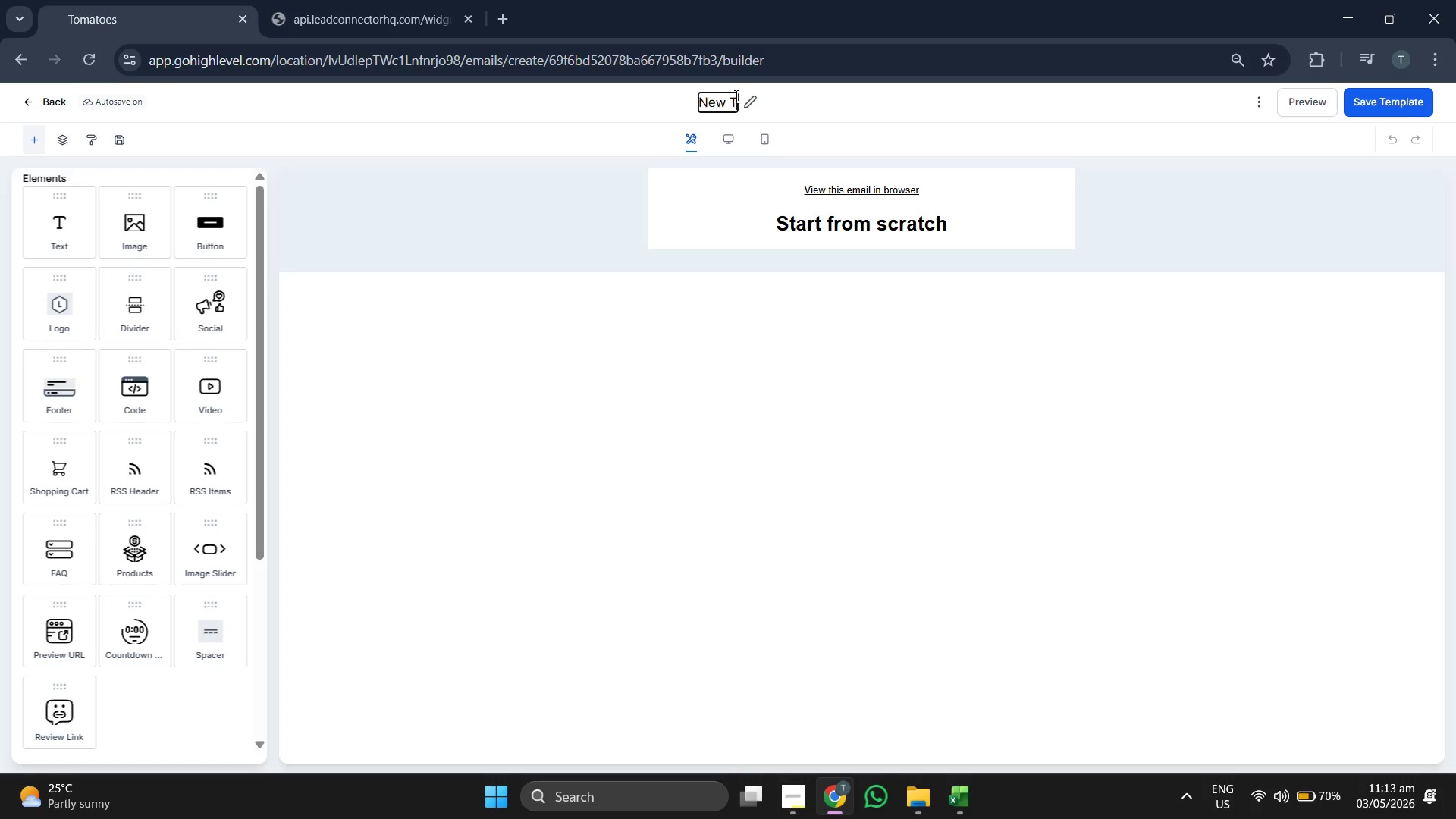 
key(Backspace)
 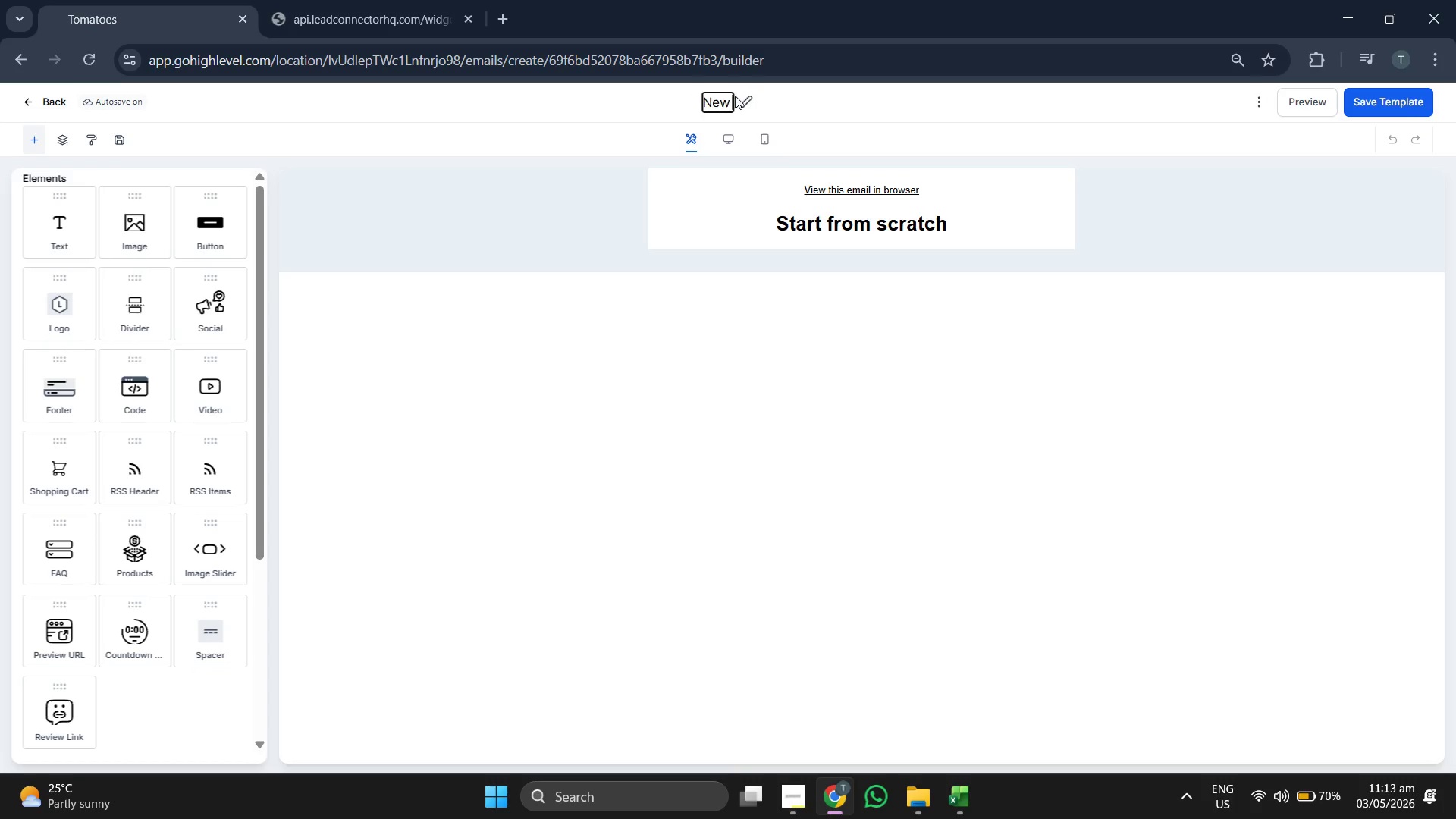 
key(Backspace)
 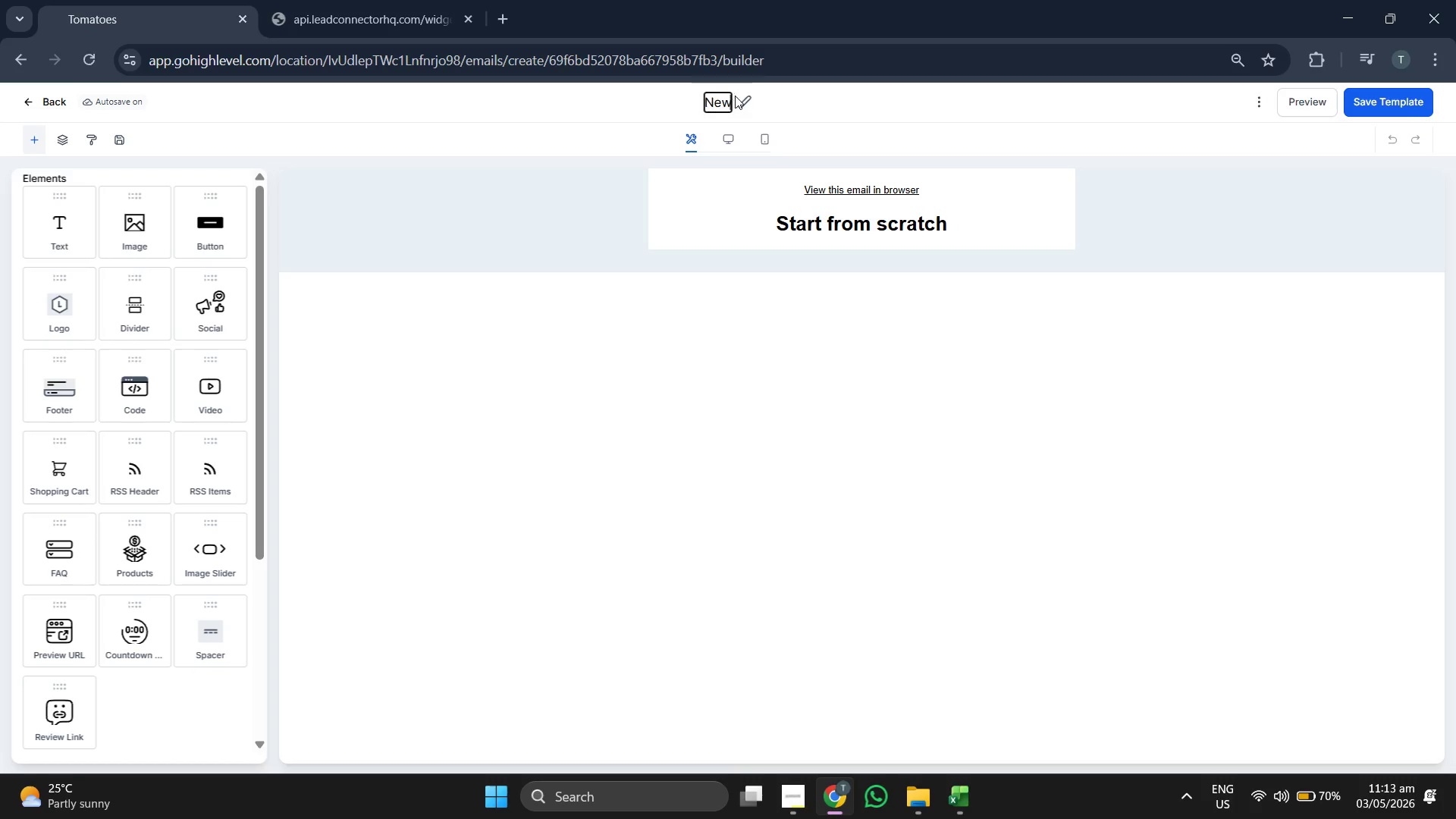 
key(Backspace)
 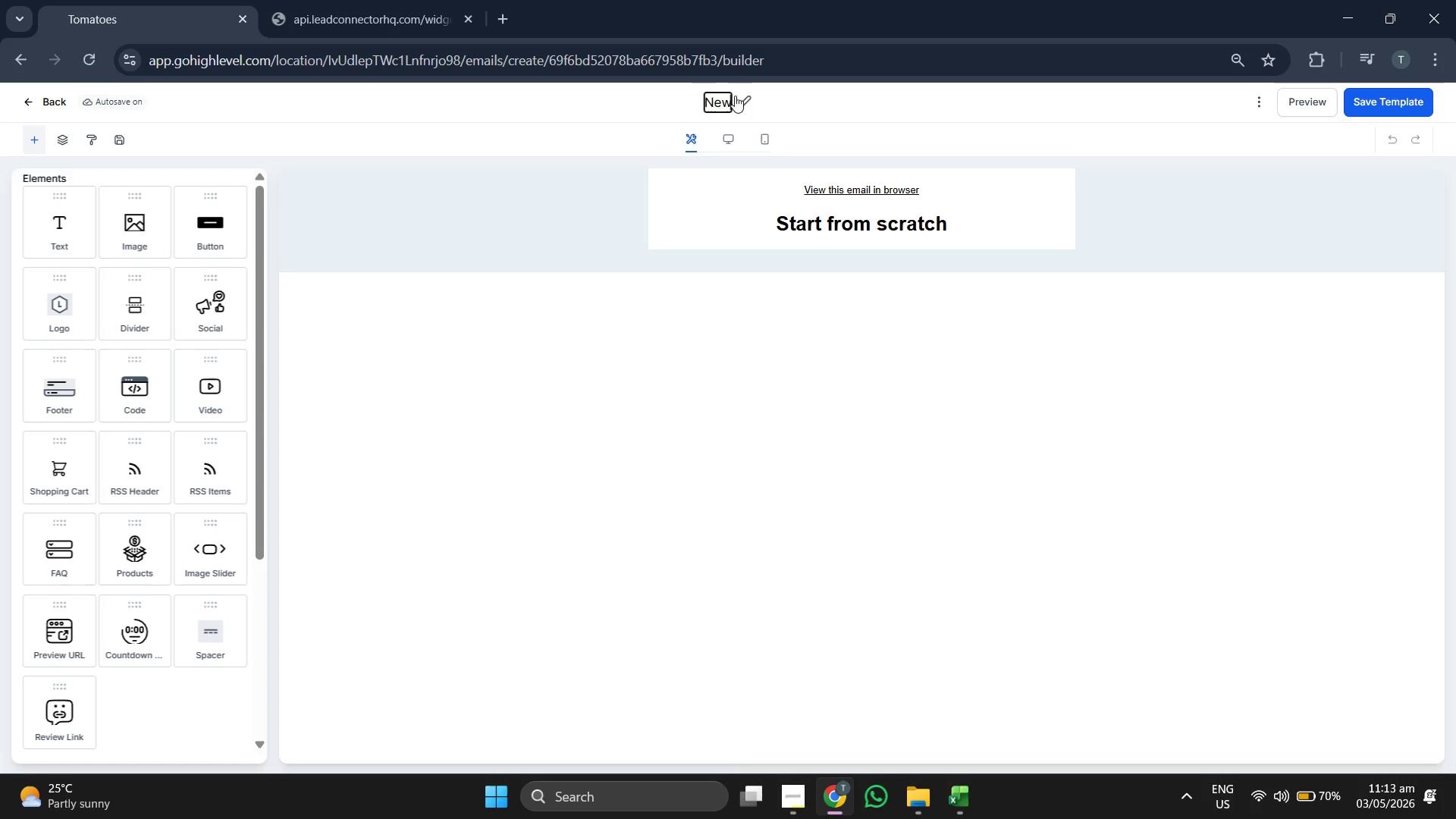 
key(Backspace)
 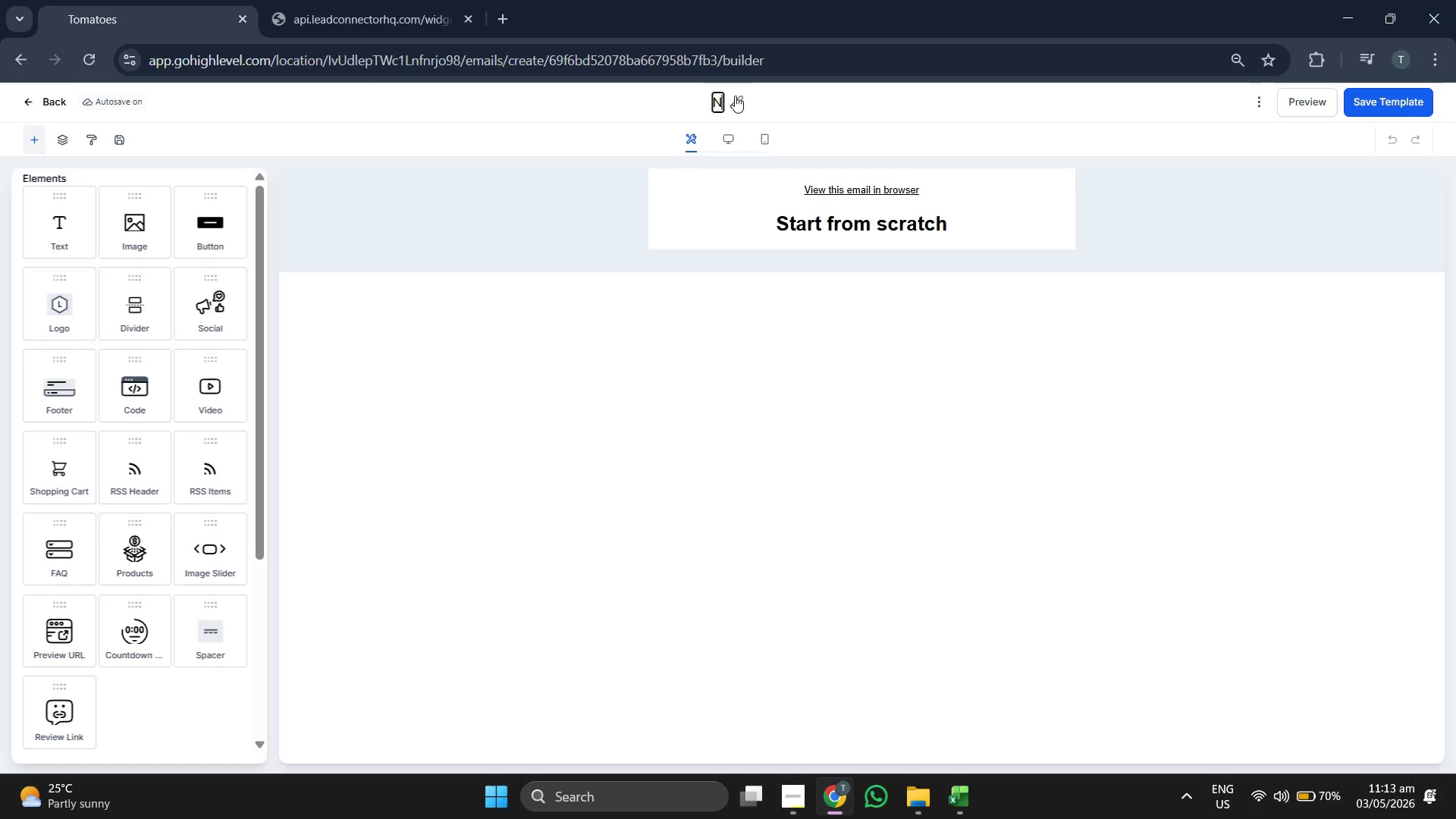 
key(Backspace)
 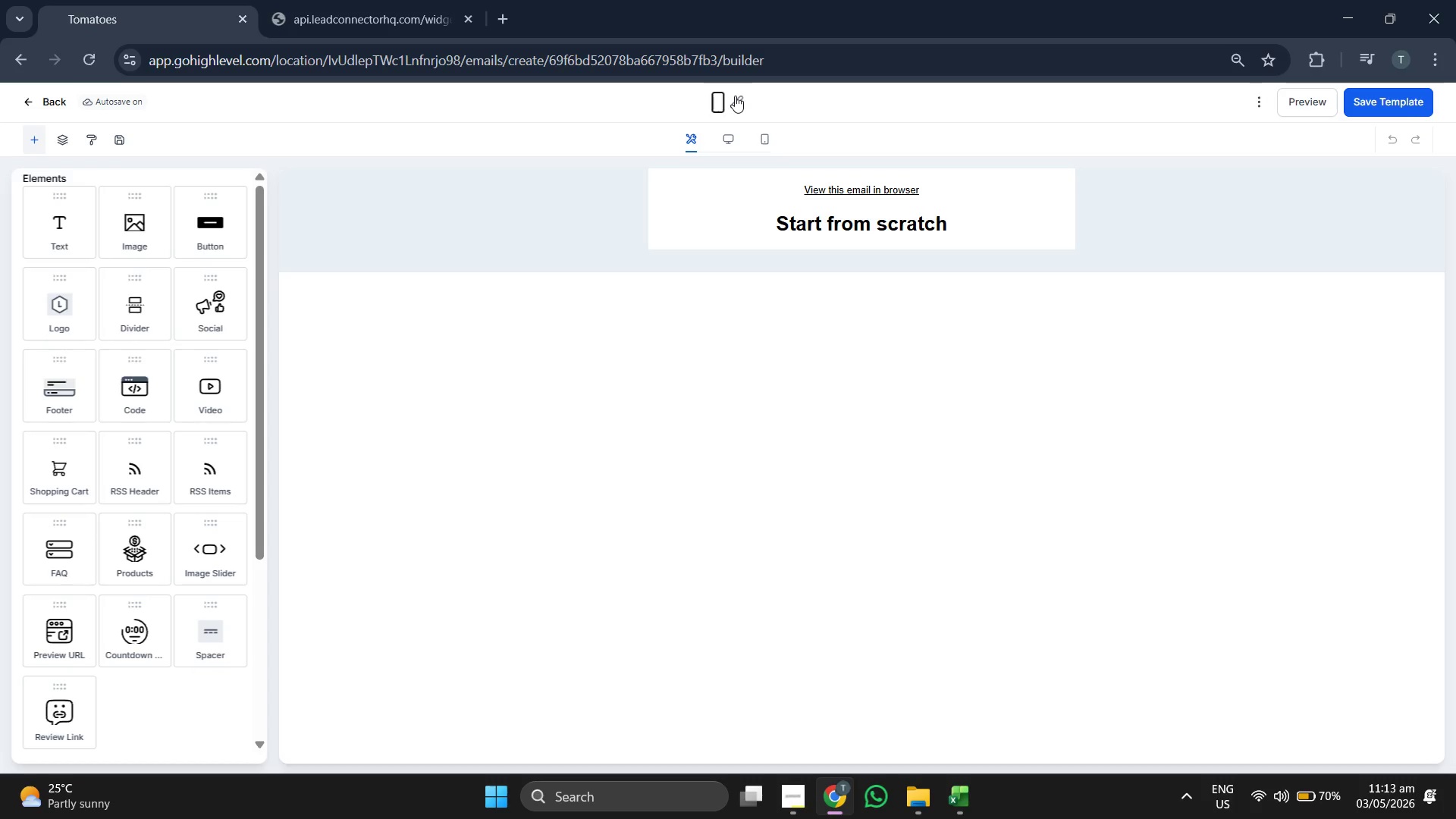 
key(Backspace)
 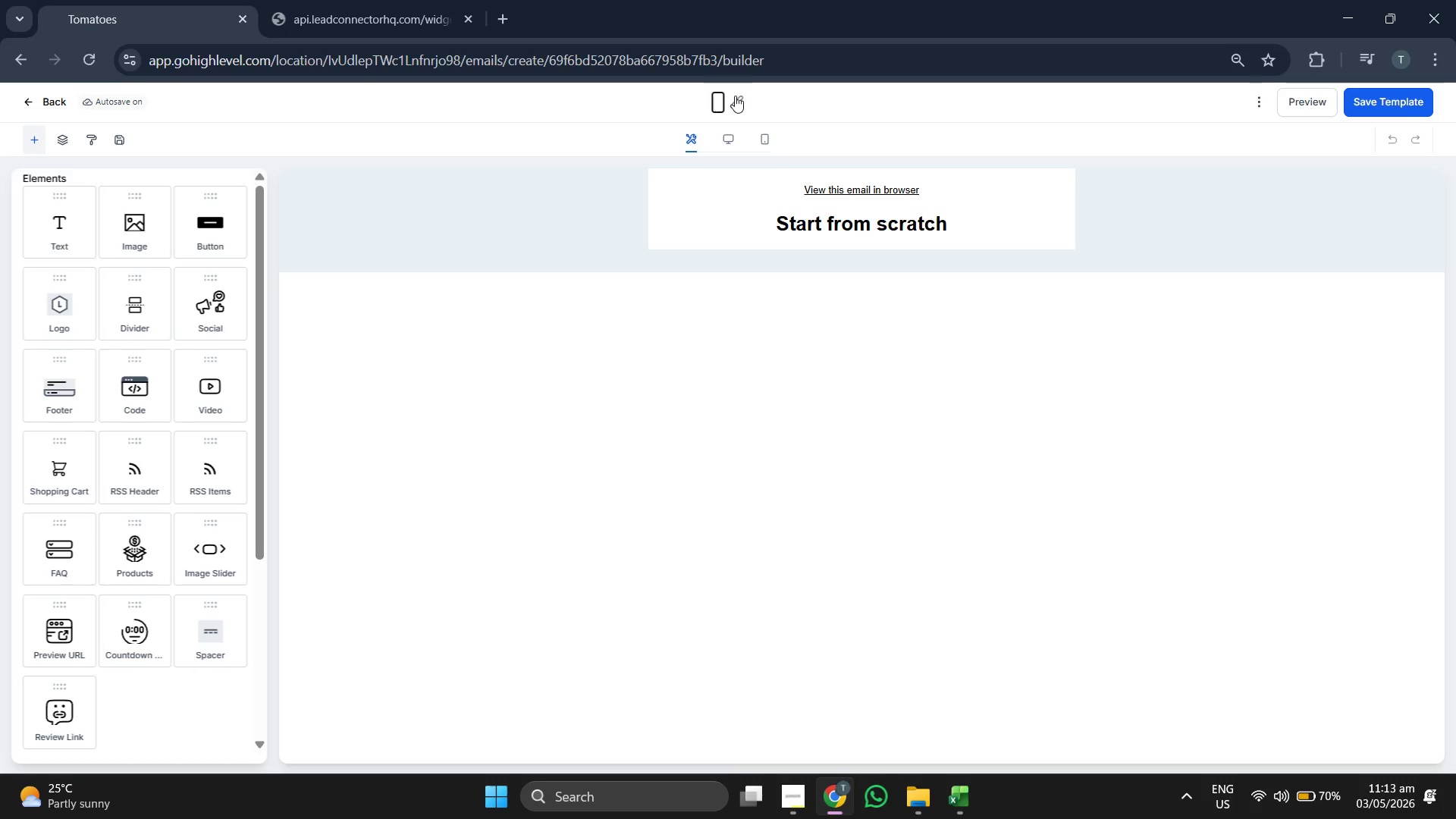 
key(CapsLock)
 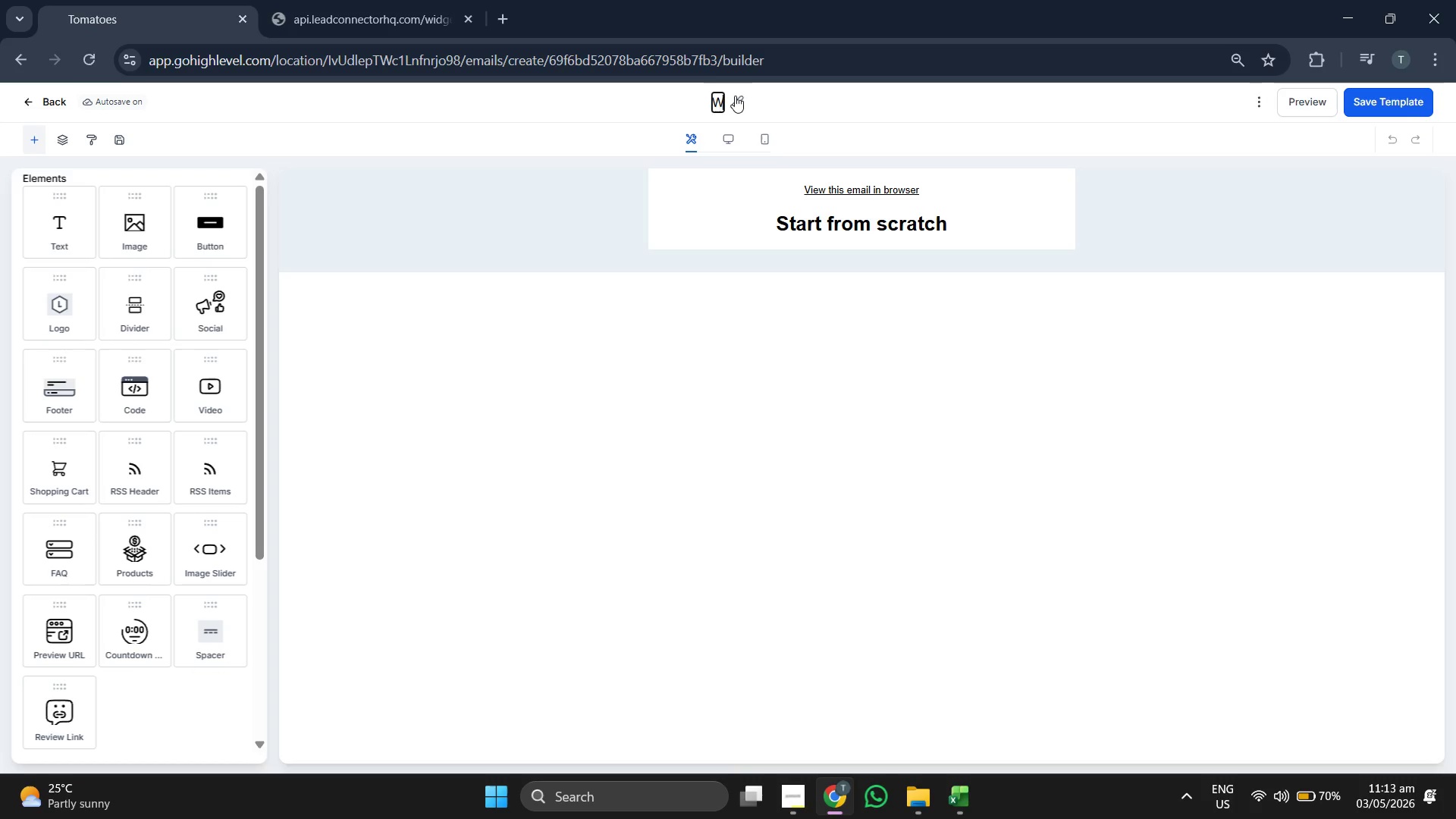 
key(W)
 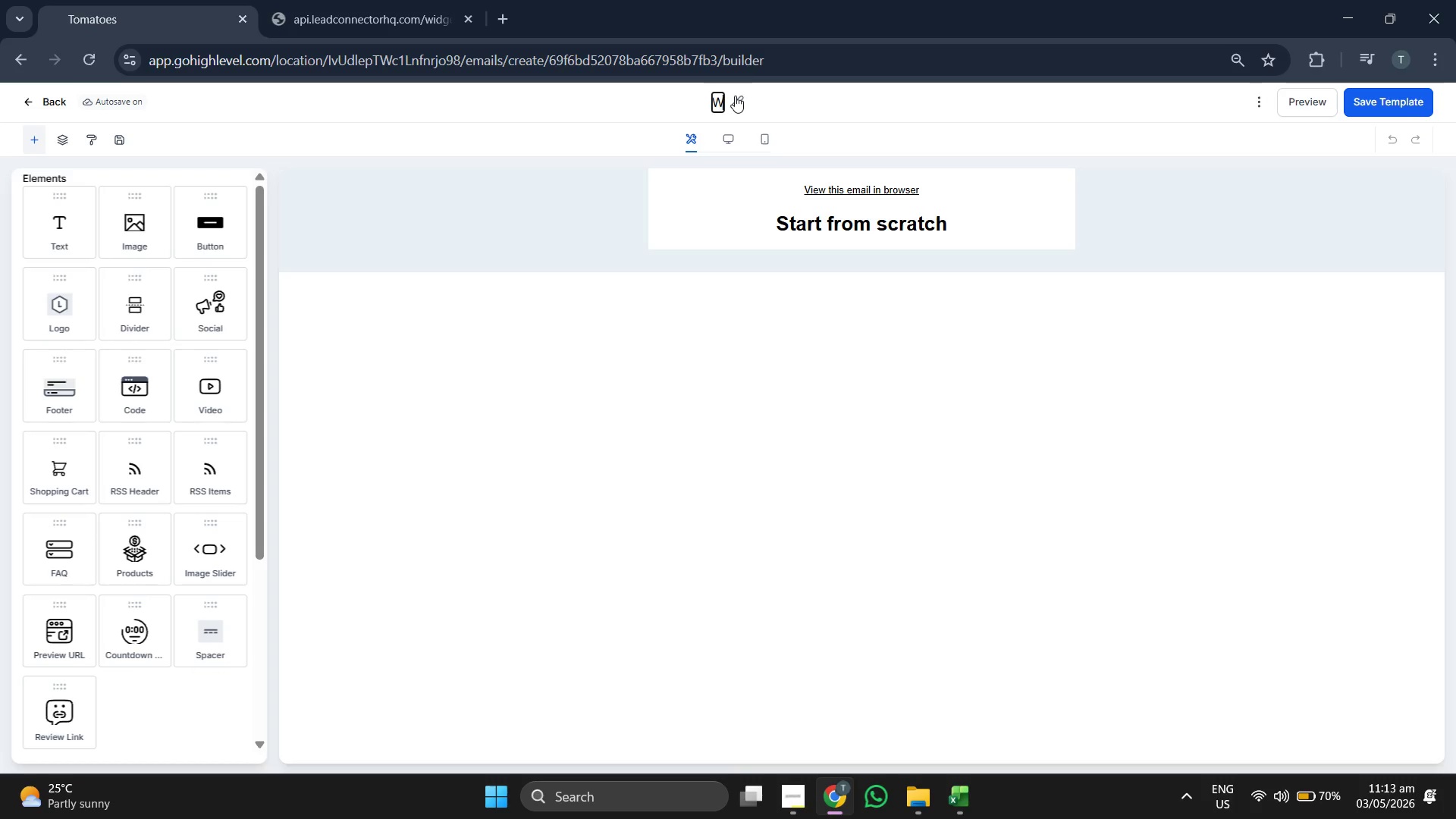 
key(CapsLock)
 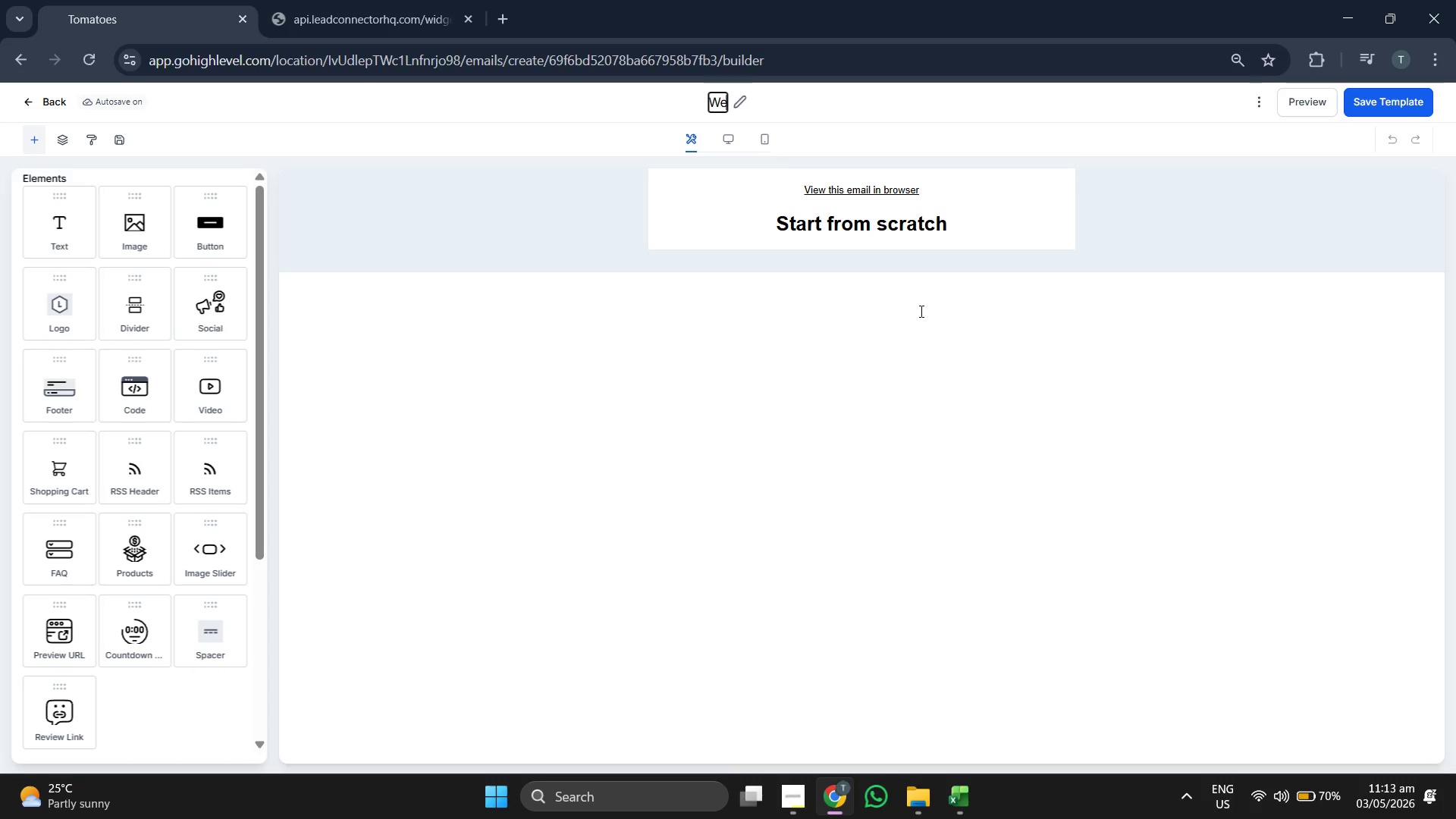 
key(E)
 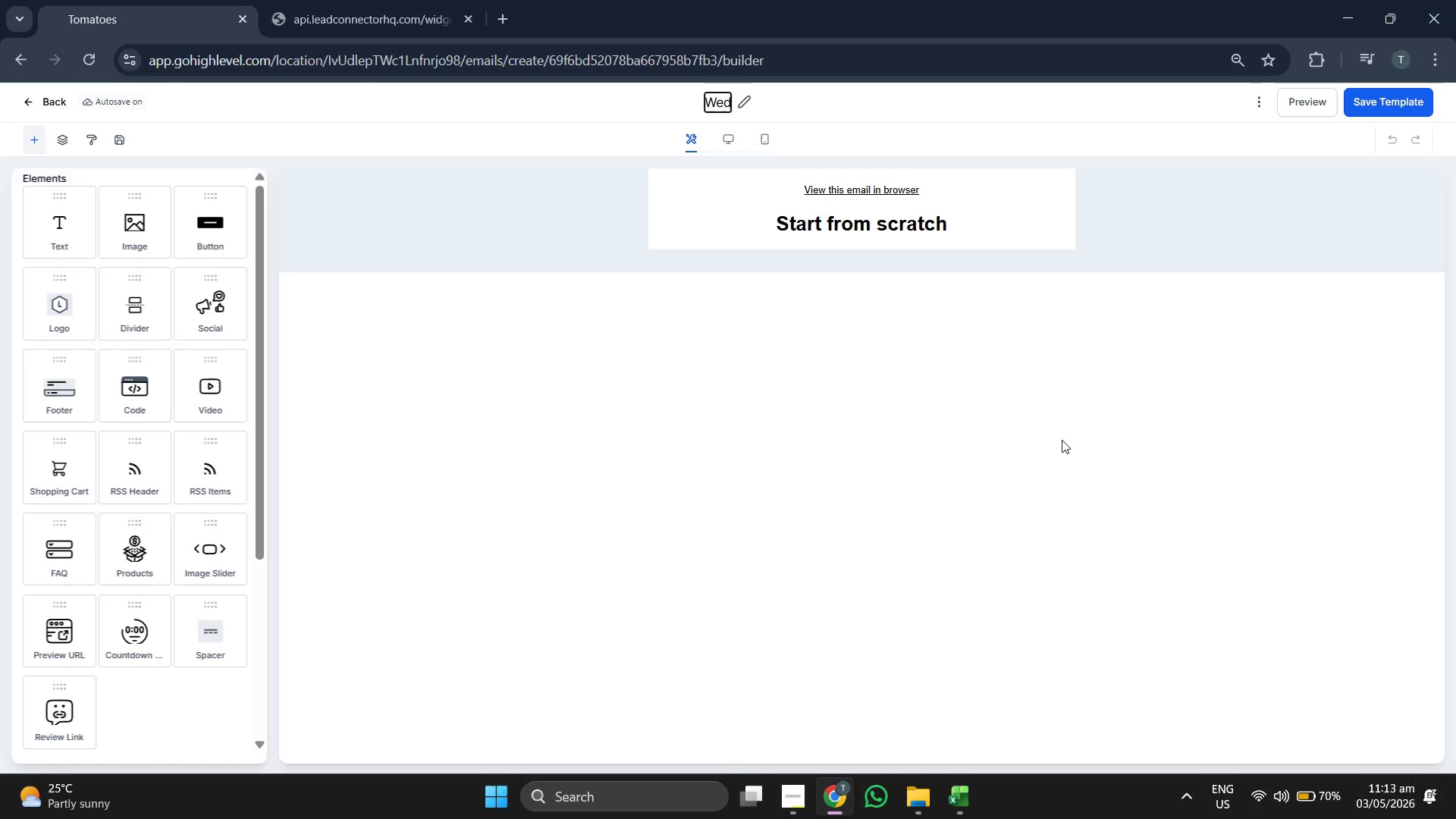 
type(dding Nurture: Touch 2 (Day 2))
 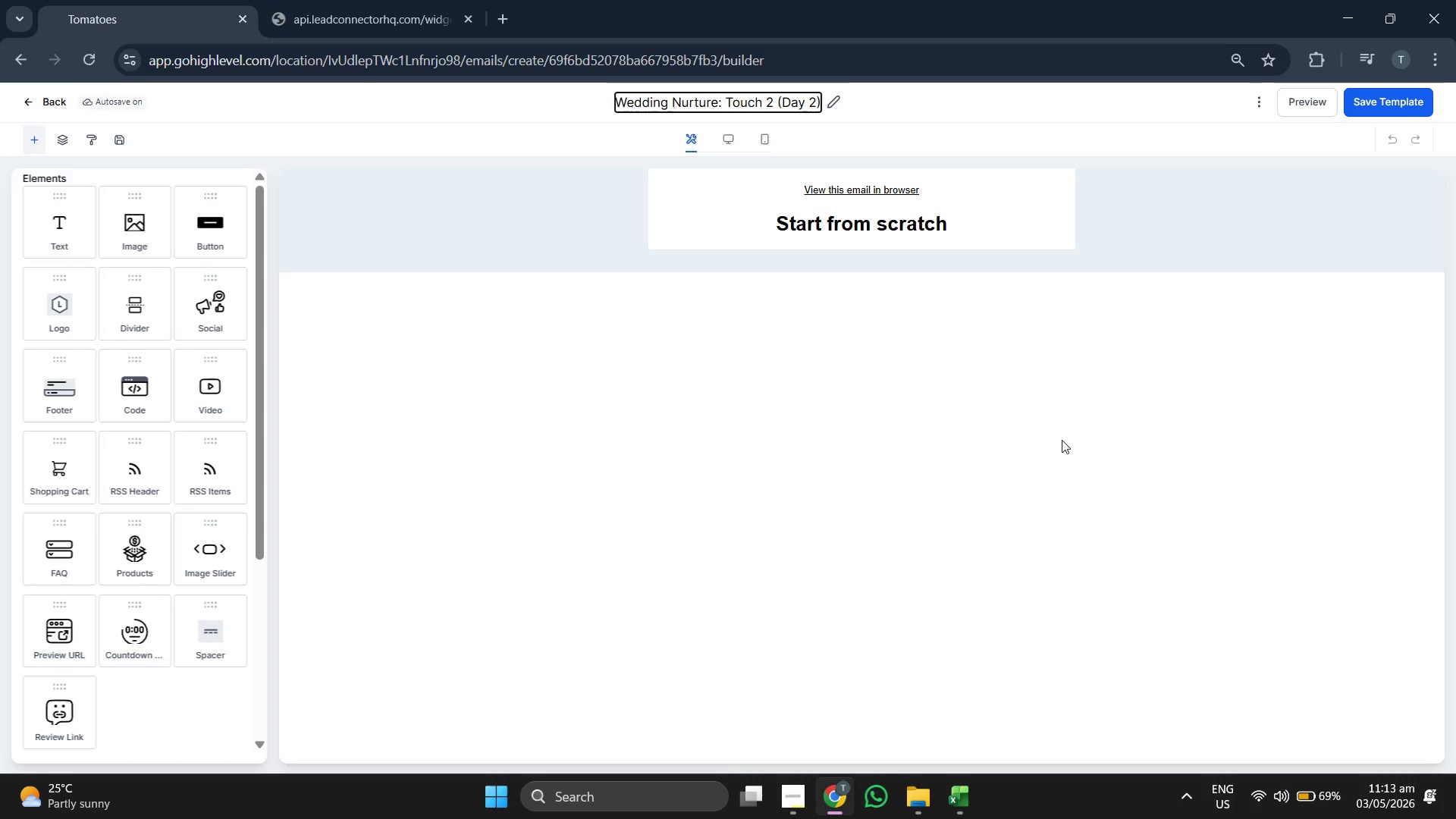 
left_click([821, 202])
 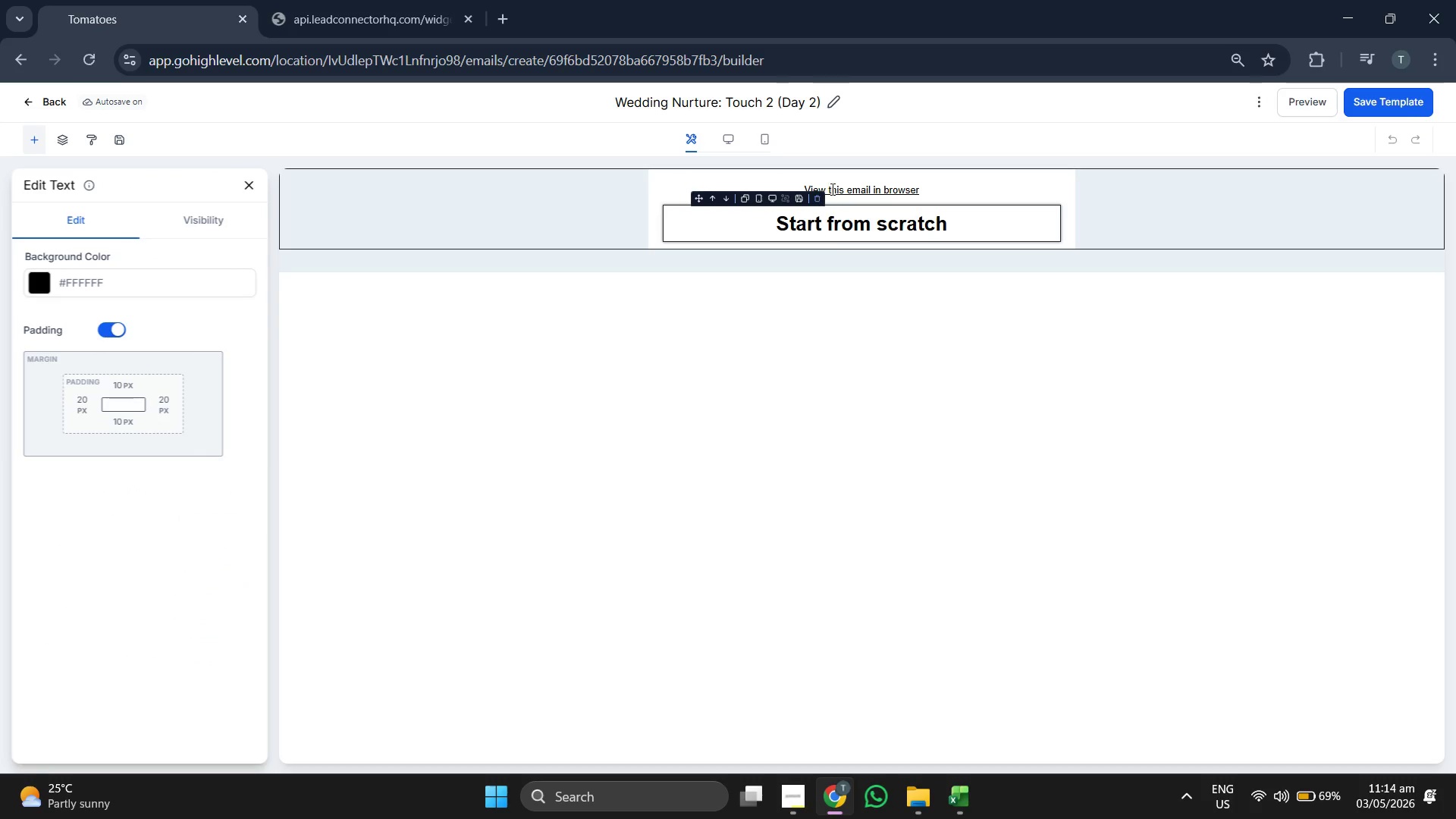 
left_click([816, 210])
 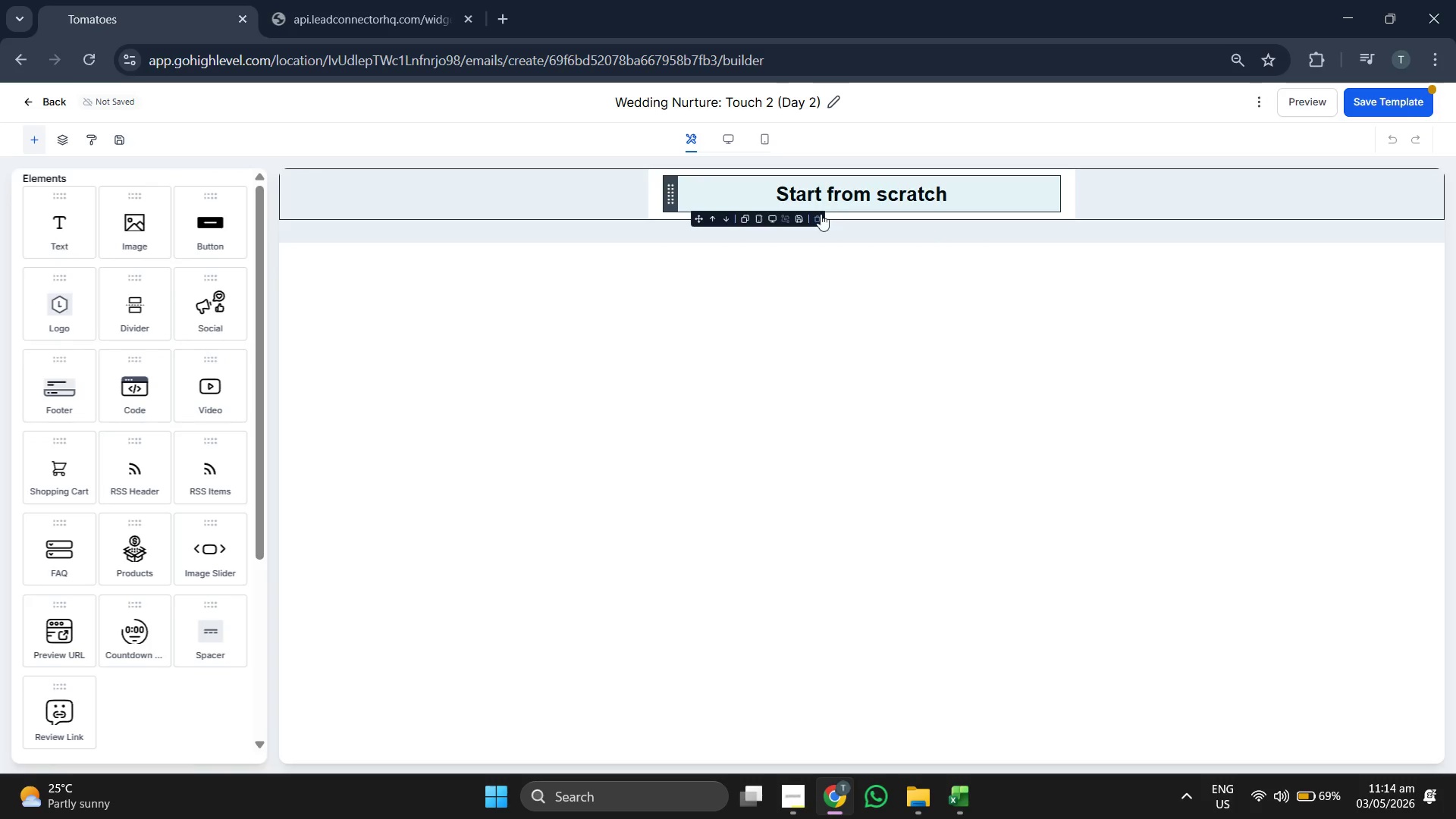 
left_click([817, 218])
 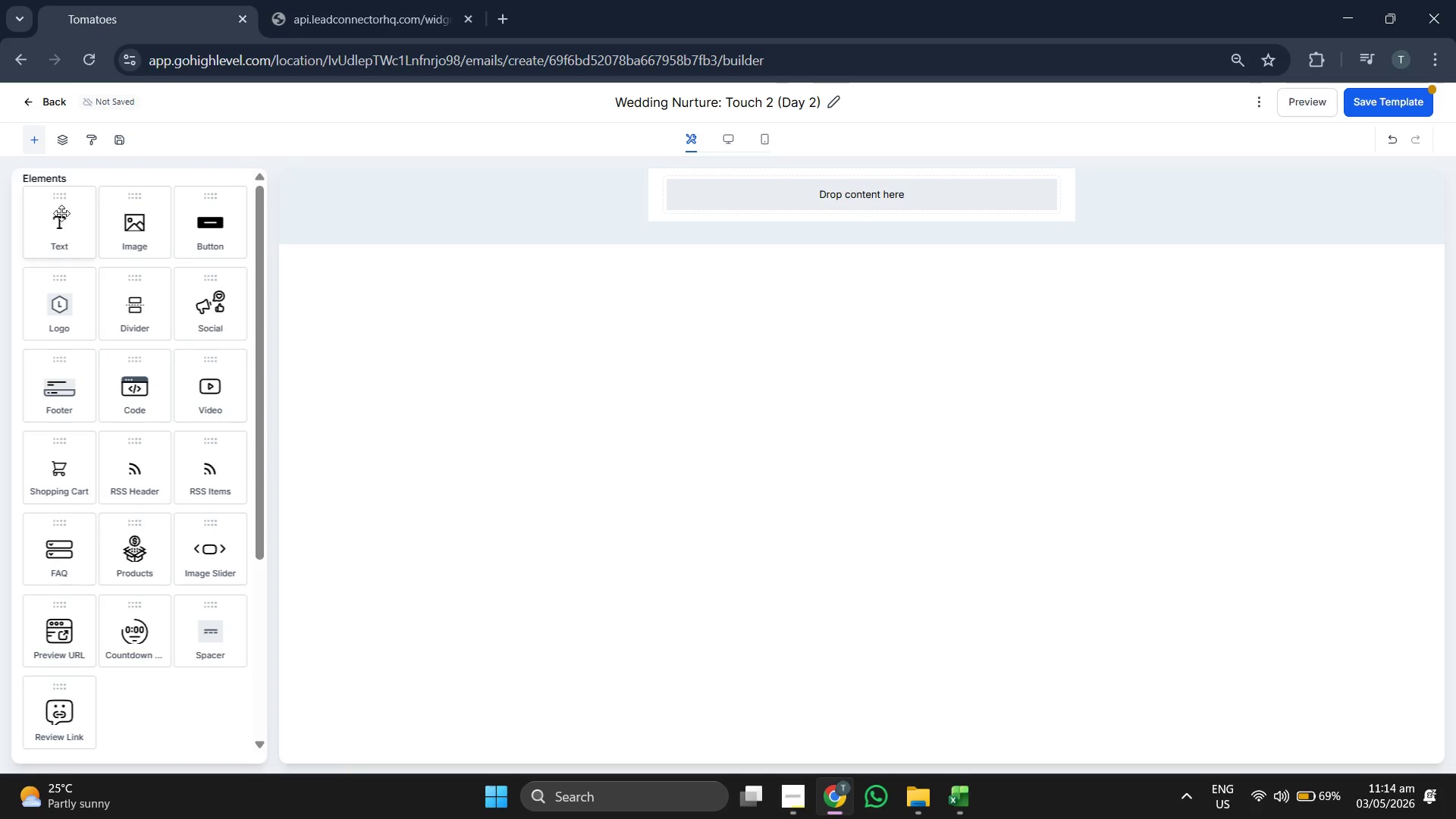 
left_click_drag(start_coordinate=[61, 225], to_coordinate=[720, 199])
 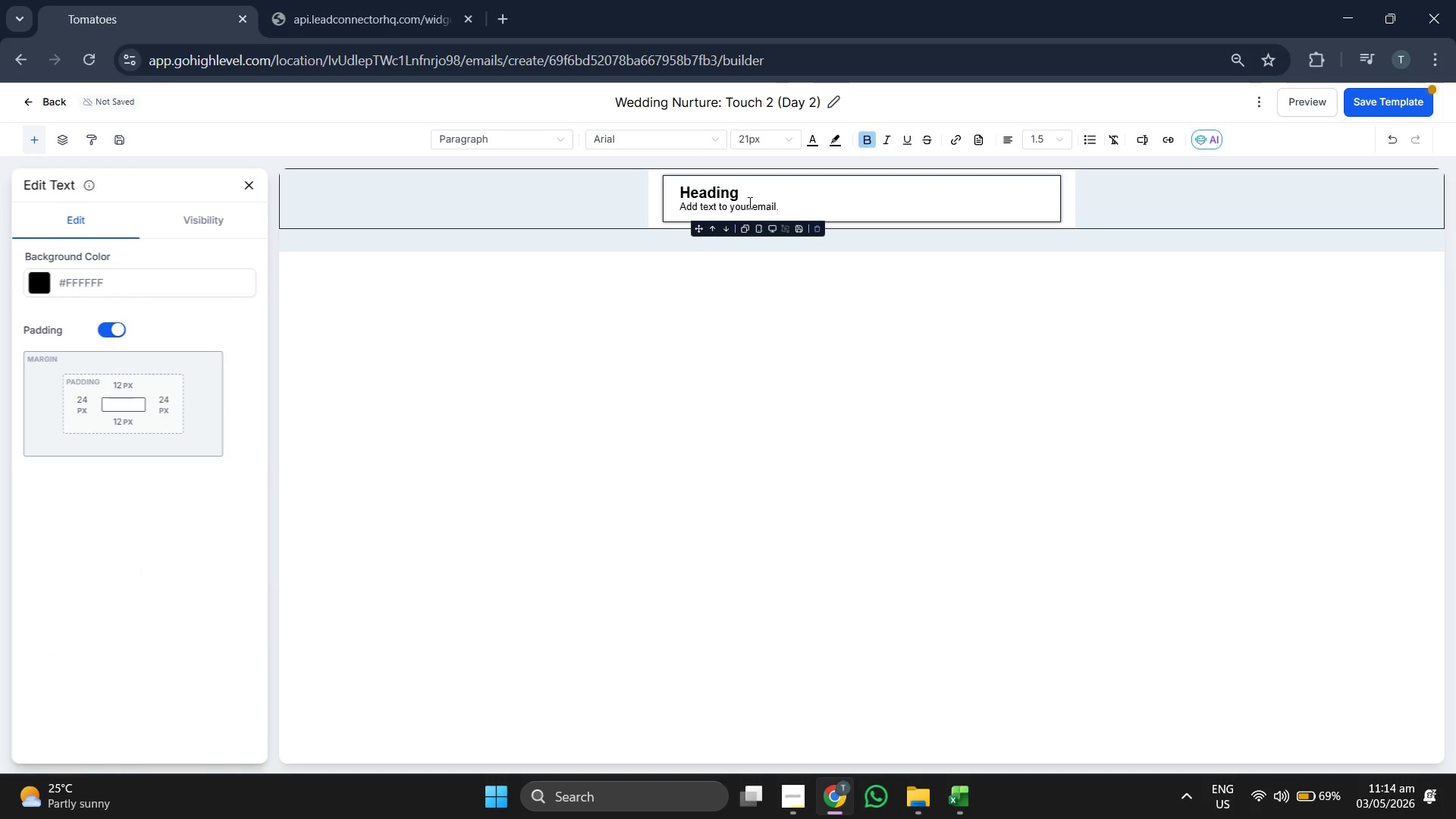 
left_click([758, 196])
 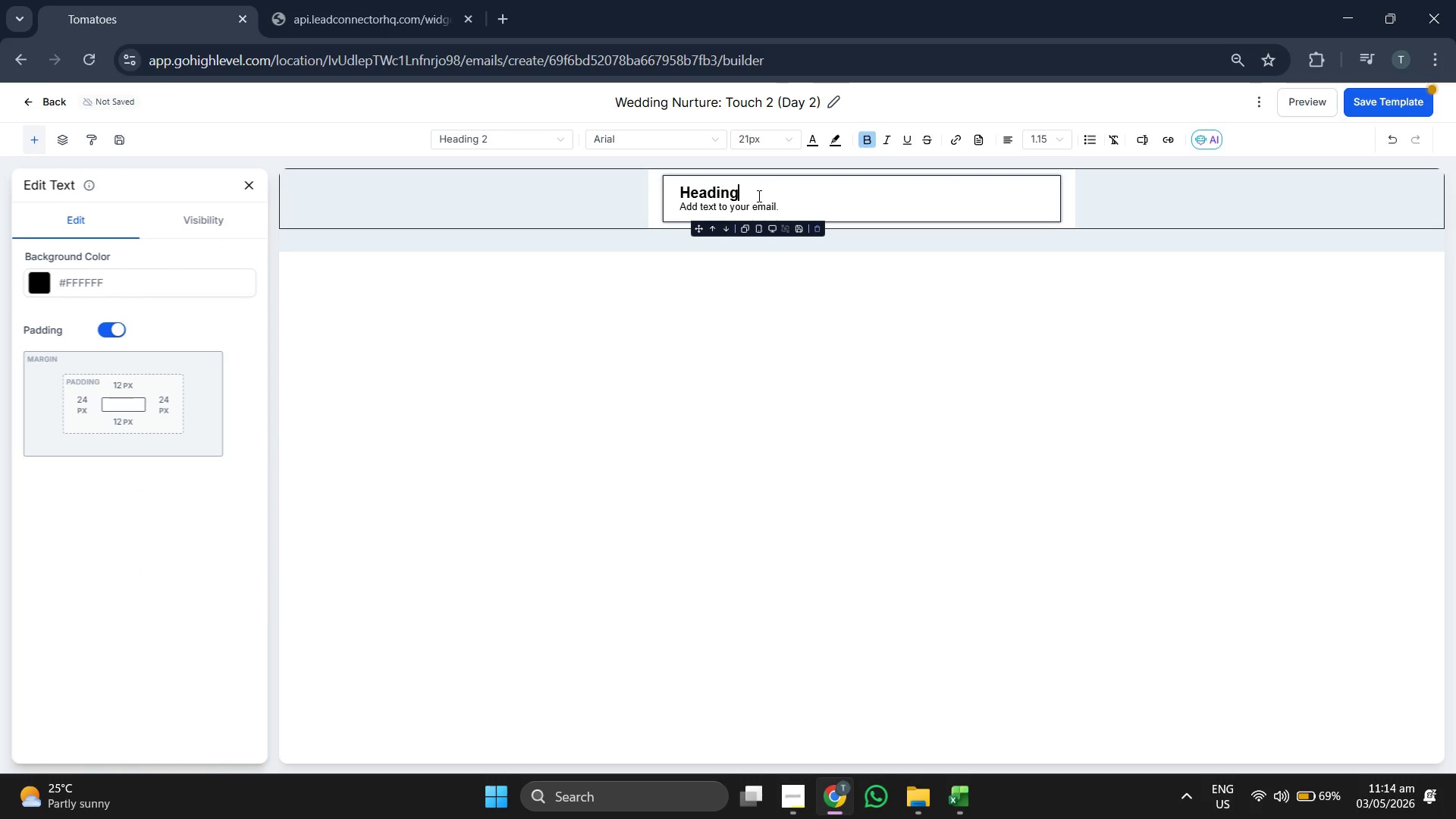 
key(Backspace)
 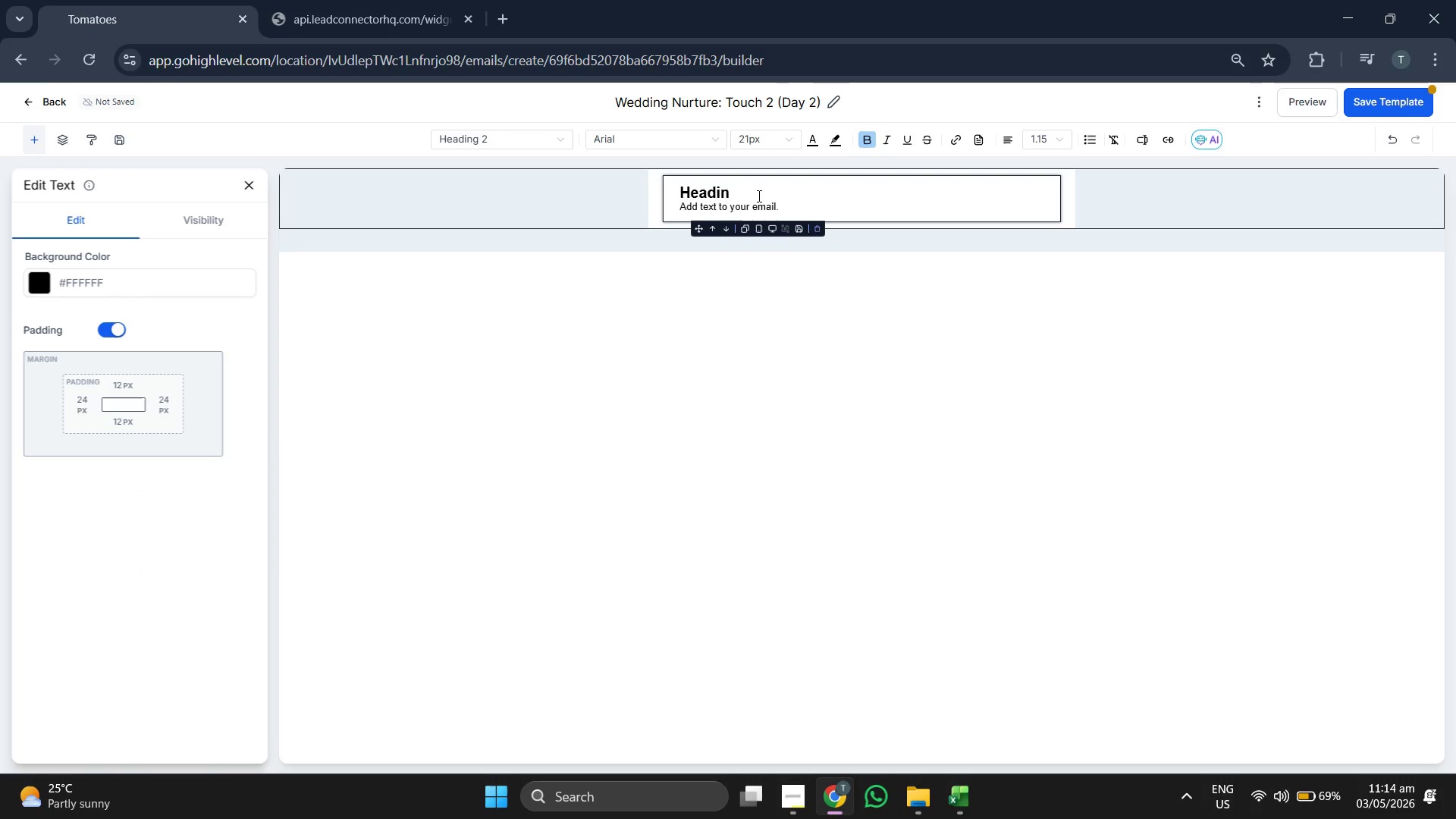 
key(Backspace)
 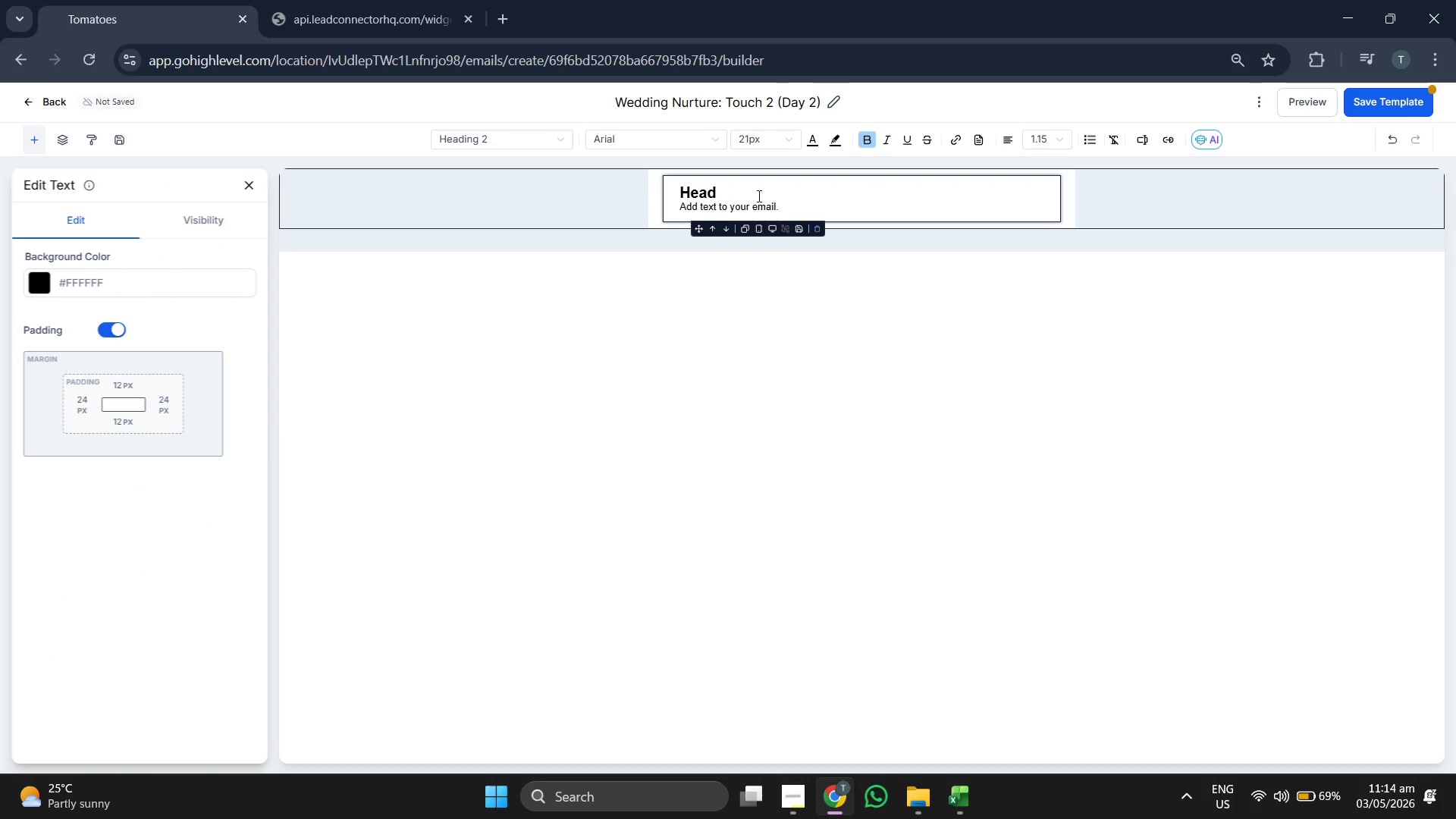 
key(Backspace)
 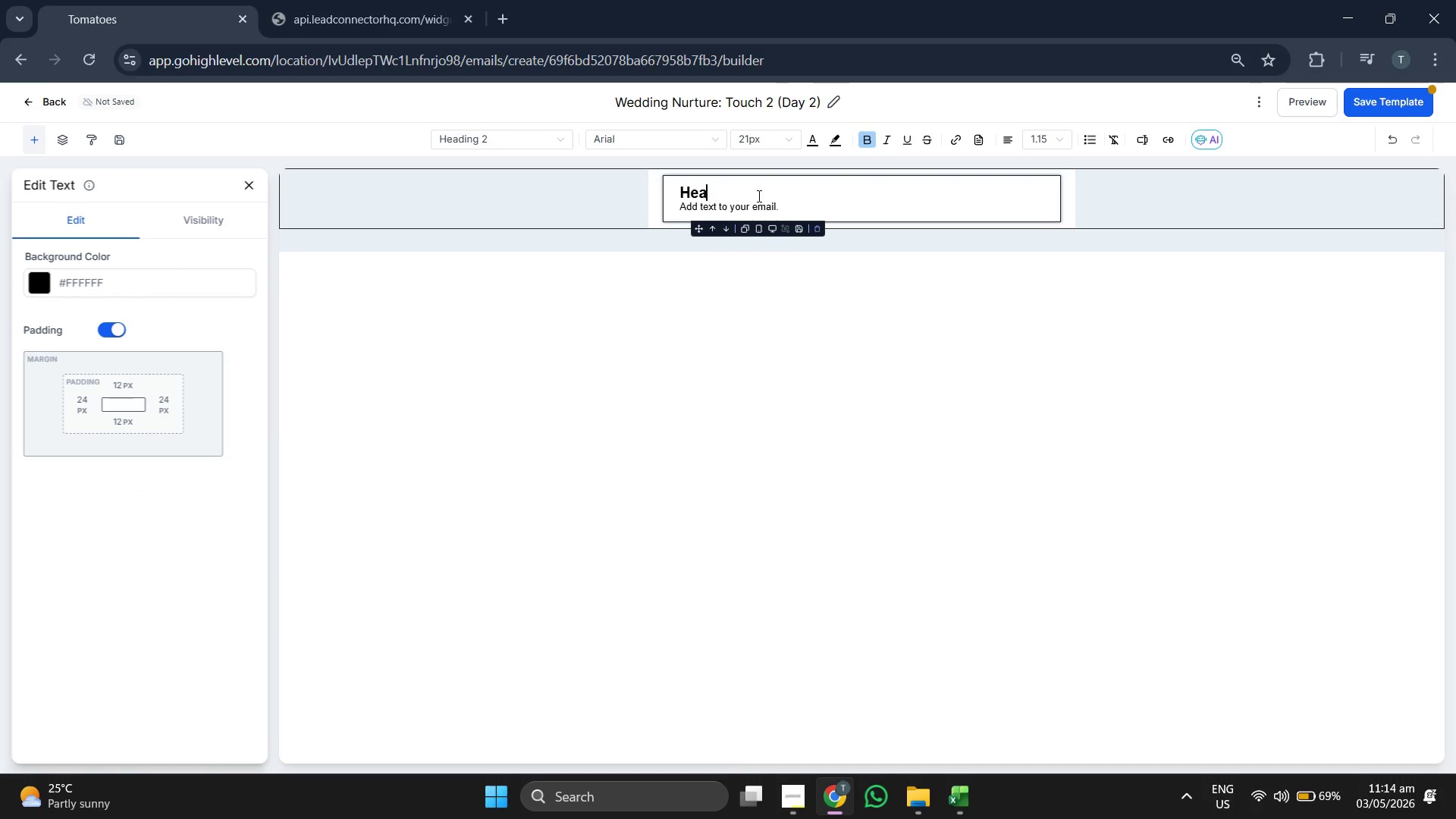 
key(Backspace)
 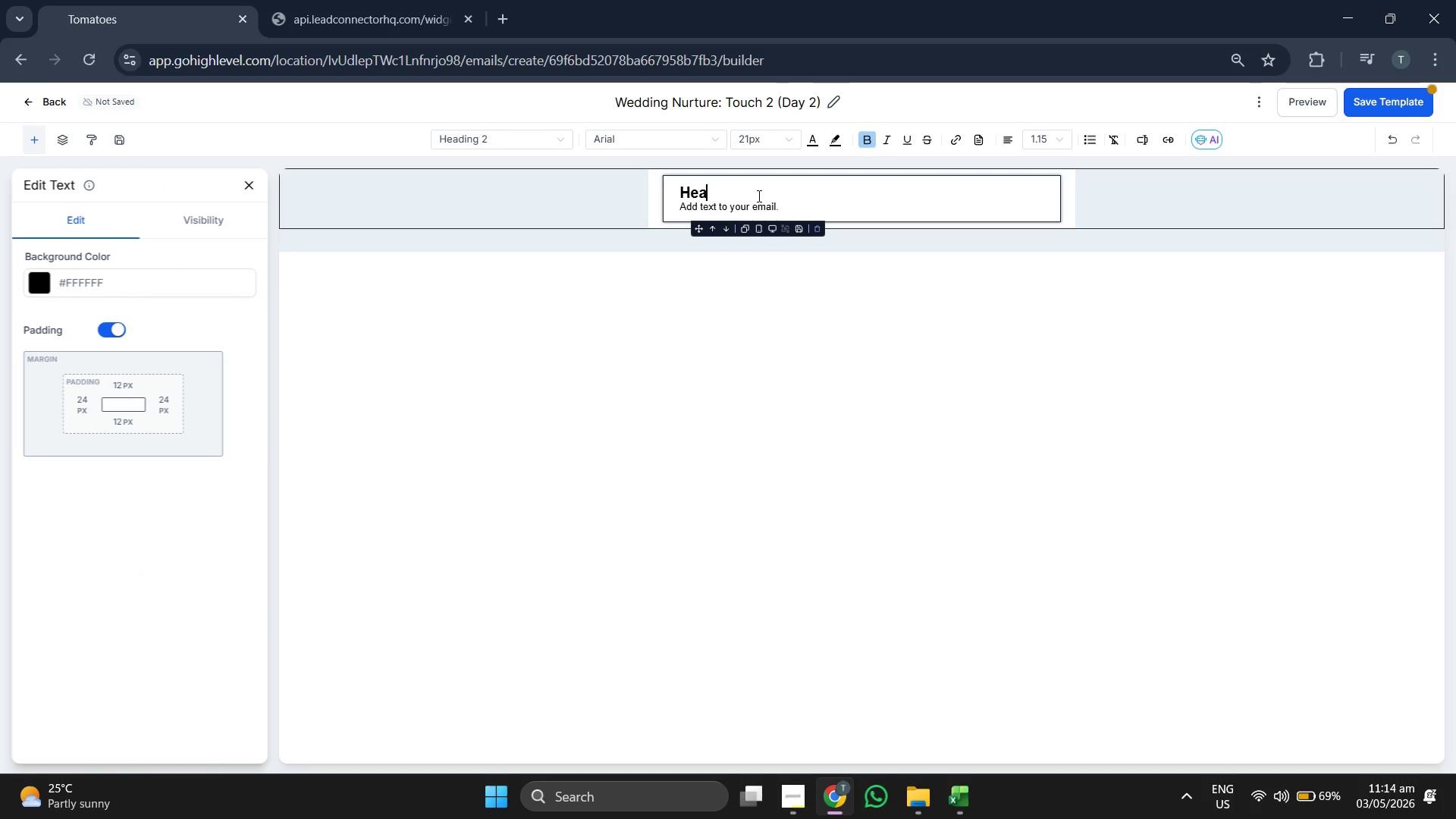 
key(Backspace)
 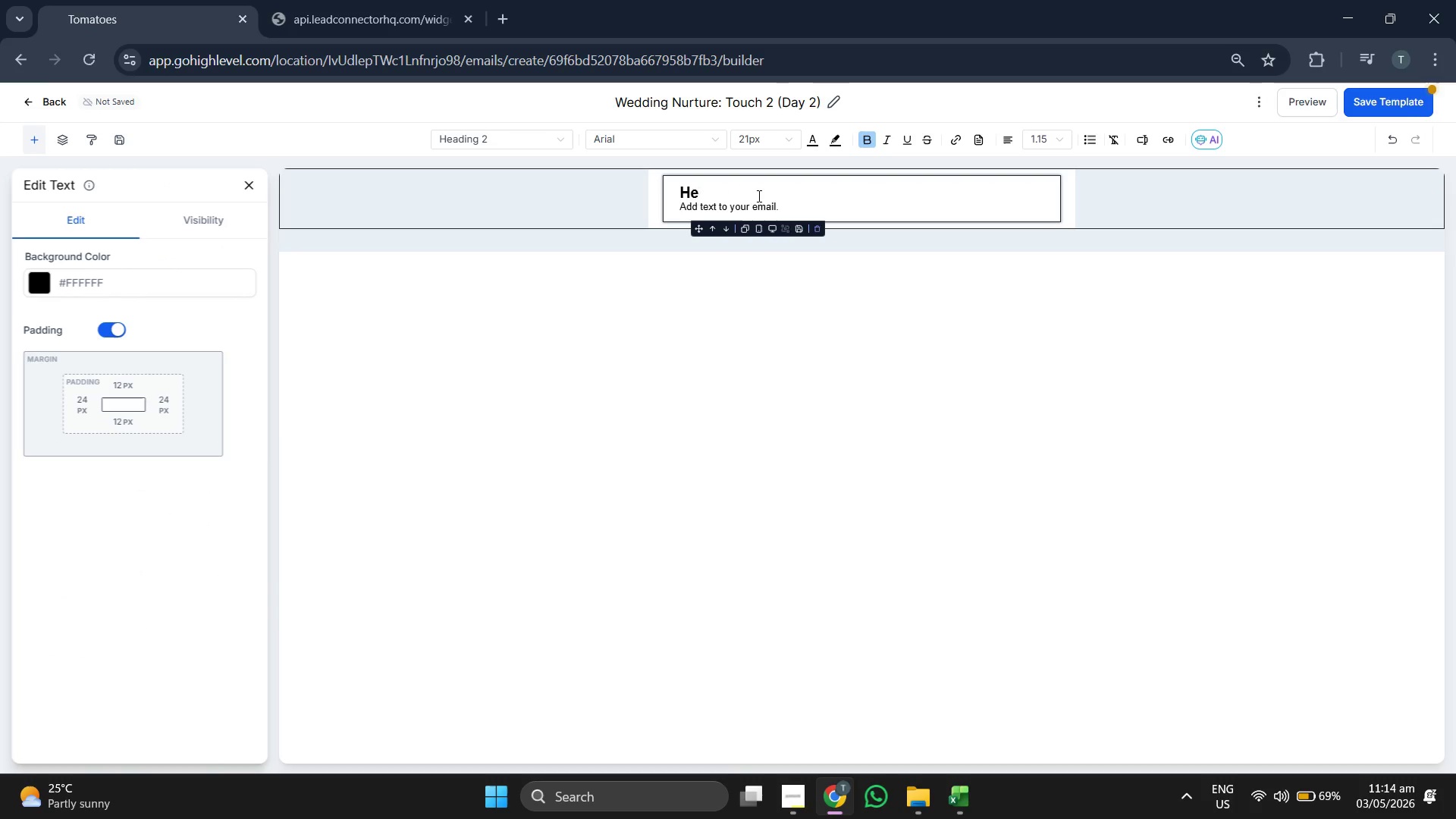 
key(Backspace)
 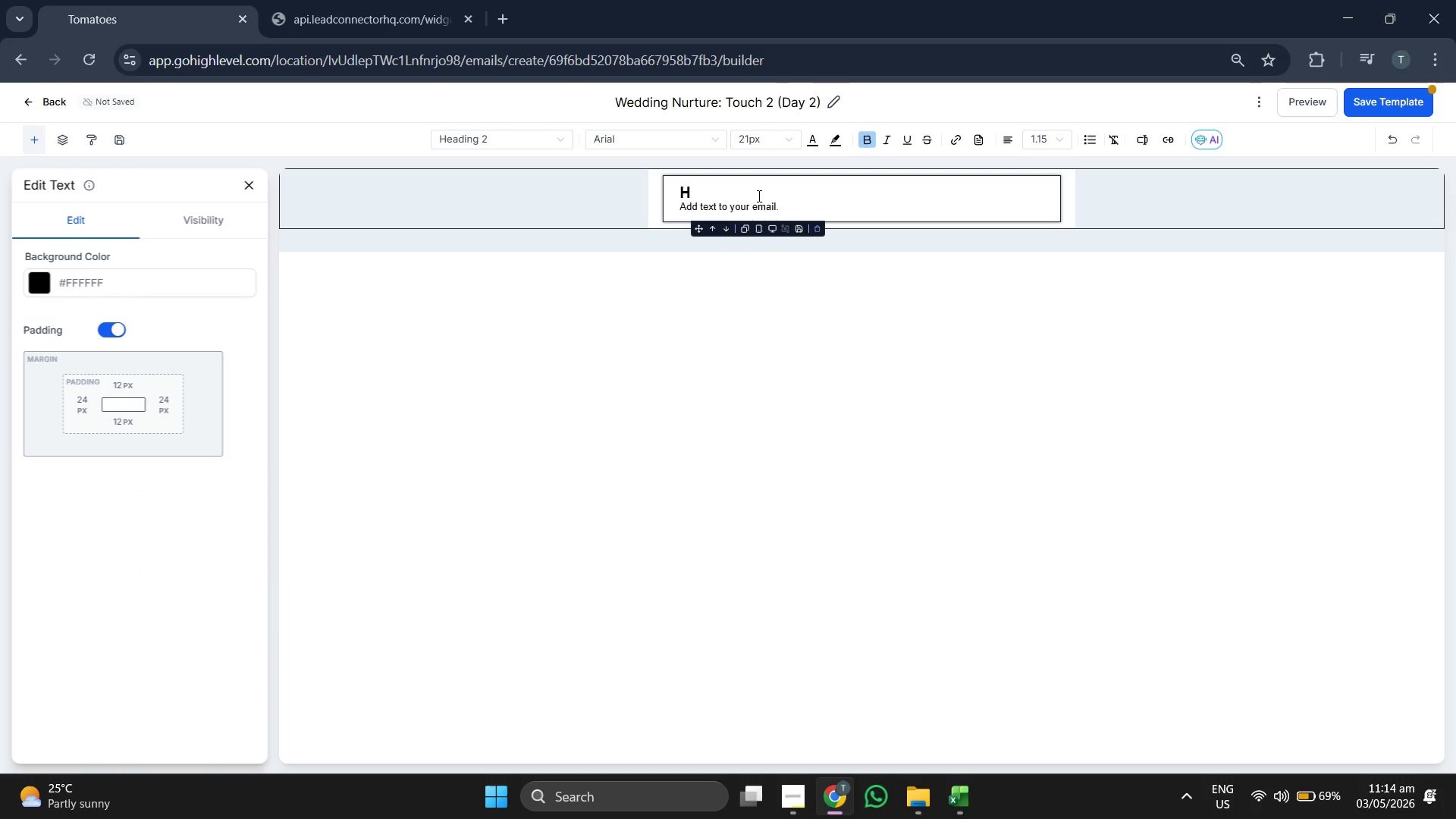 
key(Backspace)
 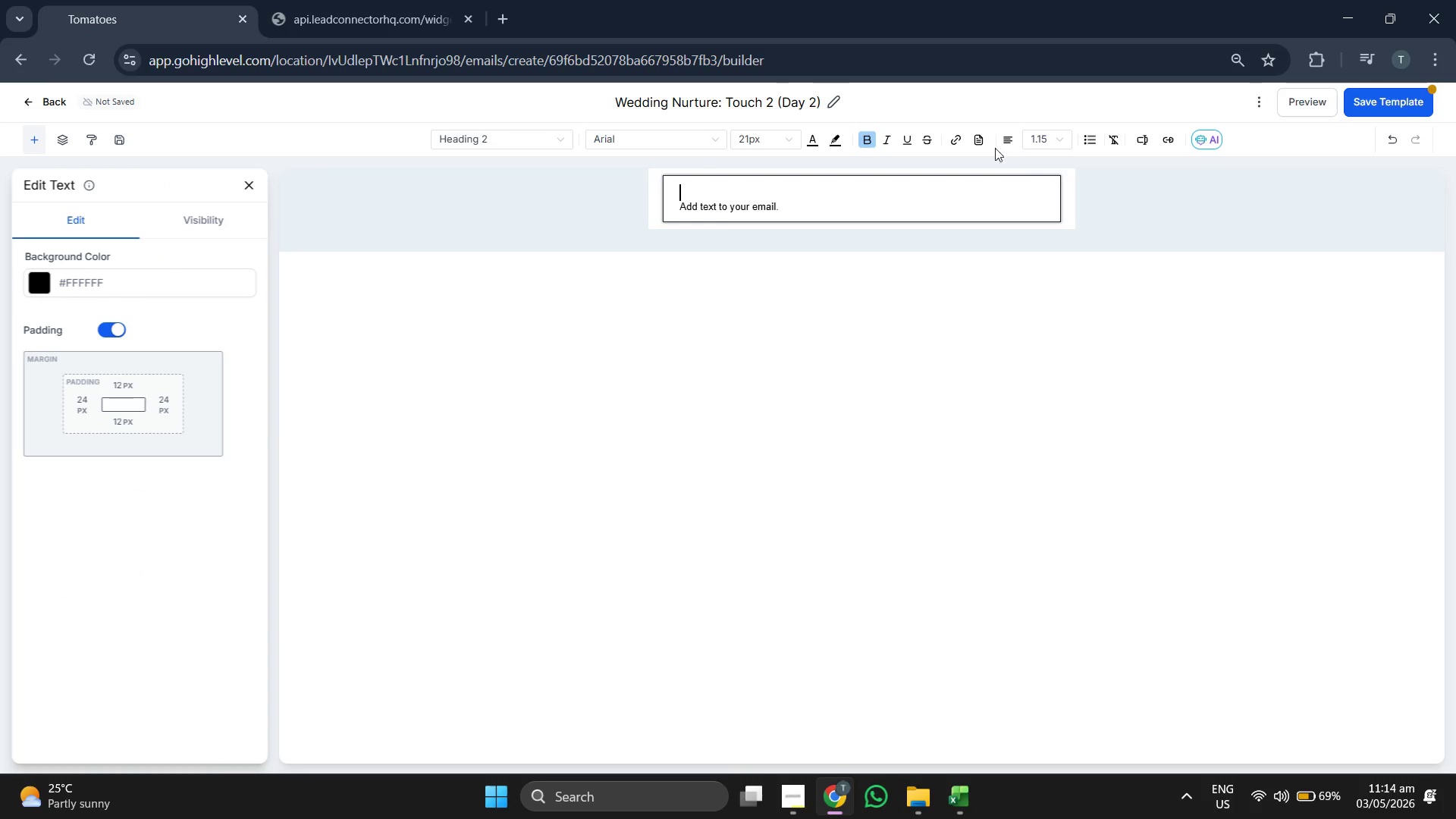 
left_click([1050, 134])
 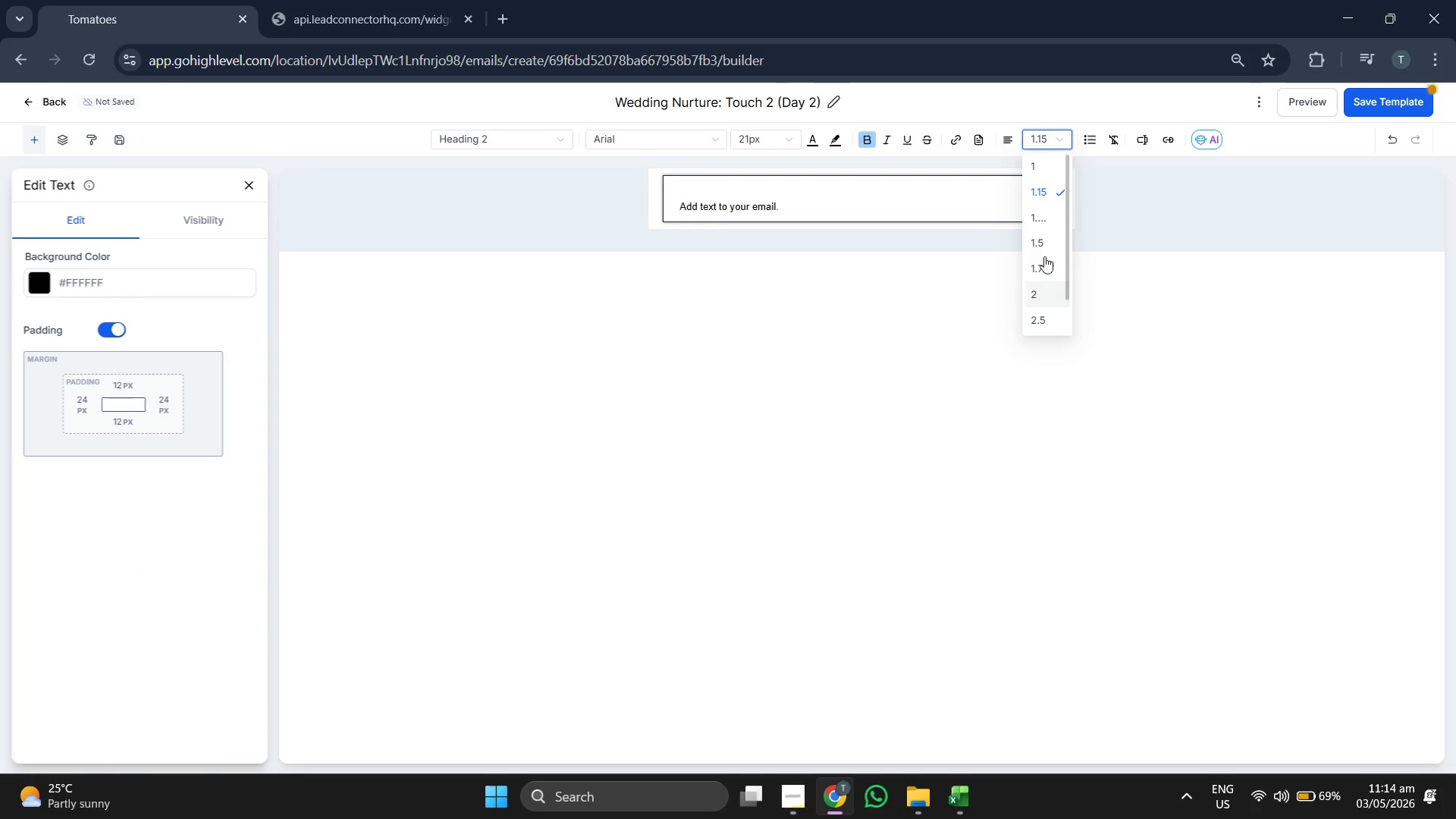 
left_click([1044, 253])
 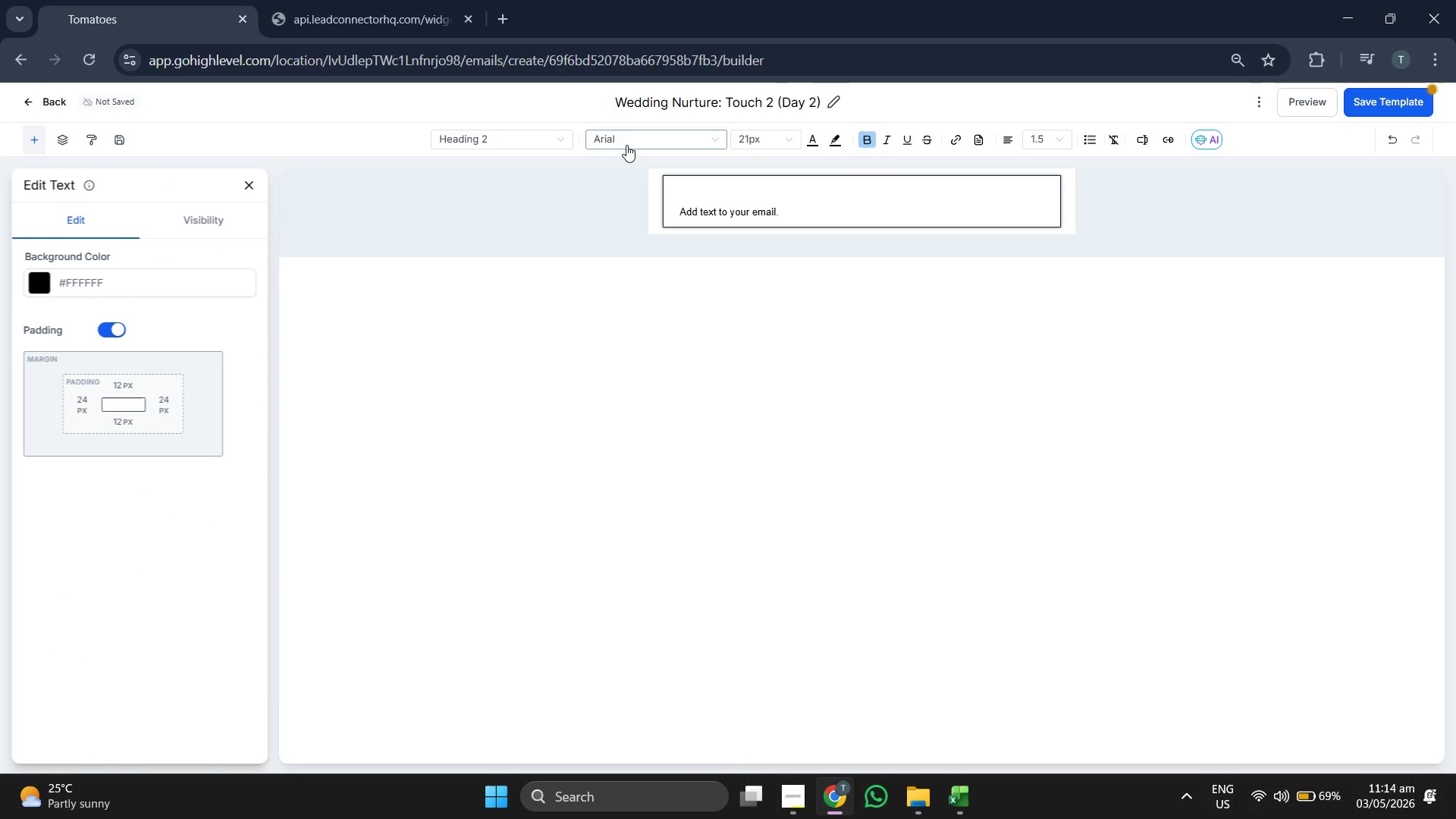 
left_click([644, 142])
 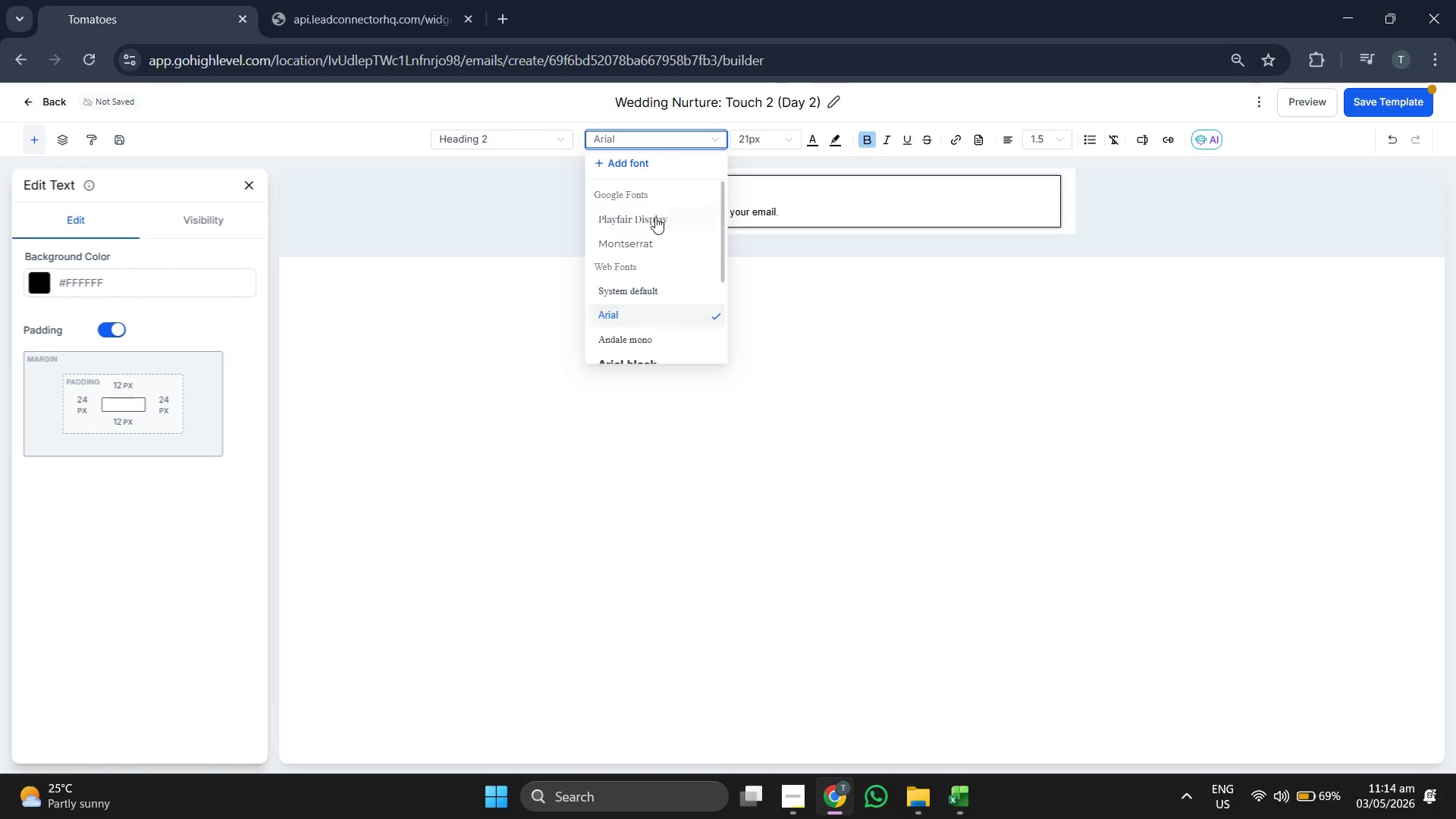 
left_click([654, 224])
 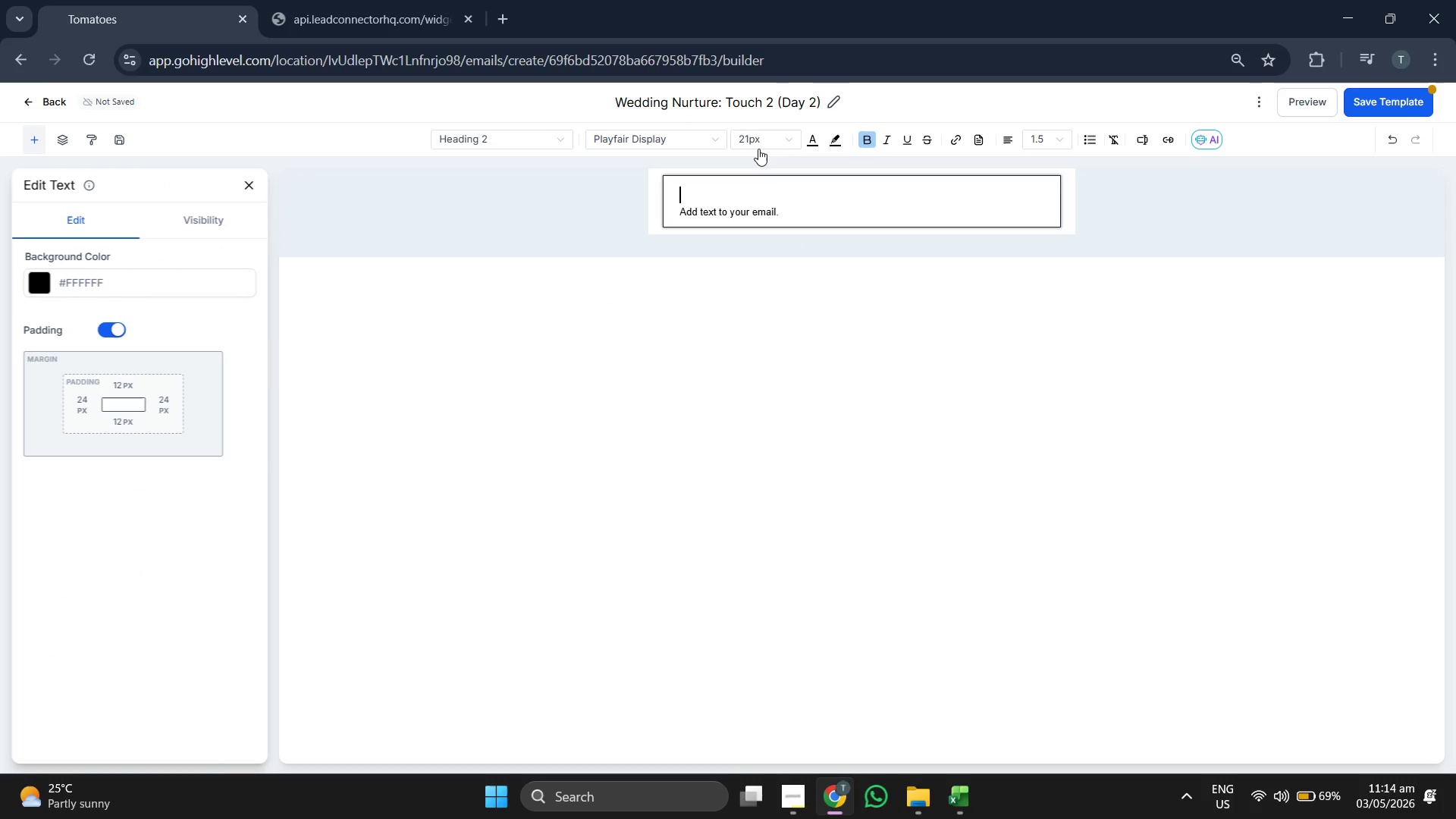 
left_click([758, 149])
 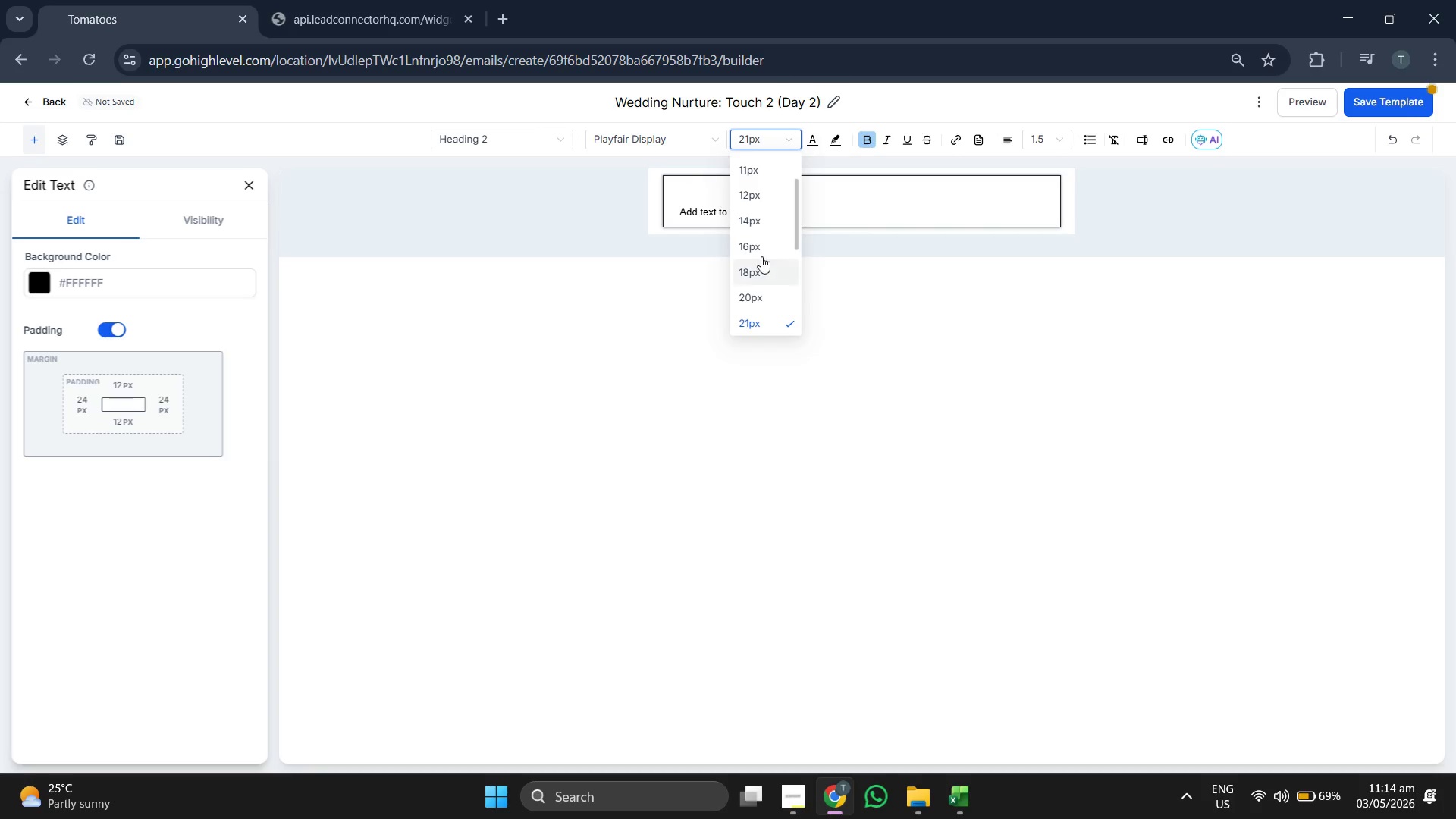 
scroll: coordinate [761, 256], scroll_direction: down, amount: 1.0
 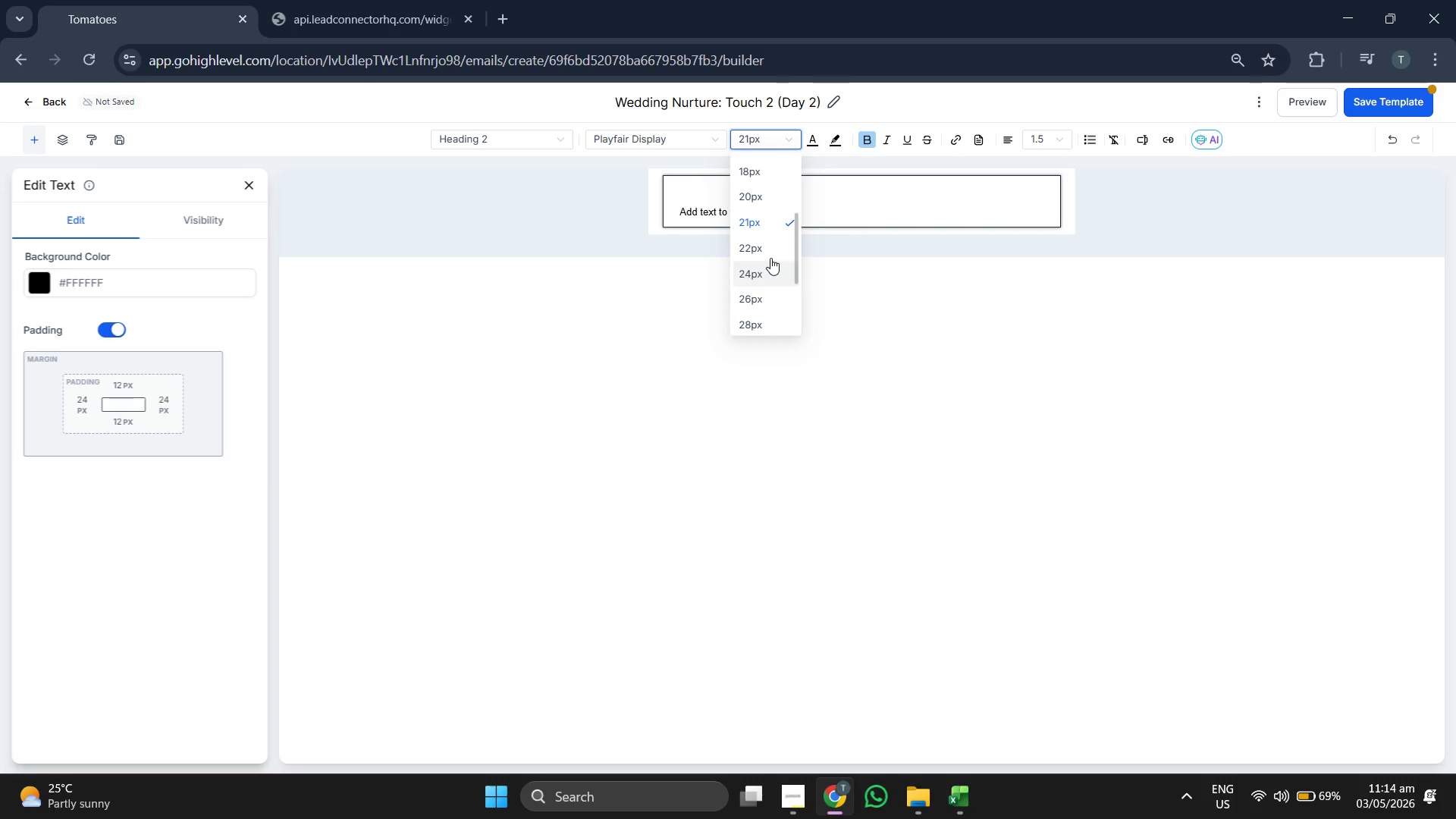 
left_click([768, 256])
 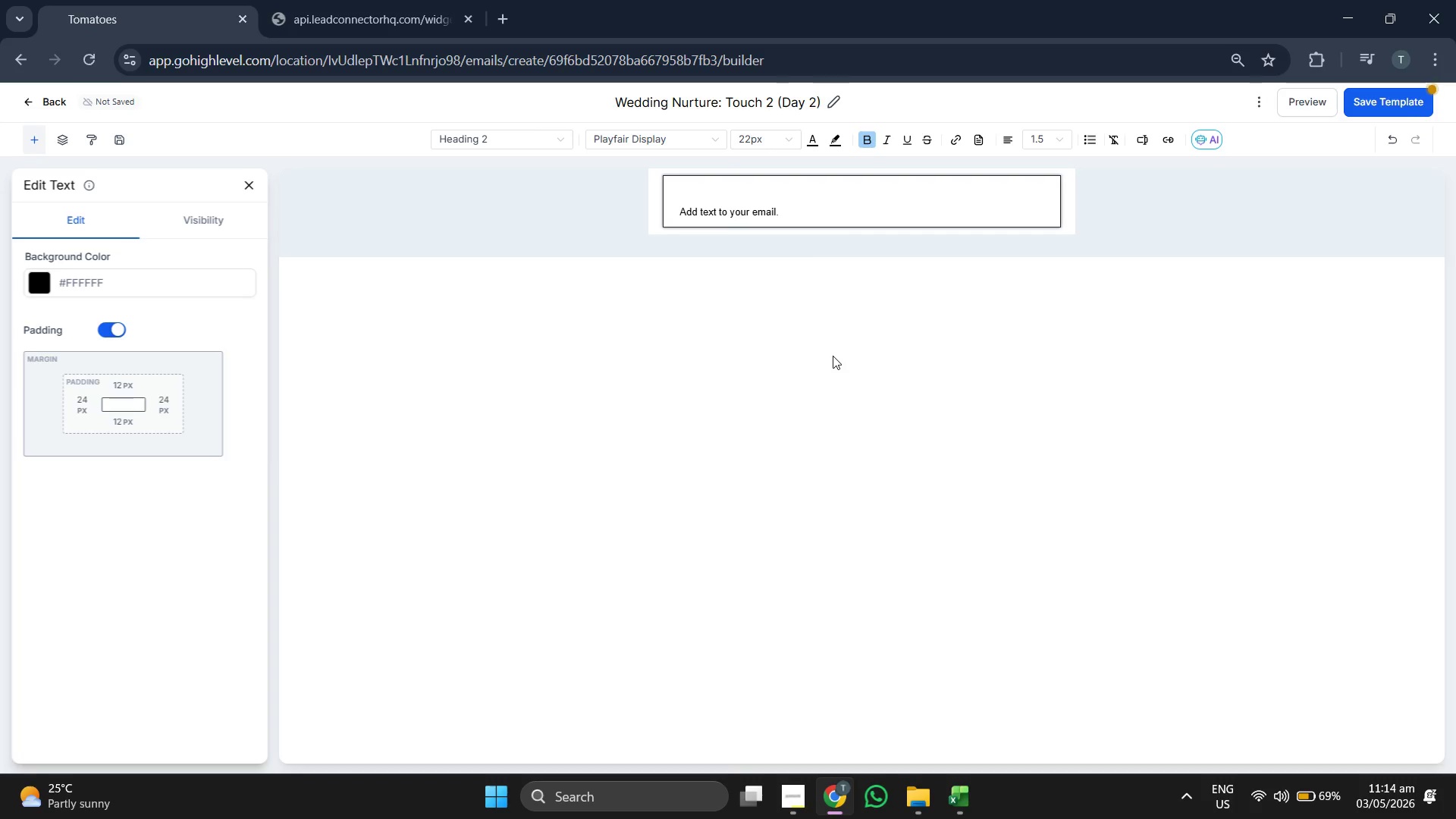 
key(CapsLock)
 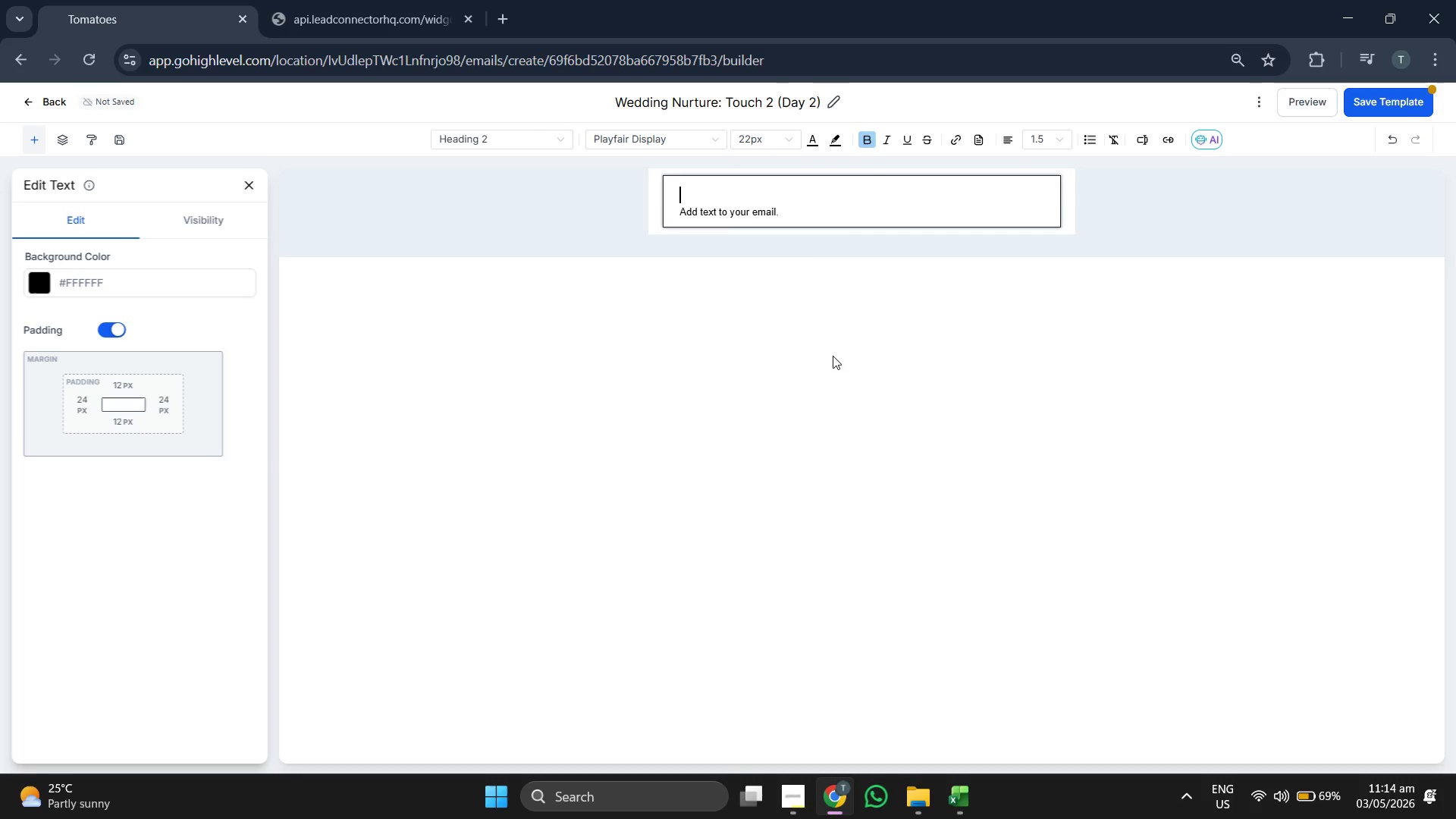 
key(H)
 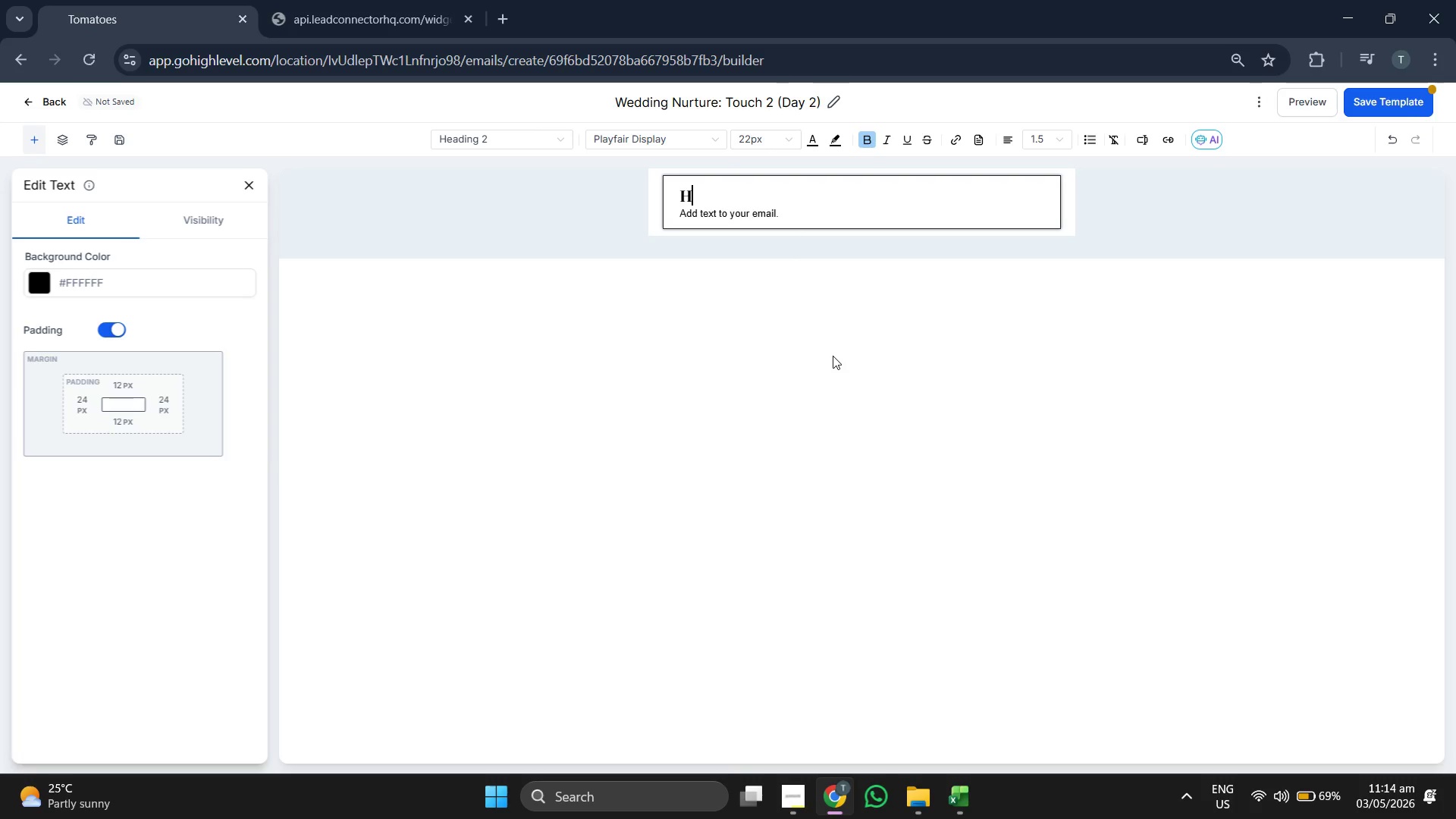 
key(CapsLock)
 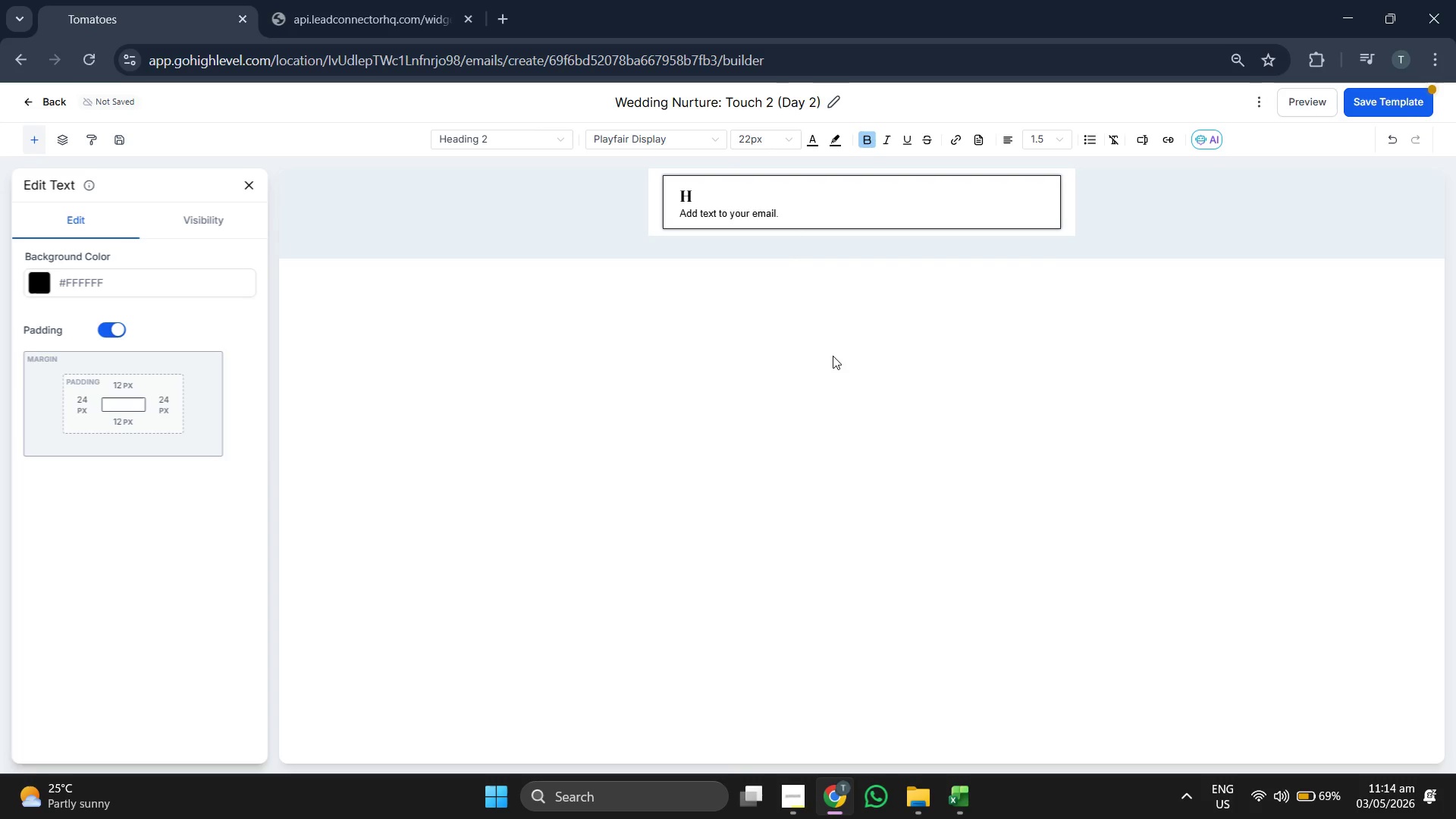 
key(I)
 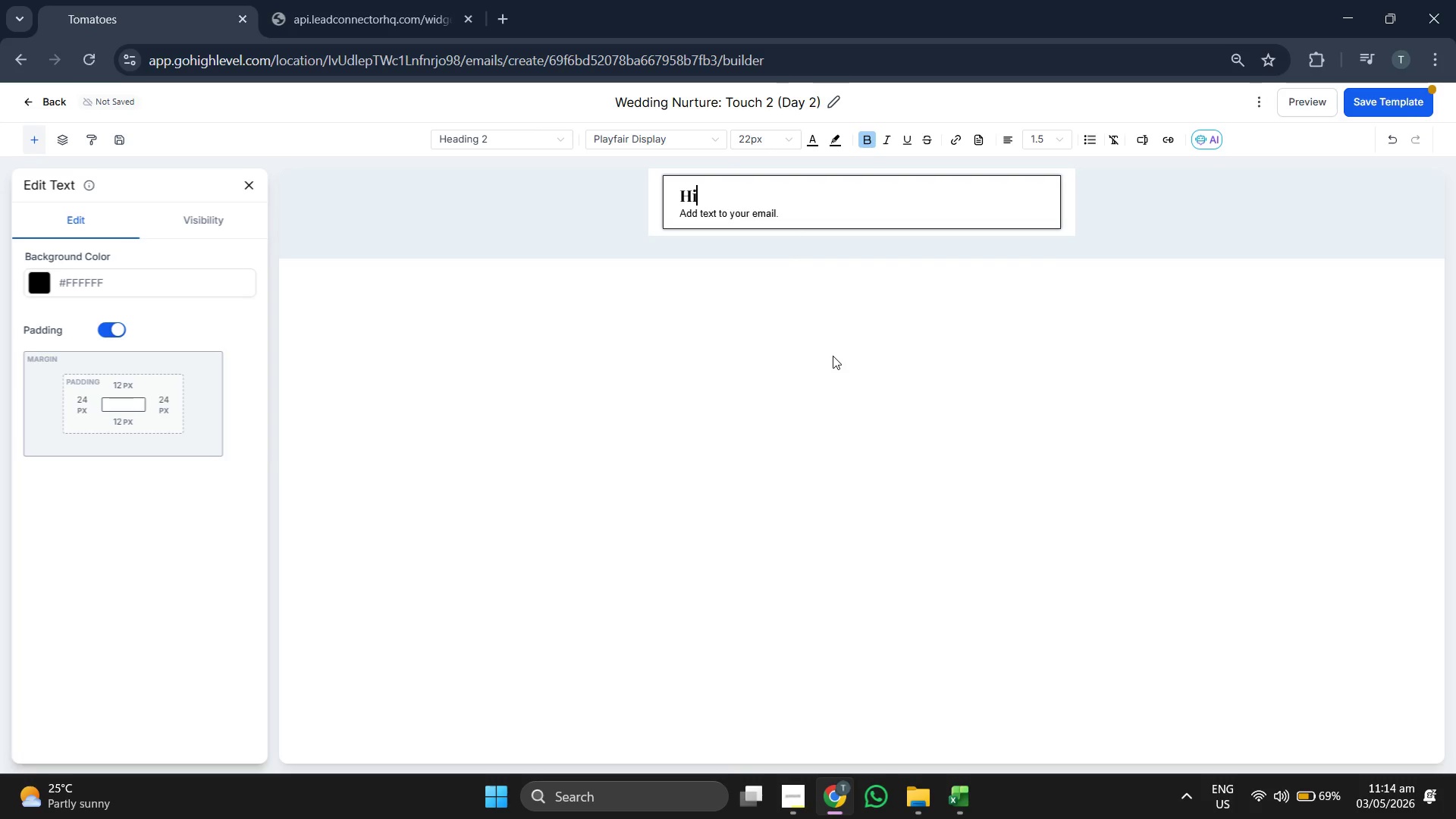 
type( {{contact.first_name}},)
 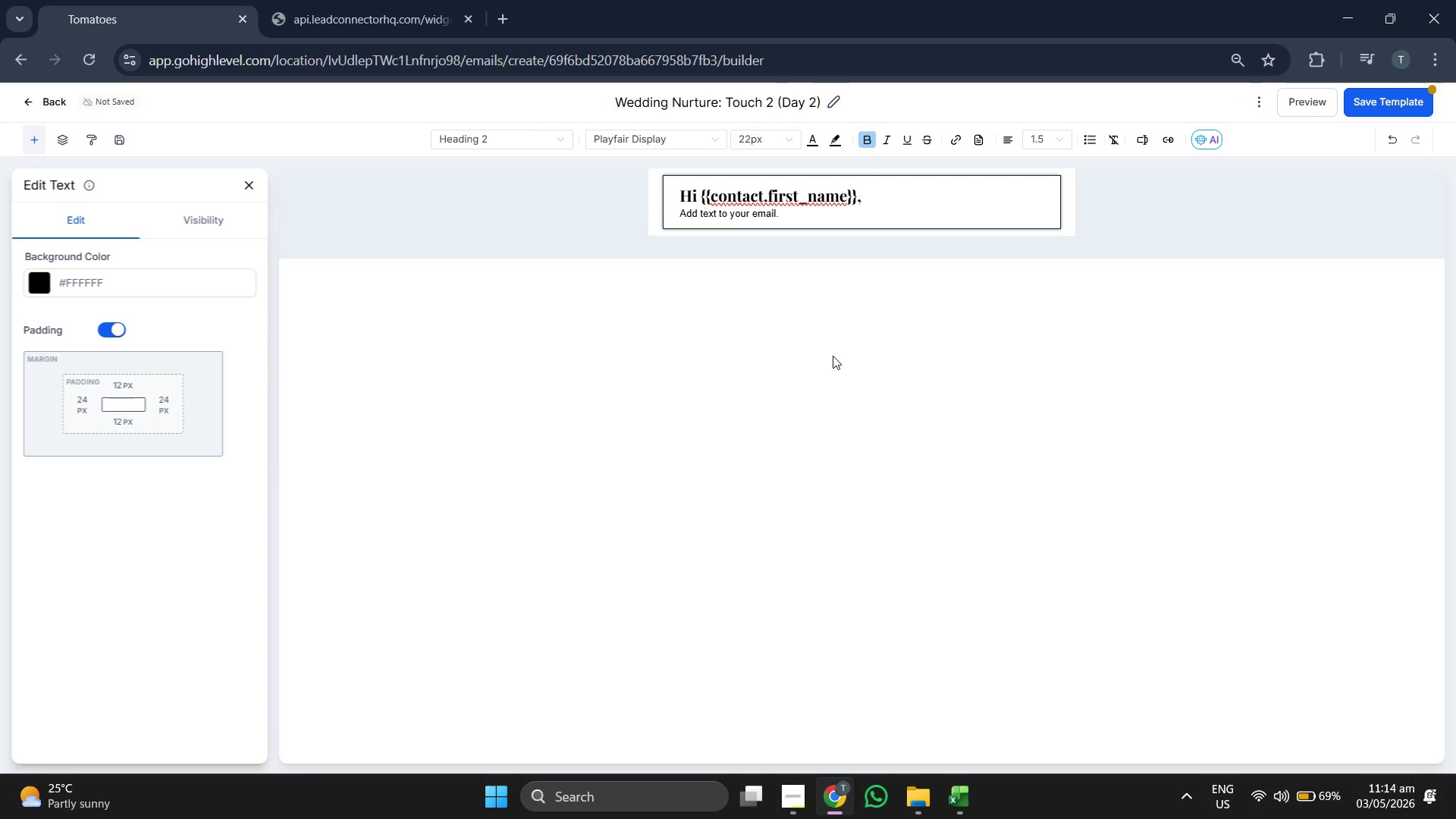 
key(ArrowDown)
 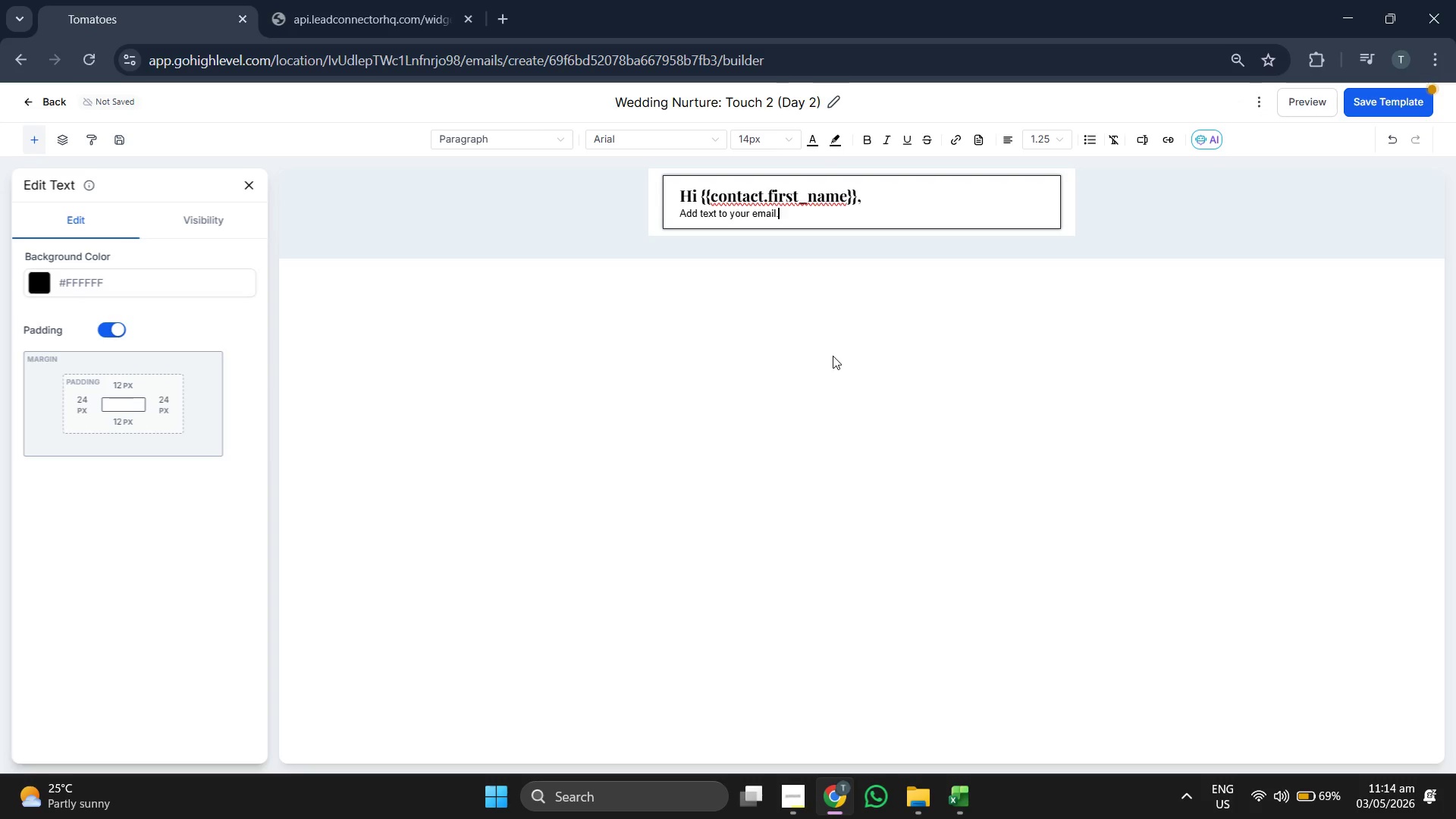 
key(Backspace)
 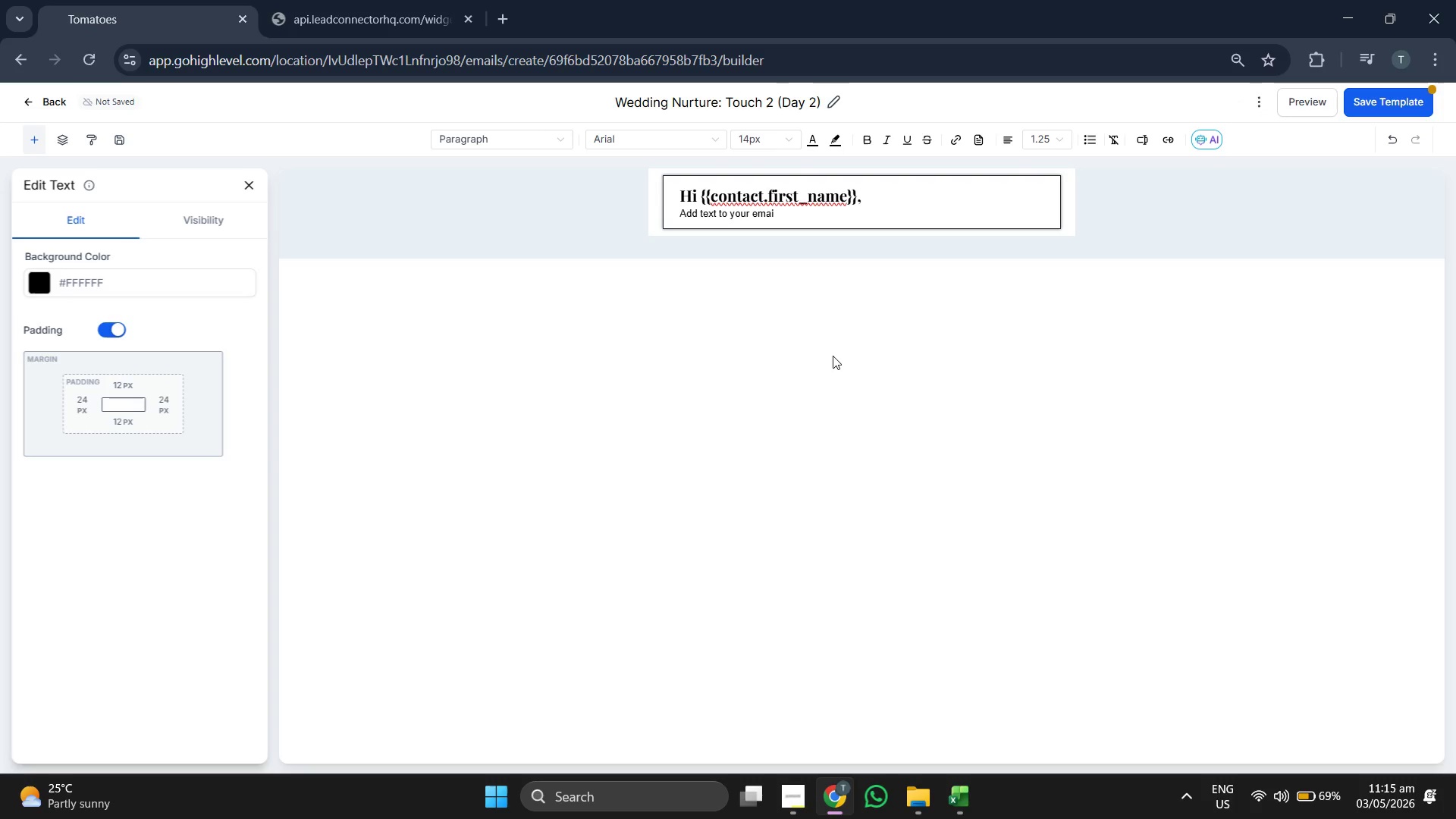 
key(Backspace)
 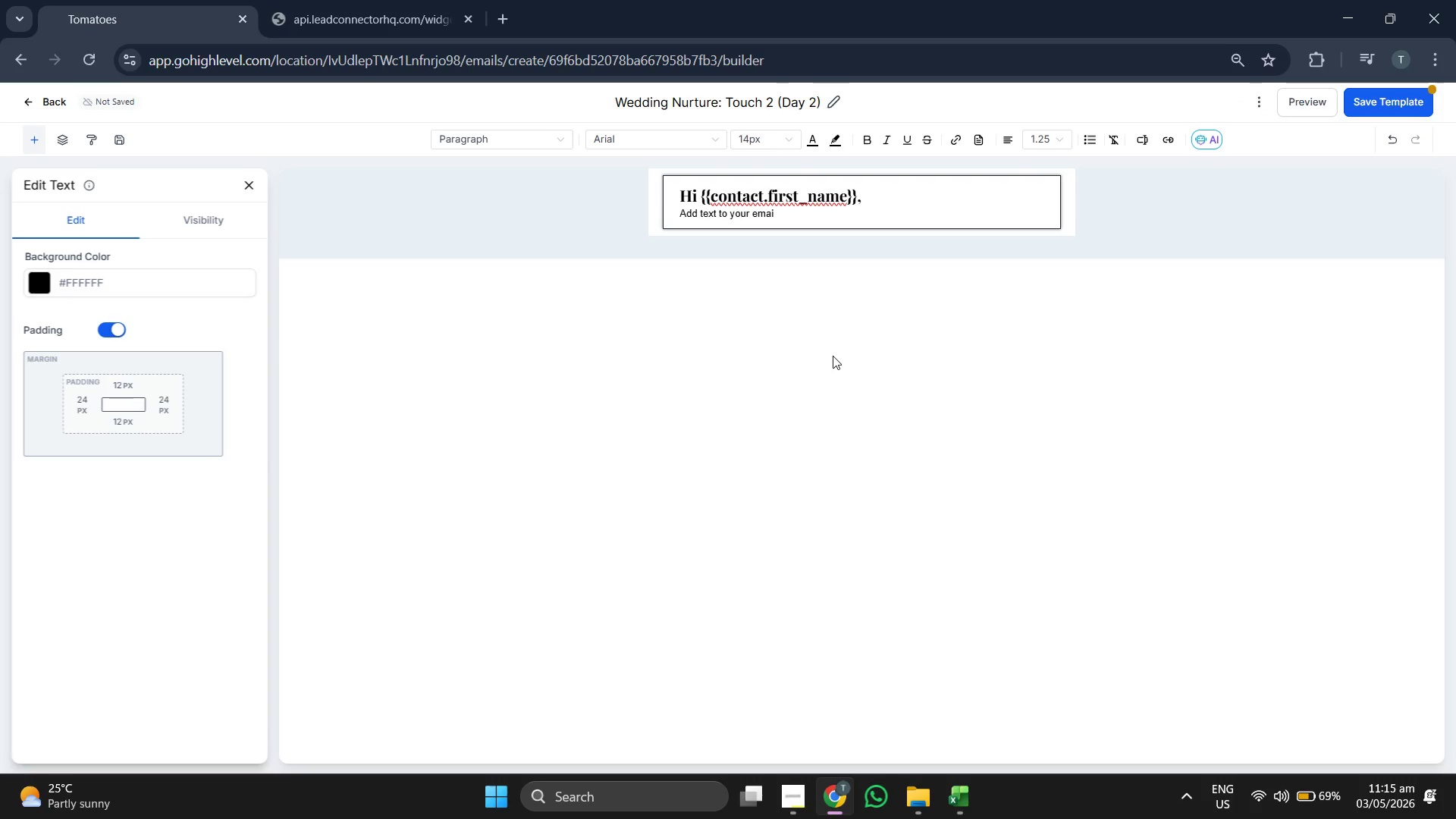 
key(Backspace)
 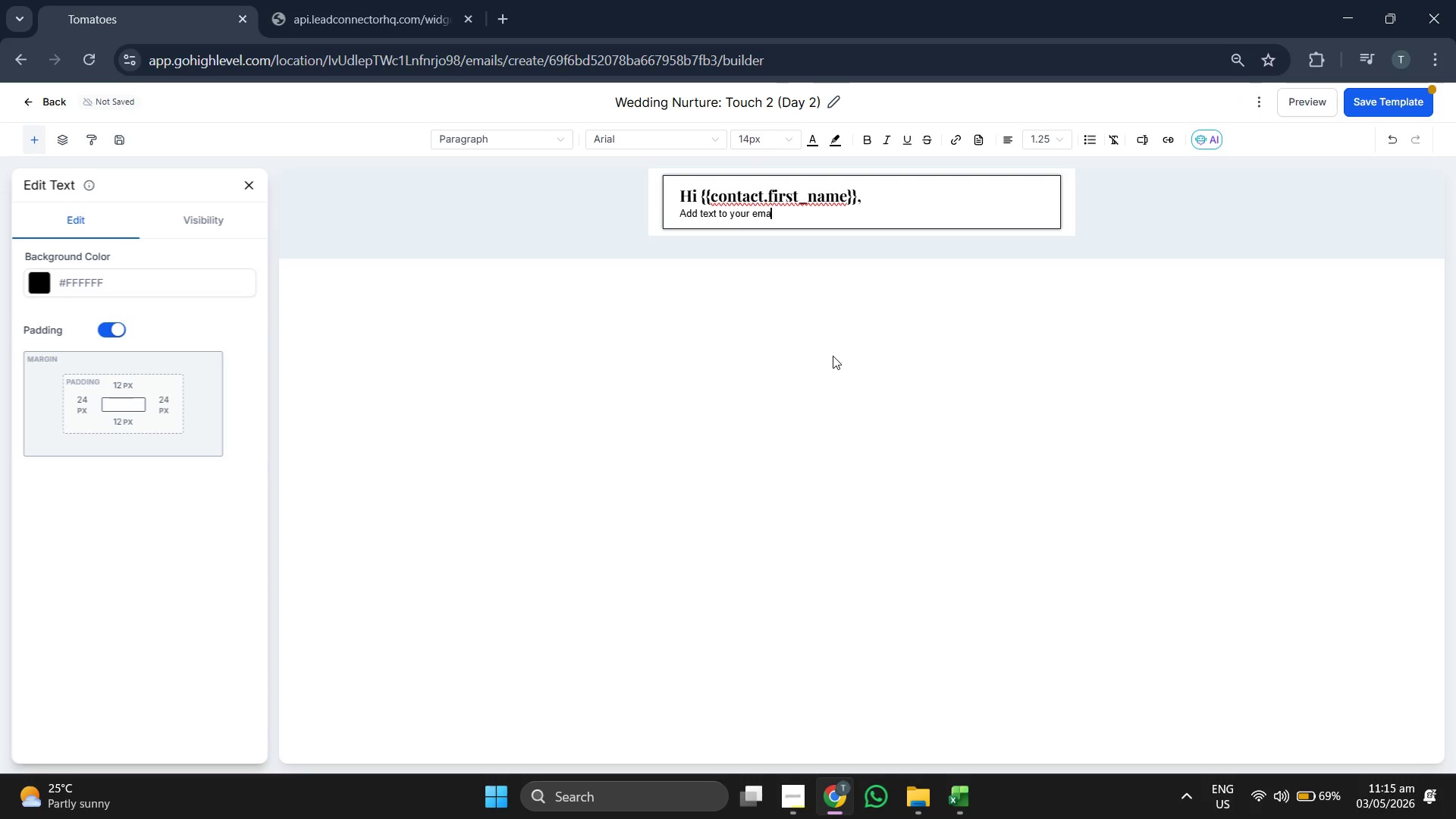 
key(Backspace)
 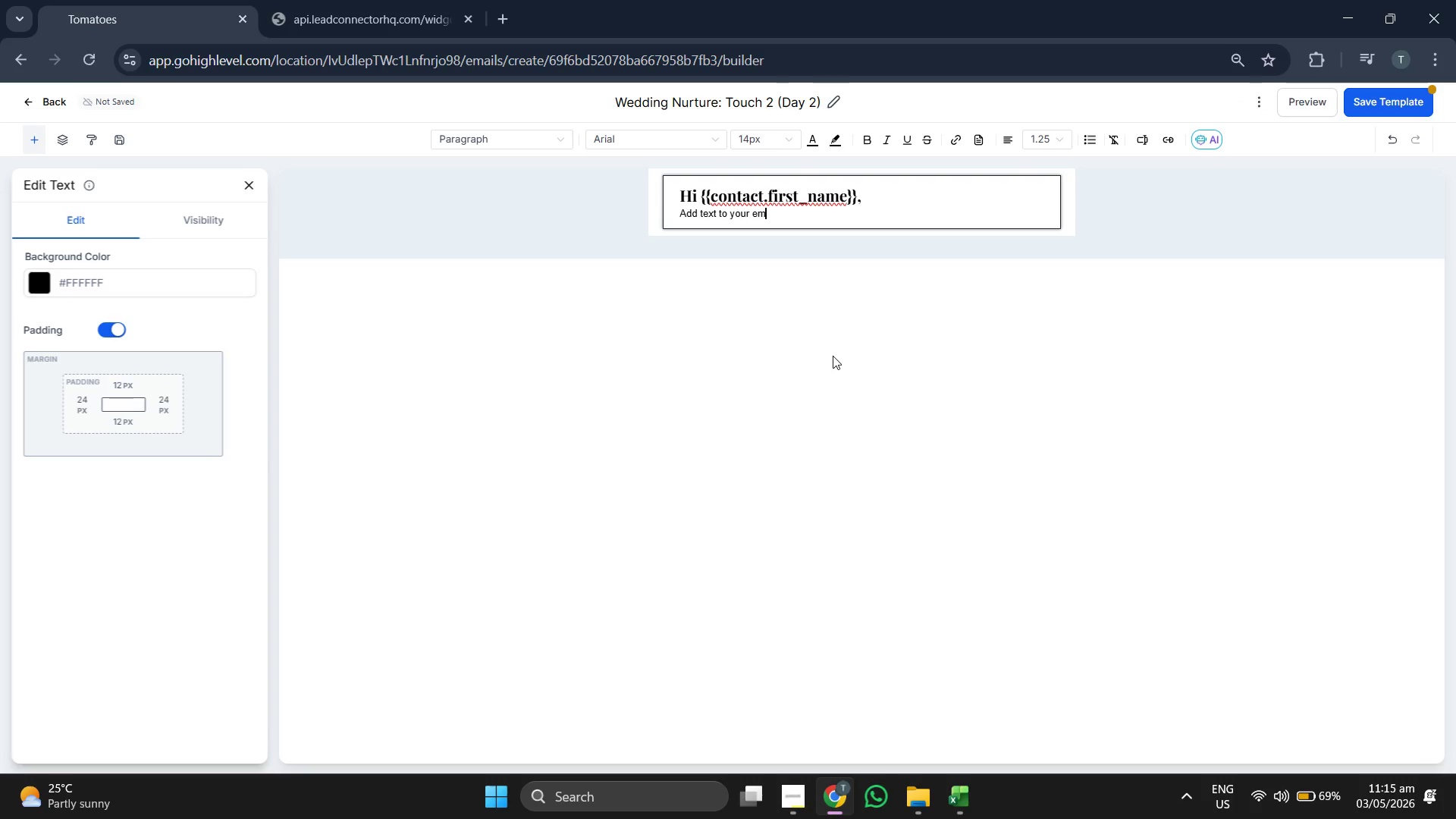 
key(Backspace)
 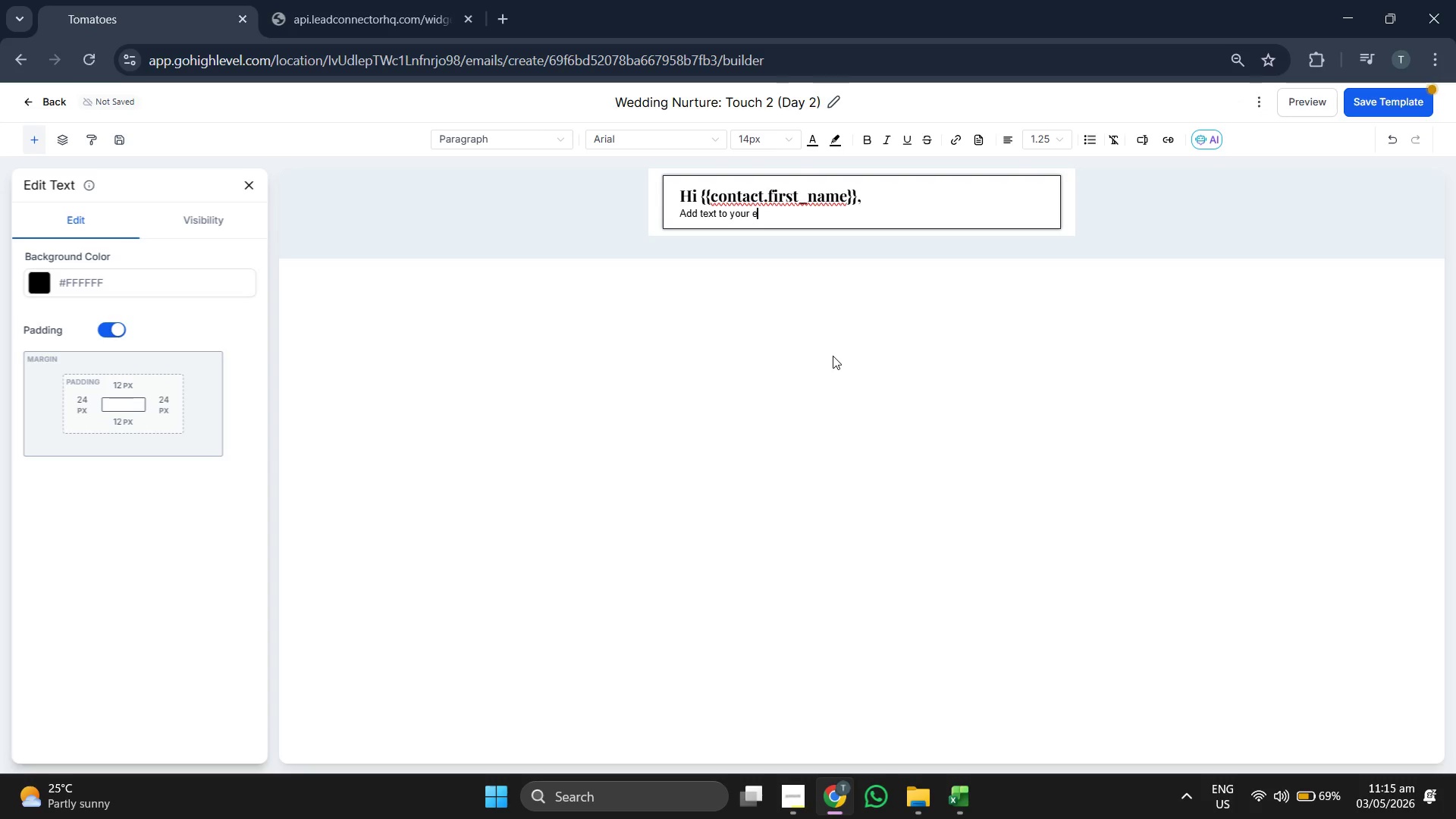 
key(Backspace)
 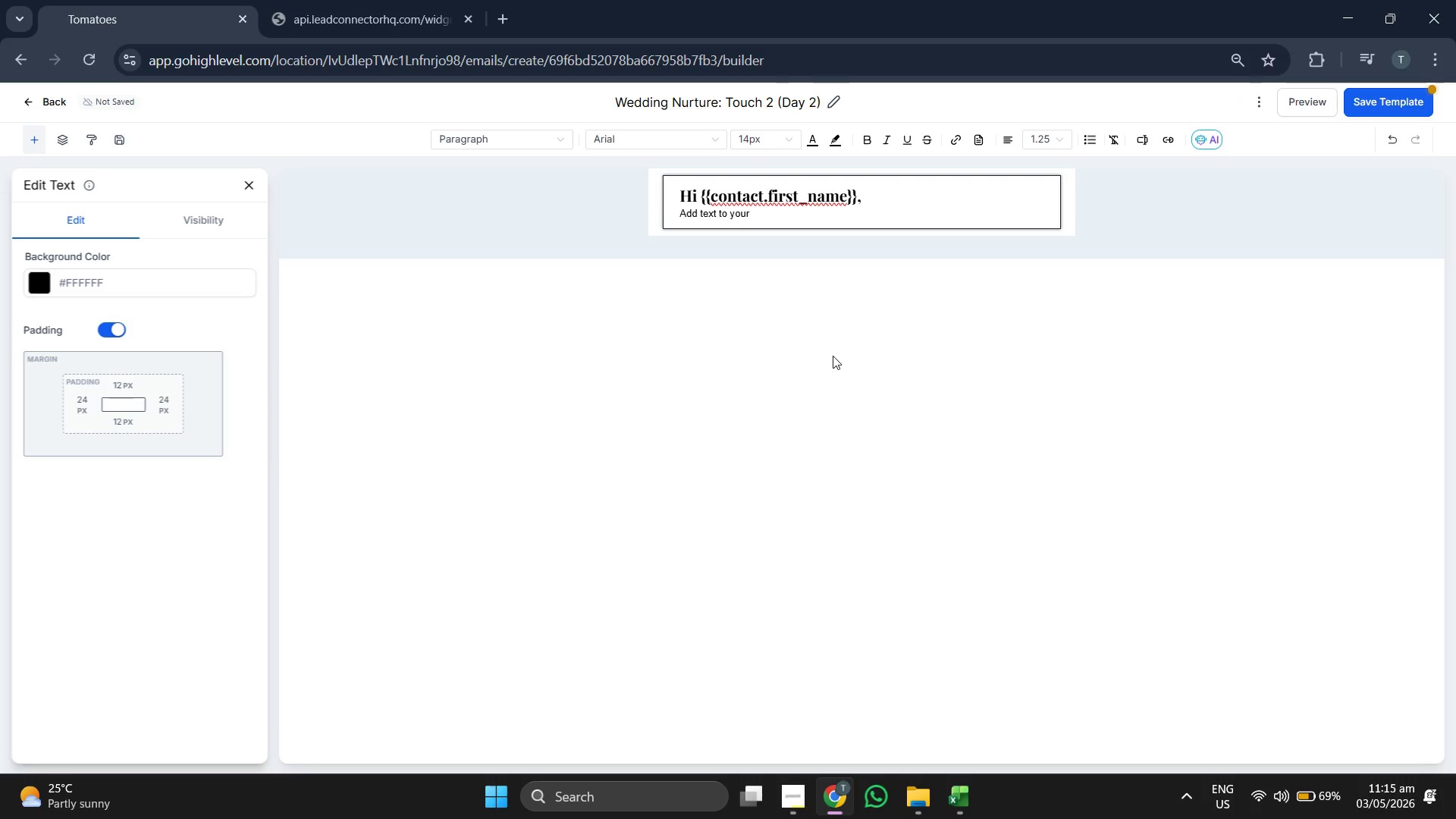 
key(Backspace)
 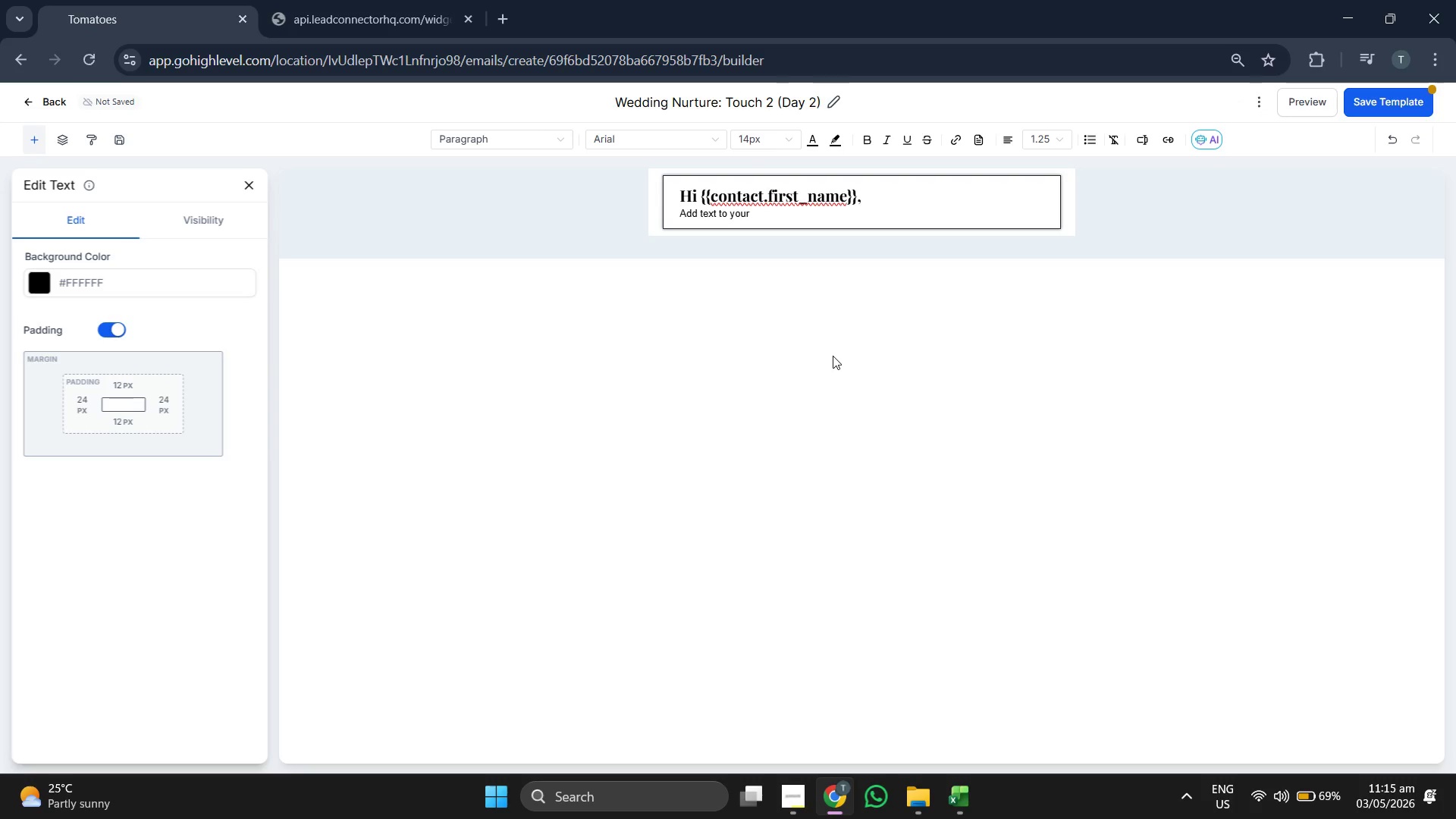 
key(Backspace)
 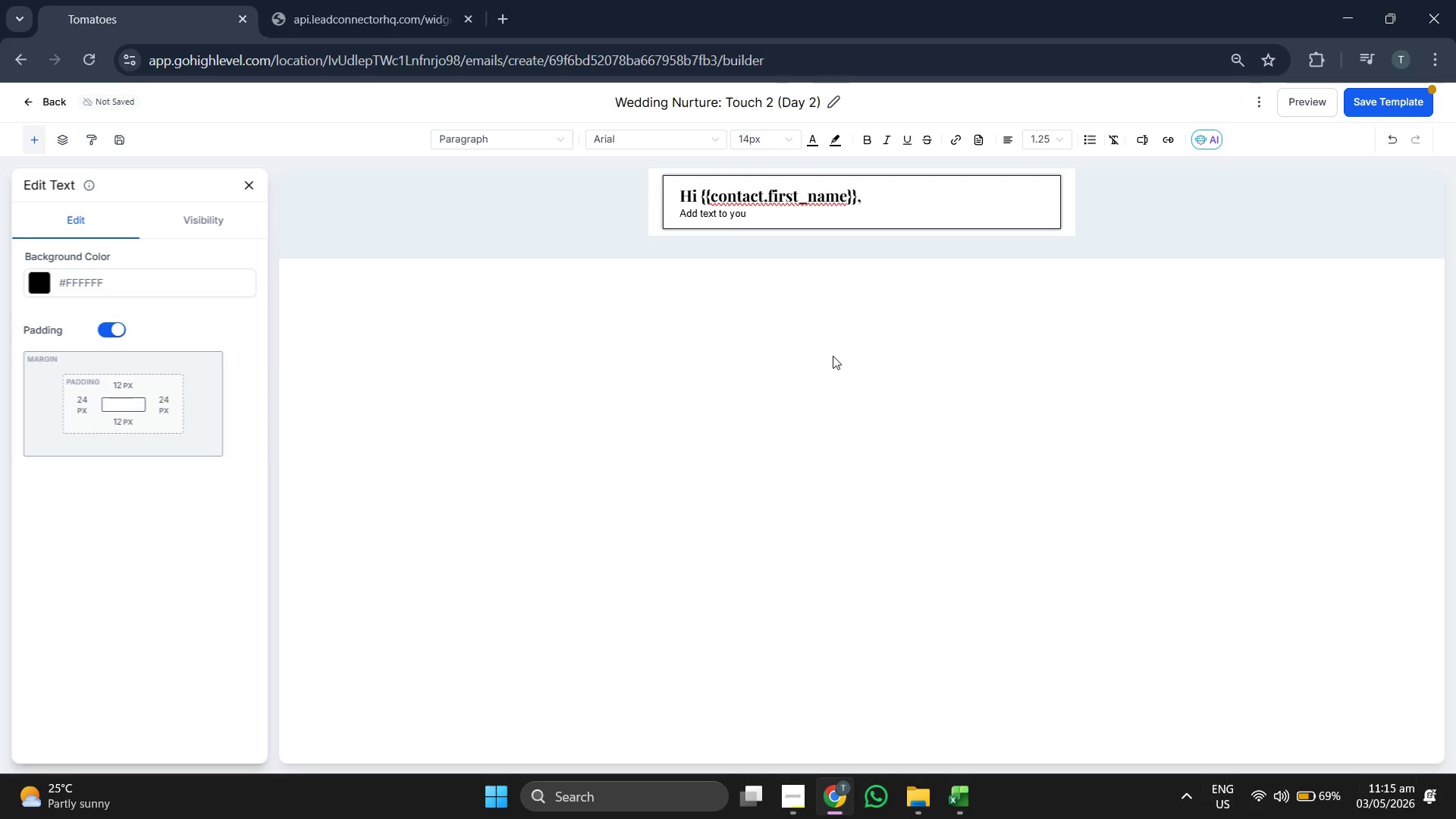 
key(Backspace)
 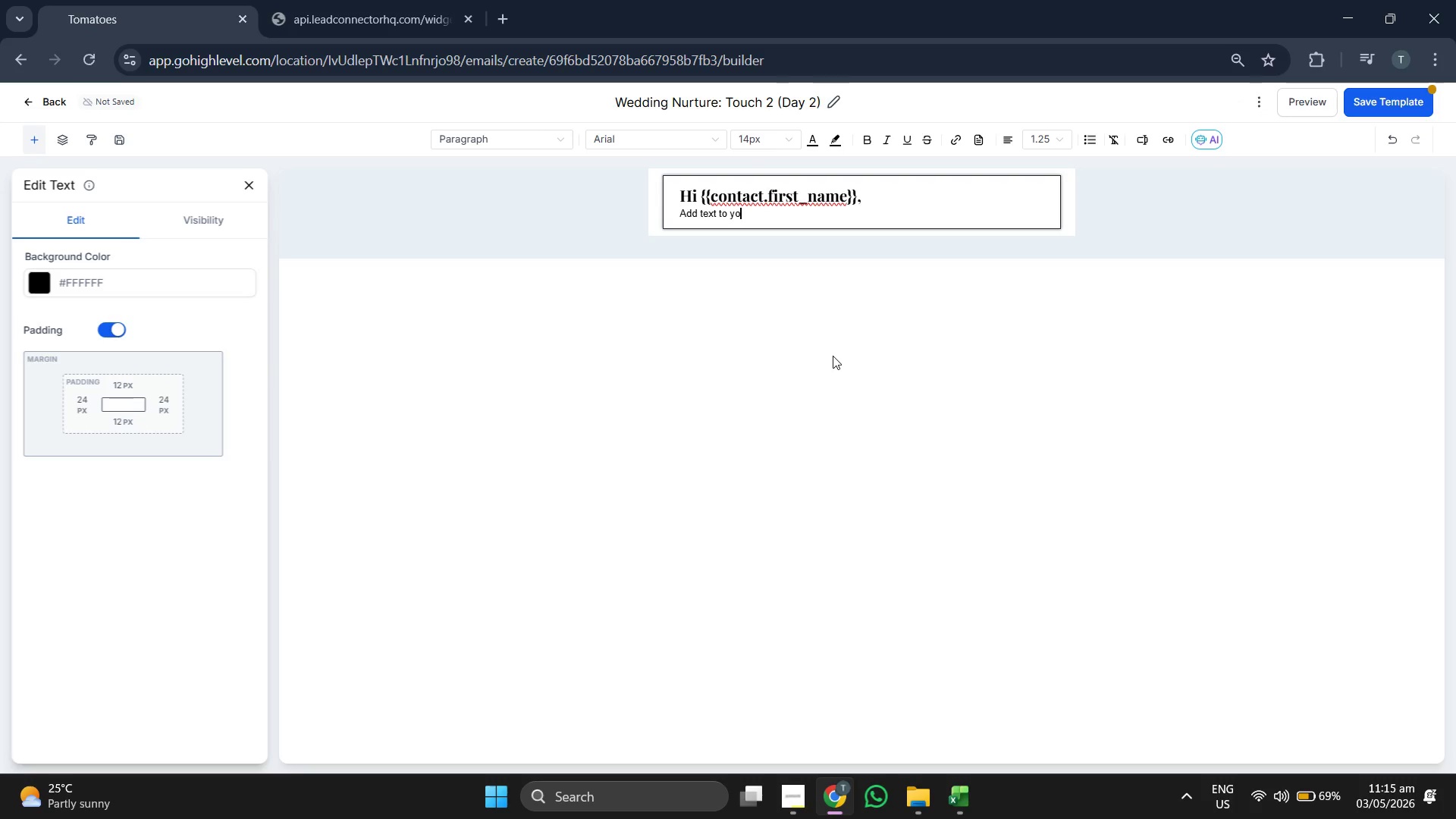 
key(Backspace)
 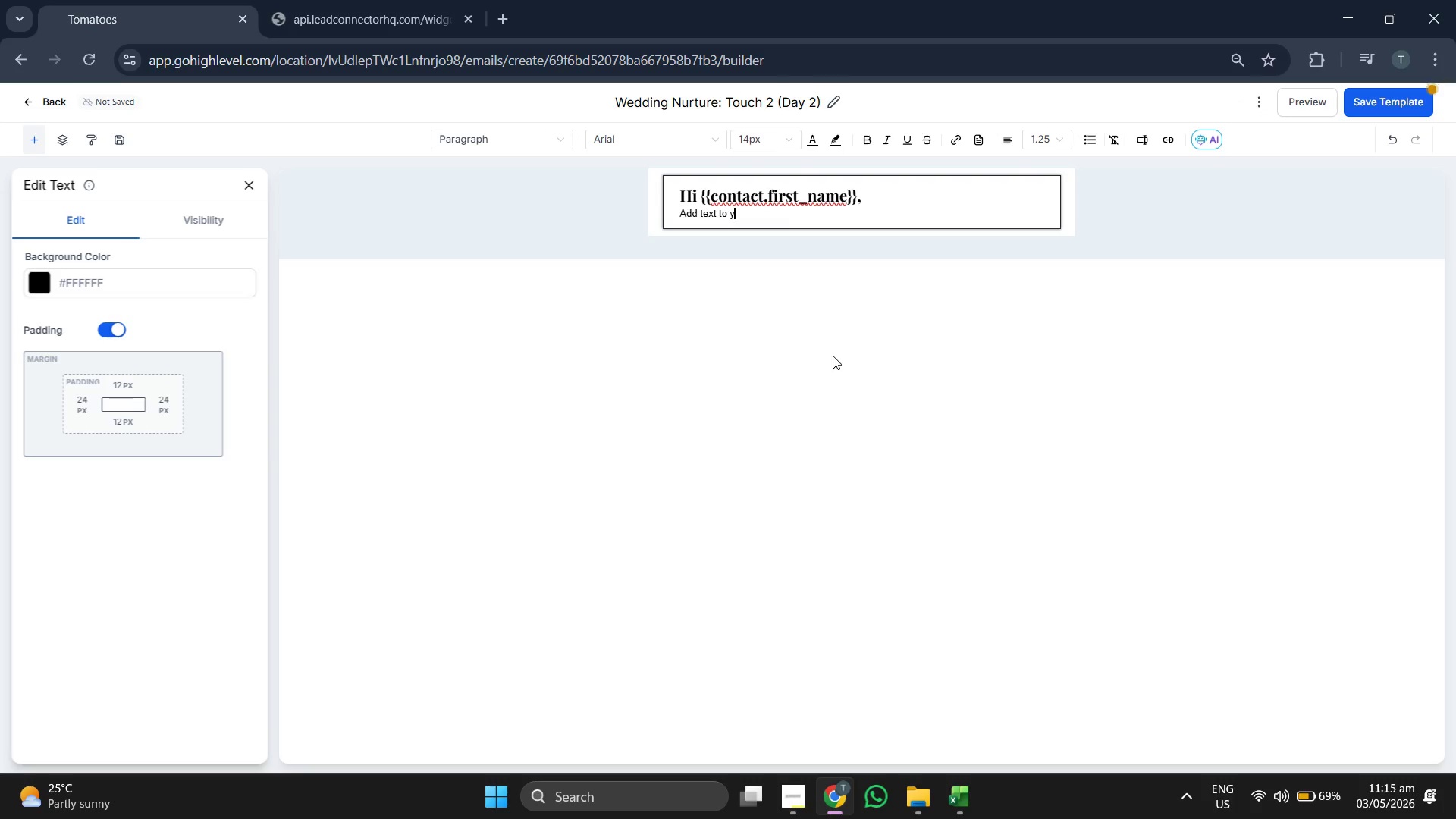 
key(Backspace)
 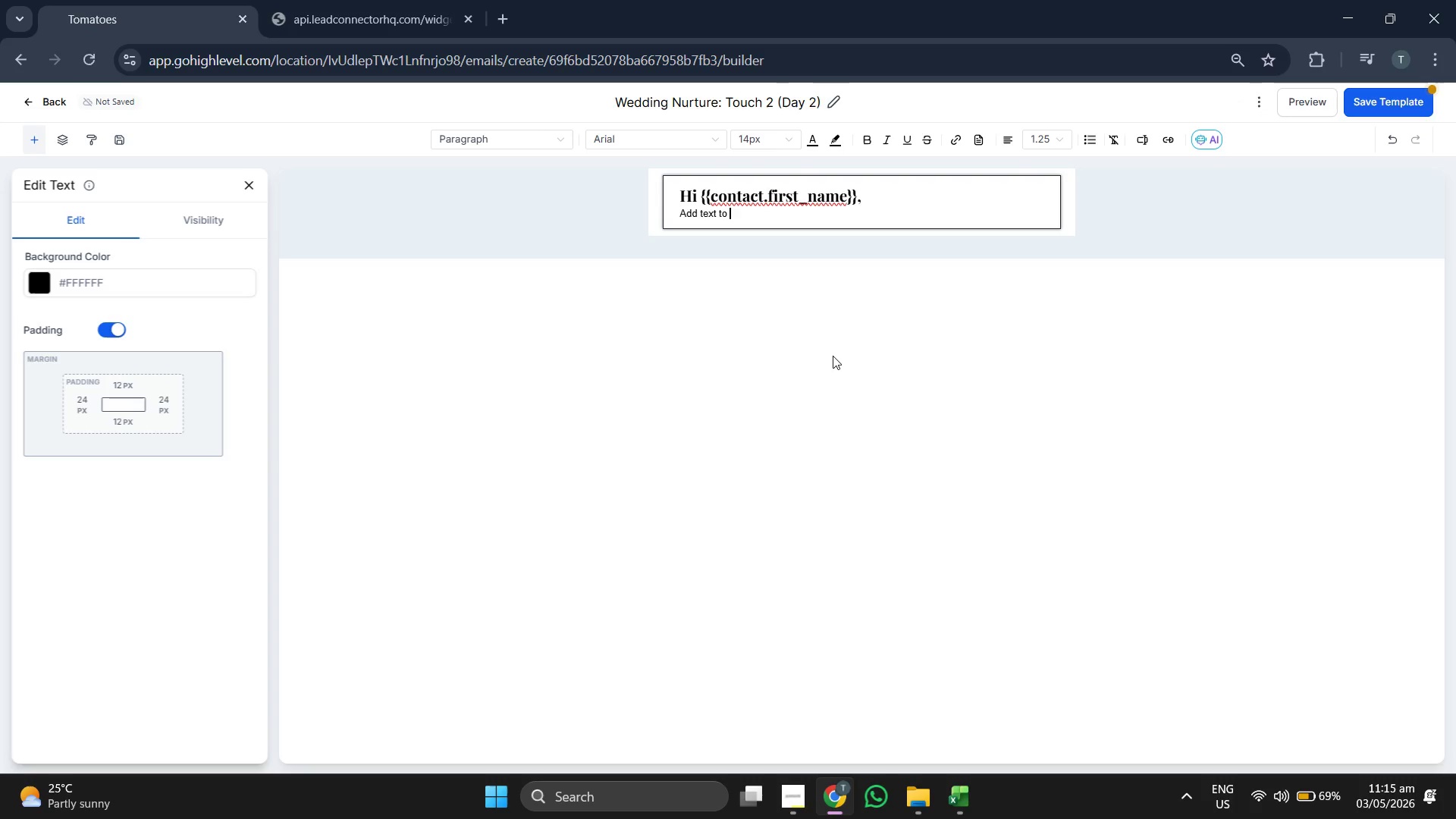 
key(Backspace)
 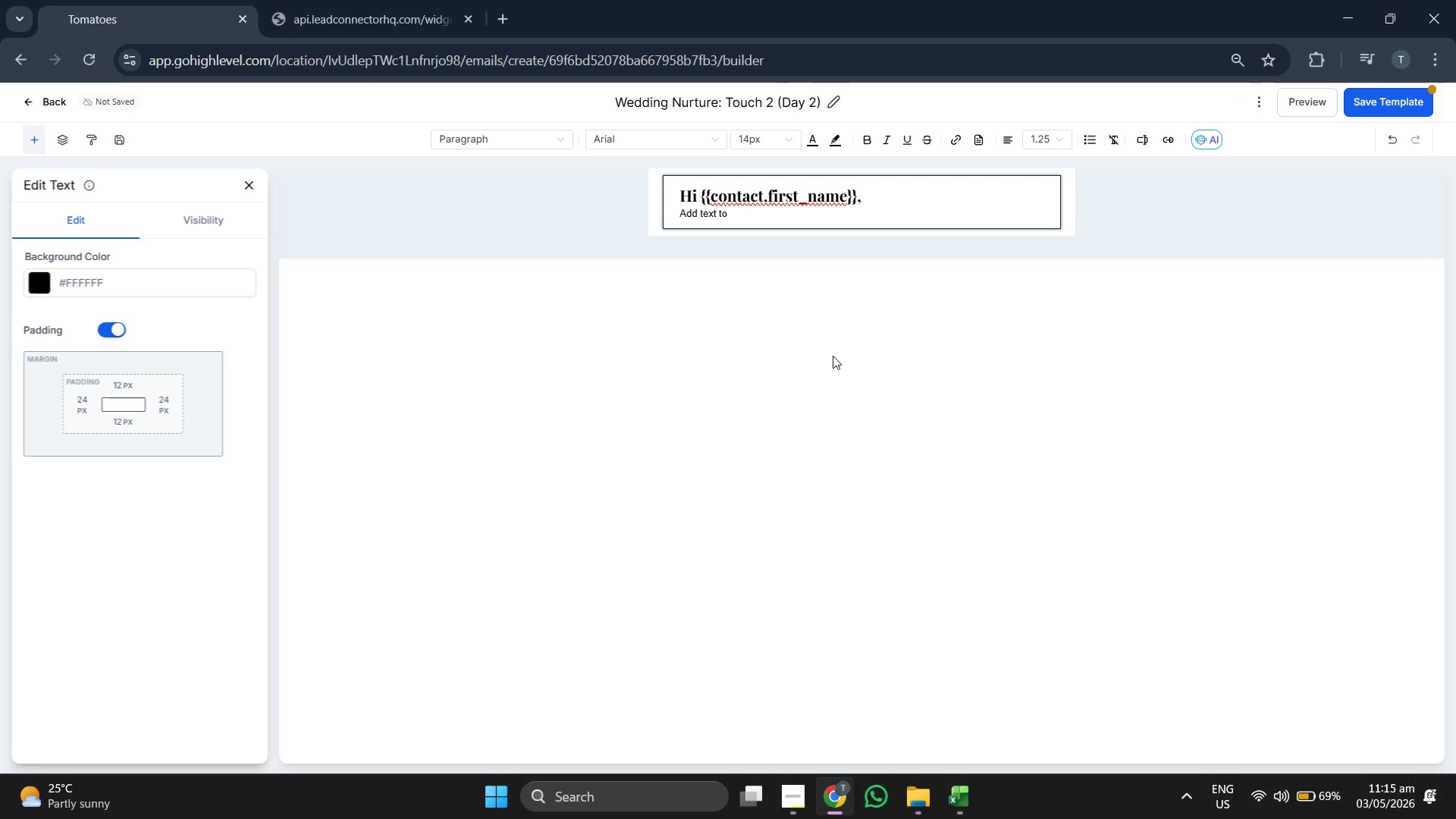 
key(Backspace)
 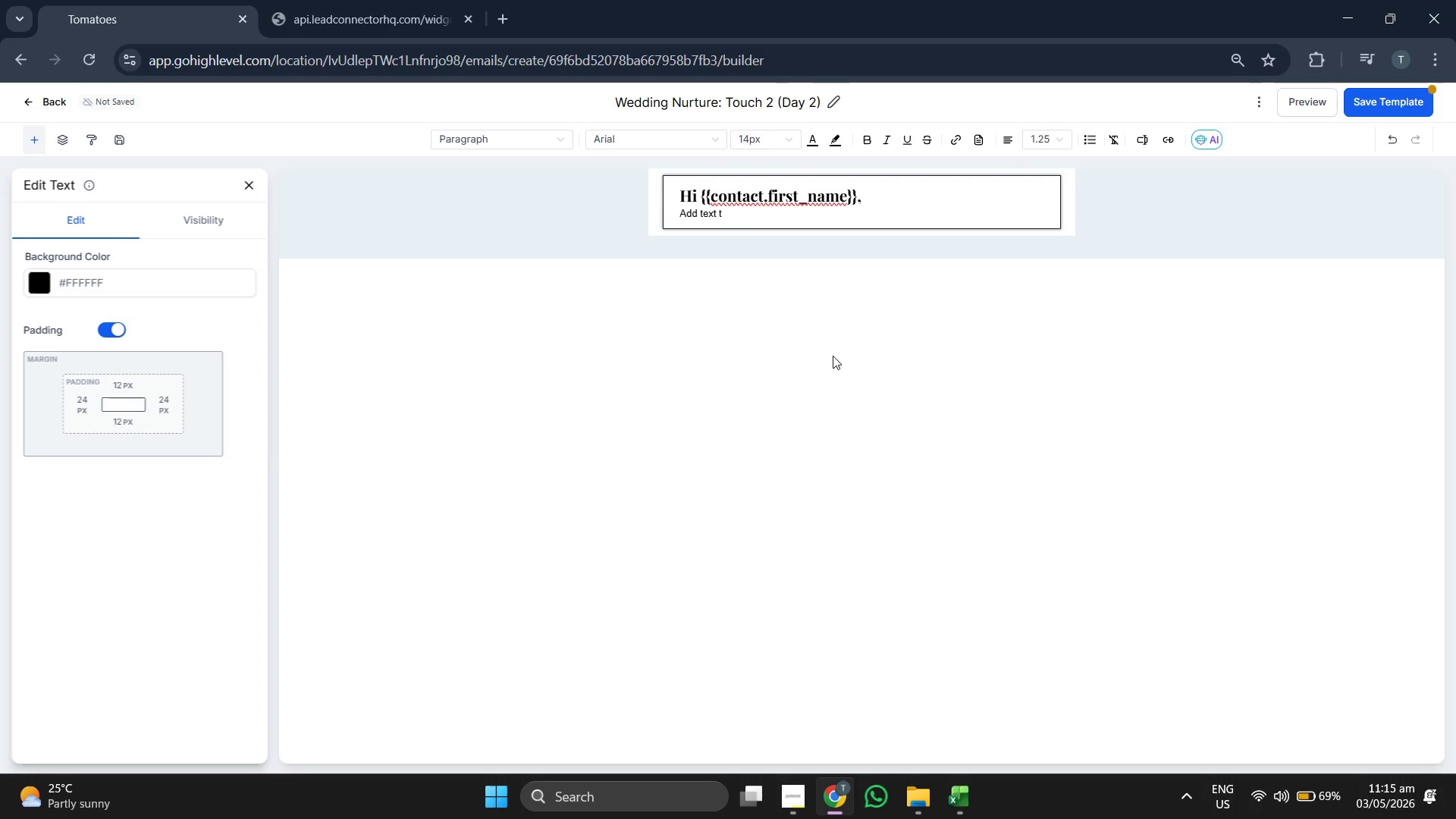 
key(Backspace)
 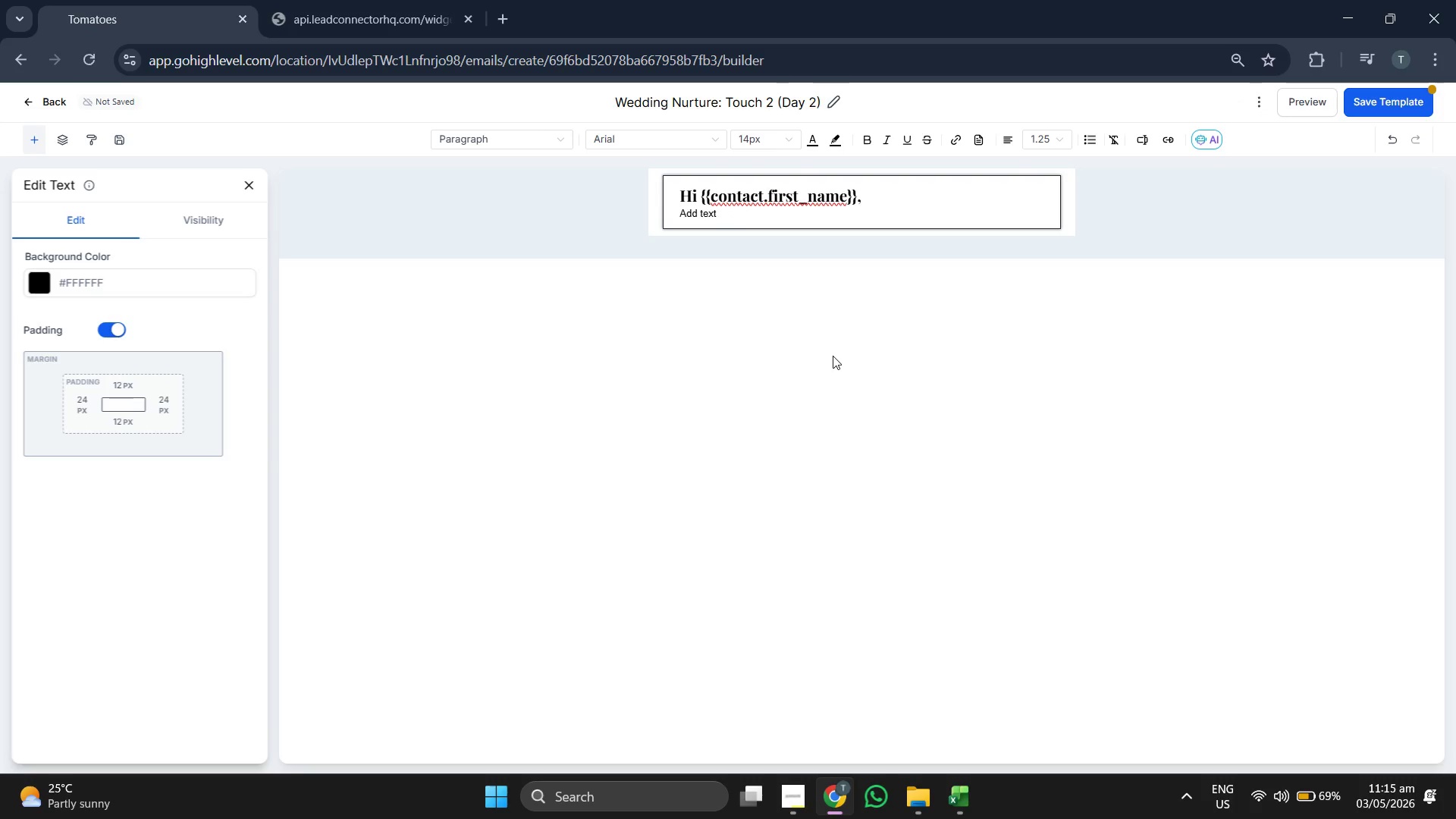 
key(Backspace)
 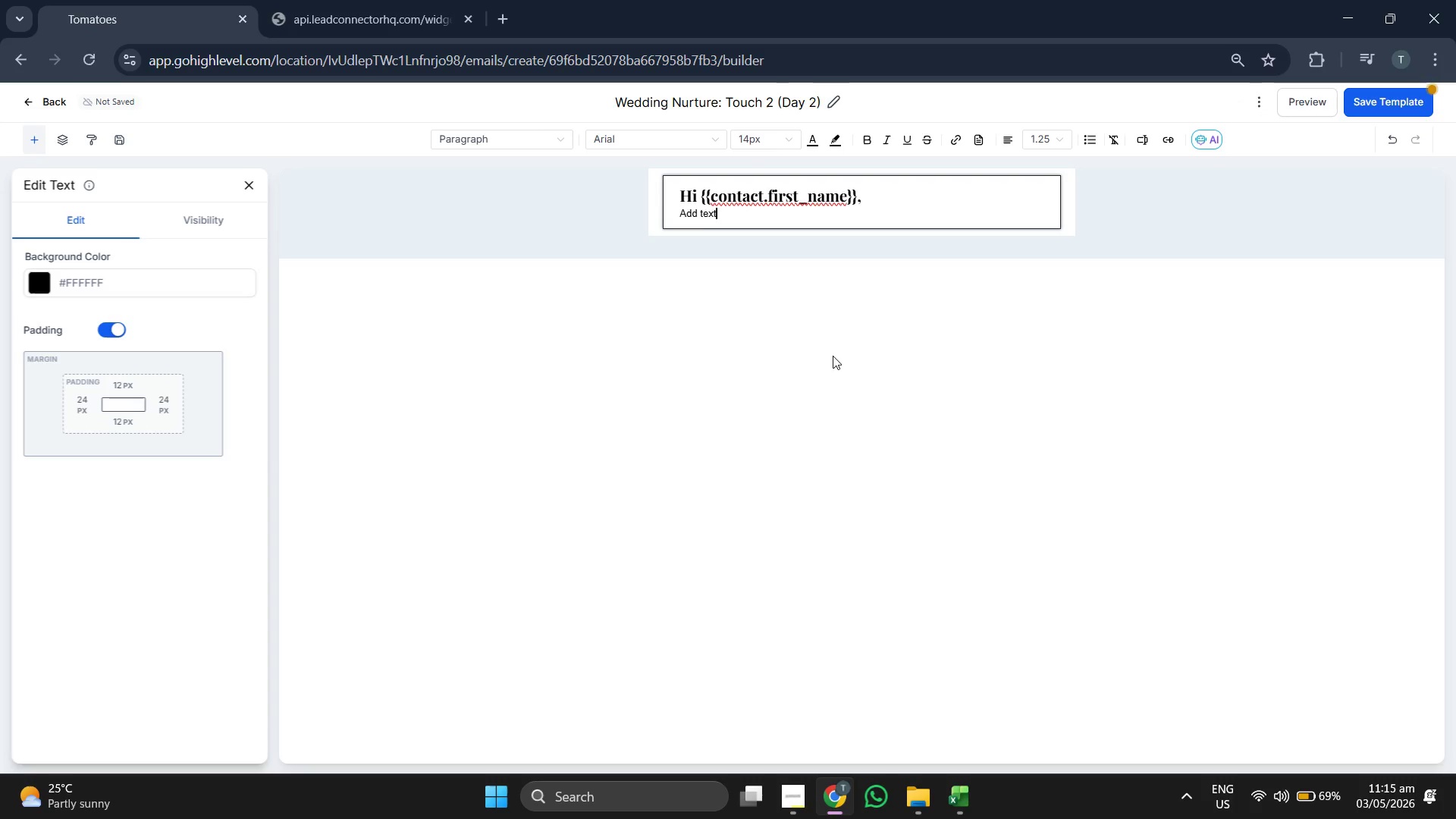 
key(Backspace)
 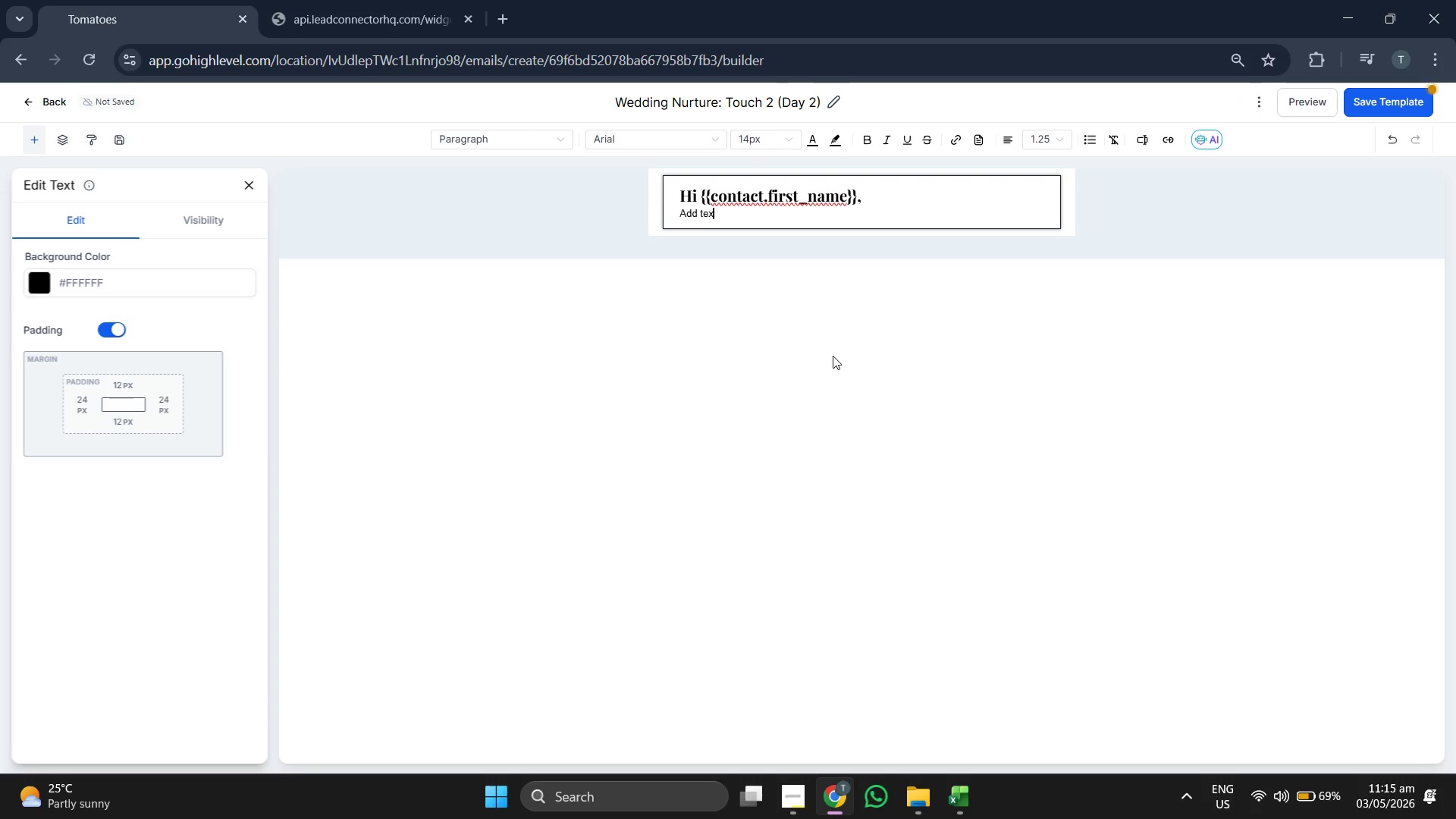 
key(Backspace)
 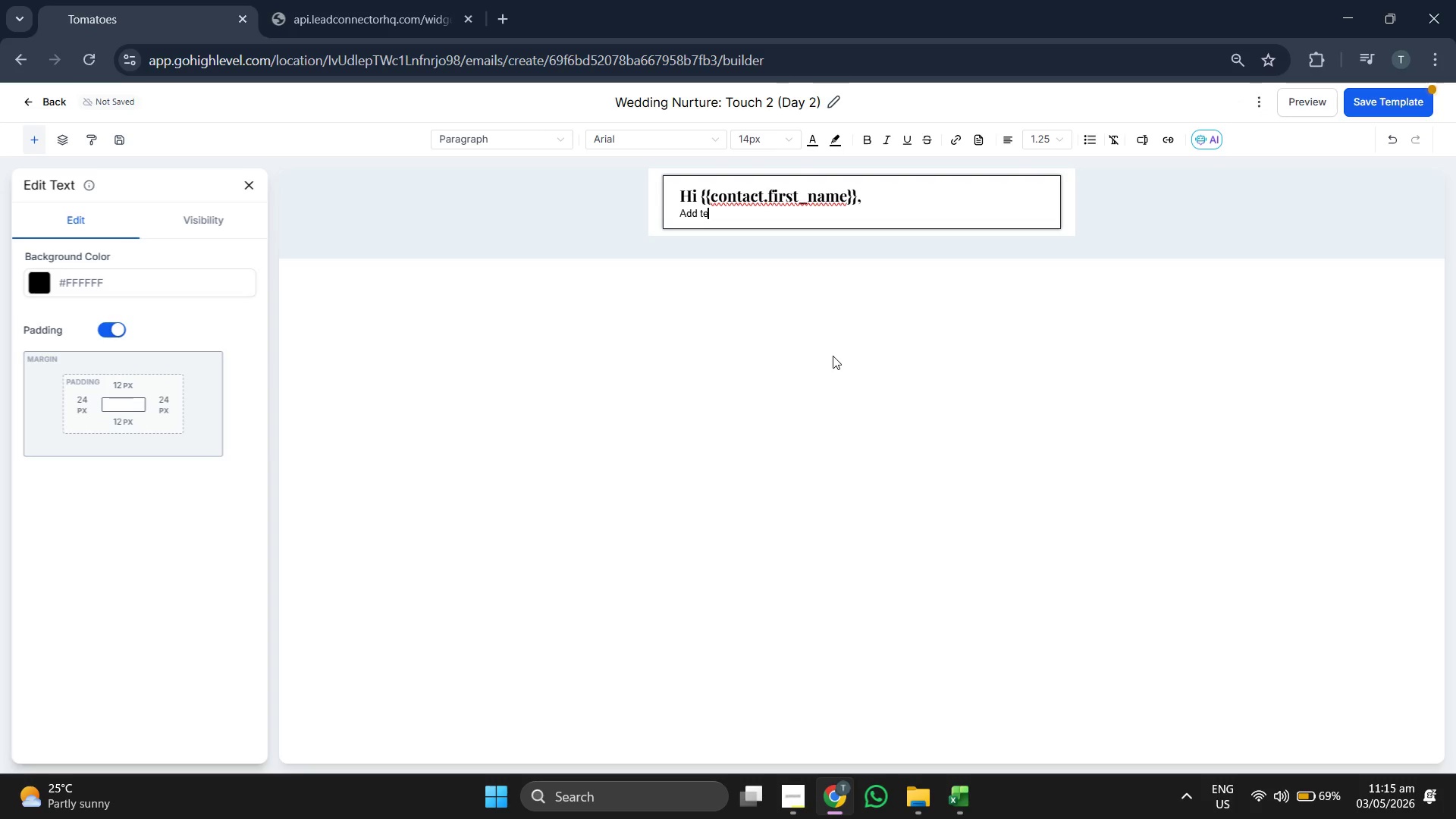 
key(Backspace)
 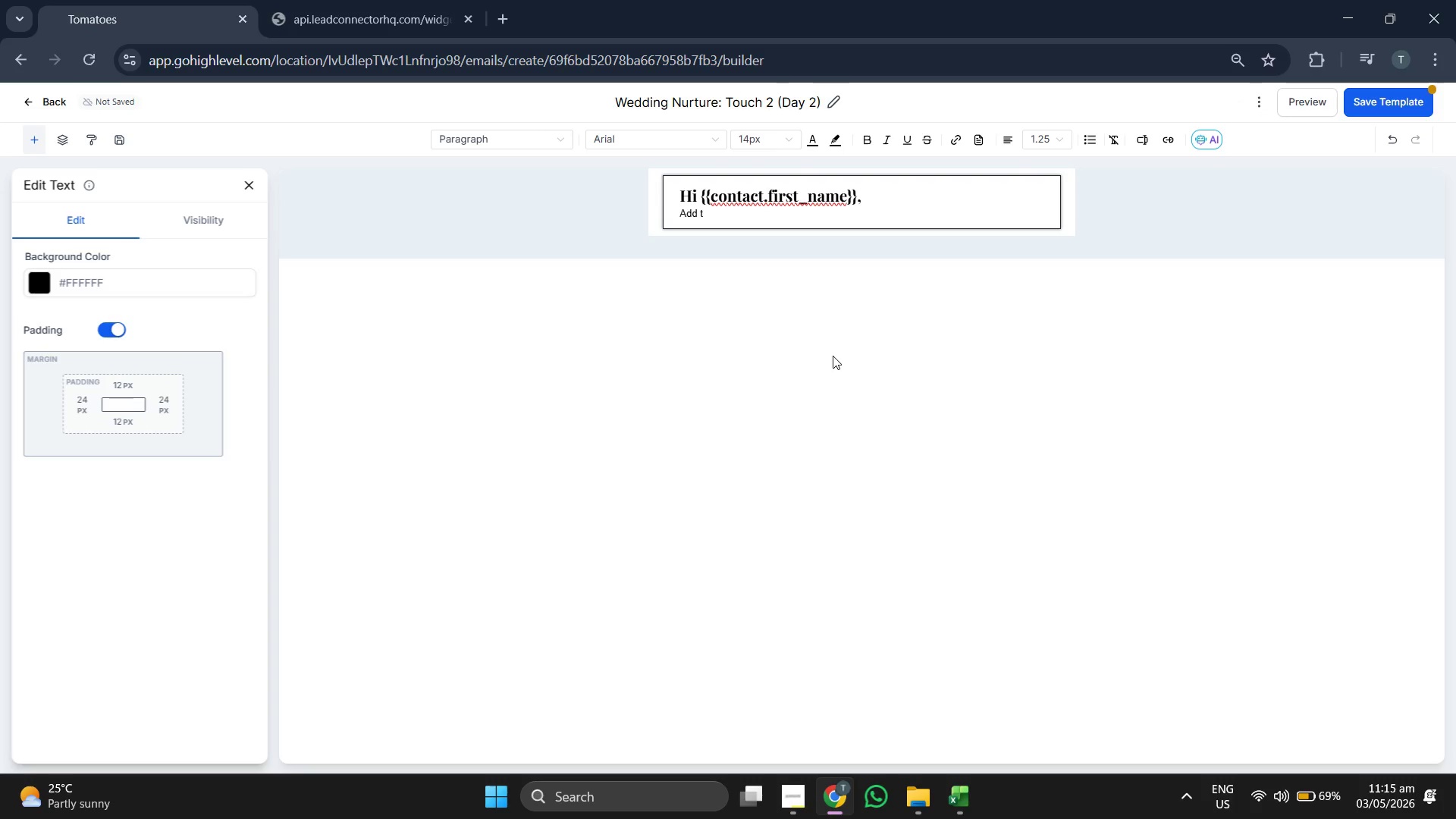 
key(Backspace)
 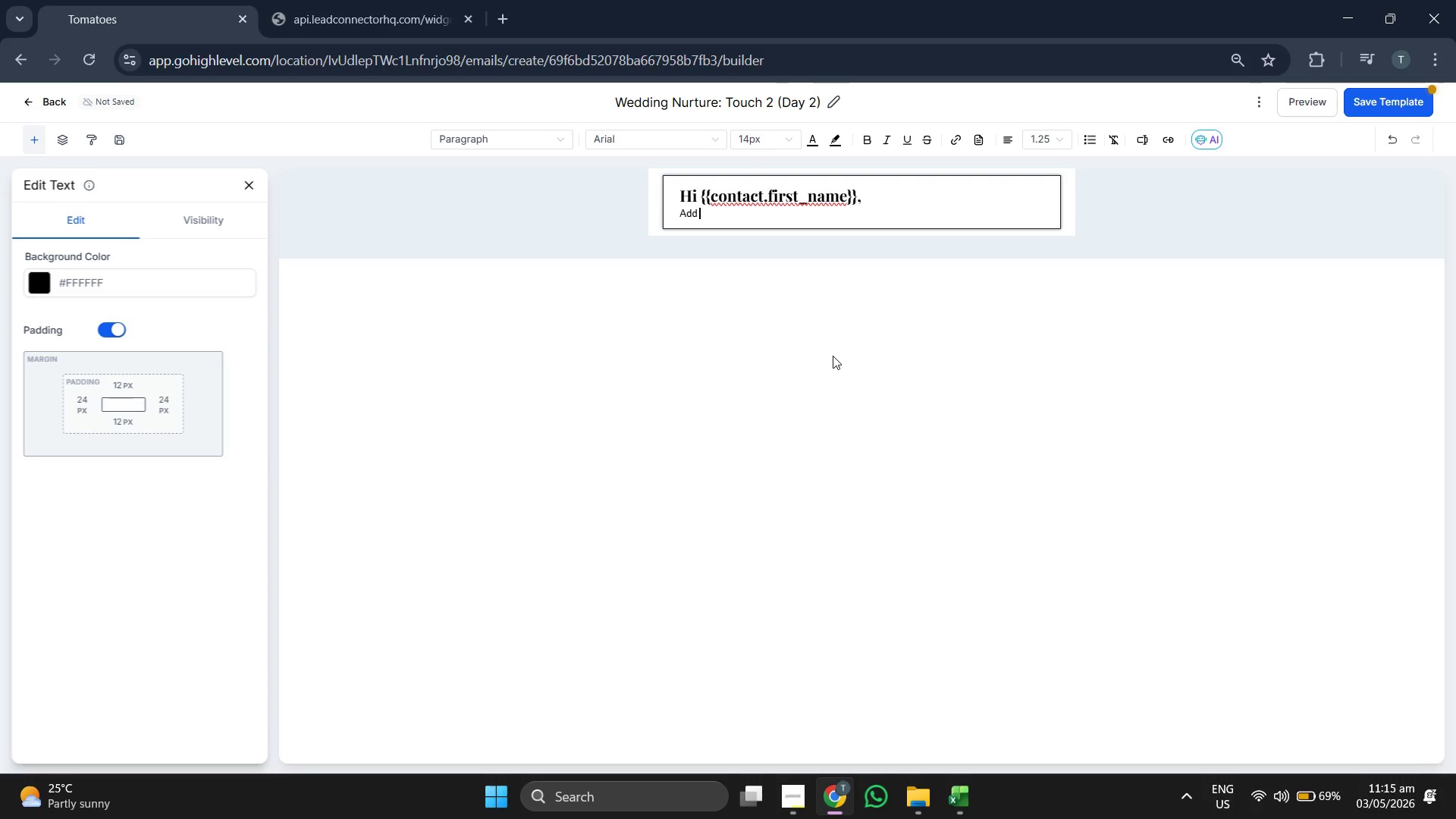 
key(Backspace)
 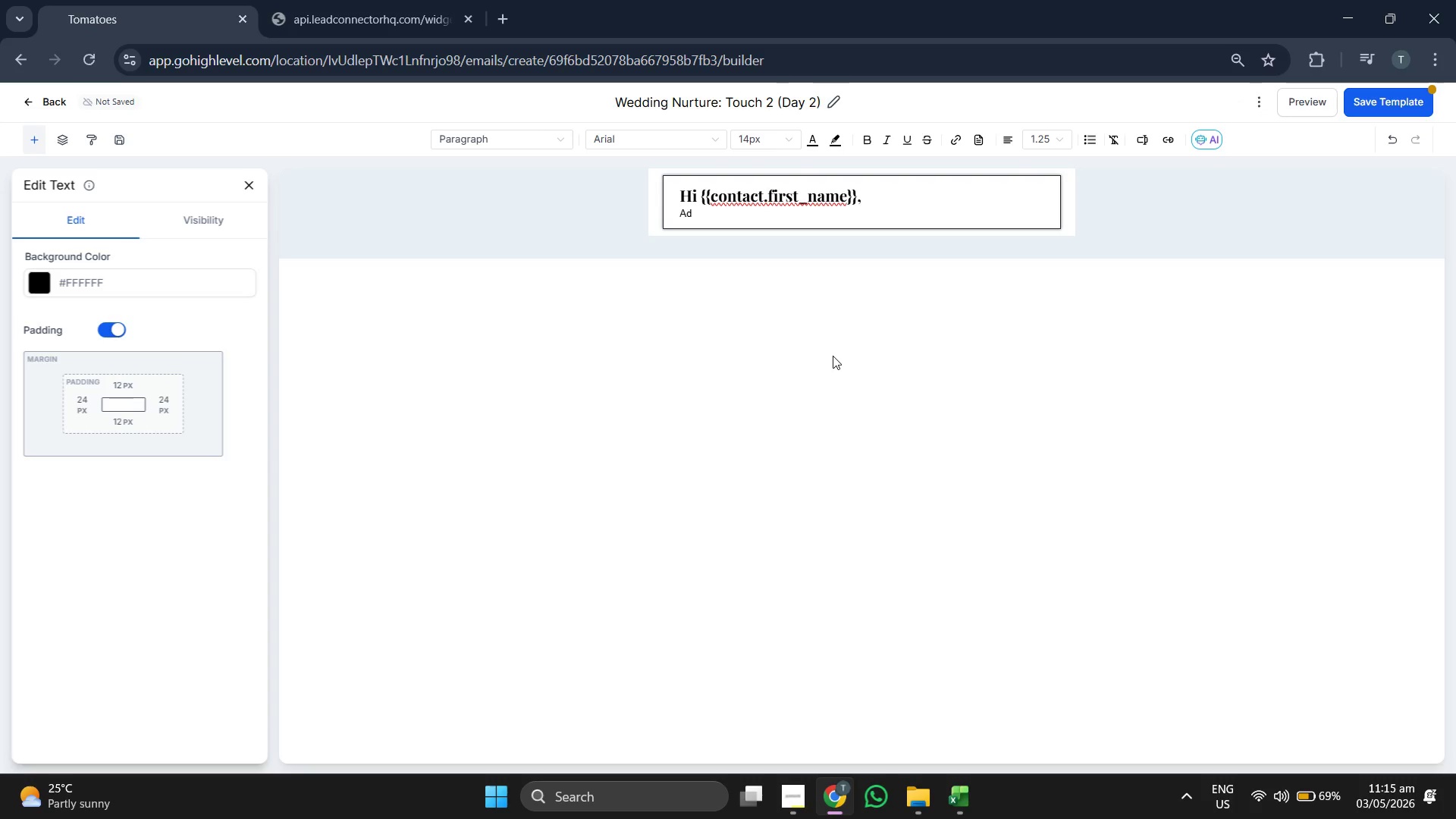 
key(Backspace)
 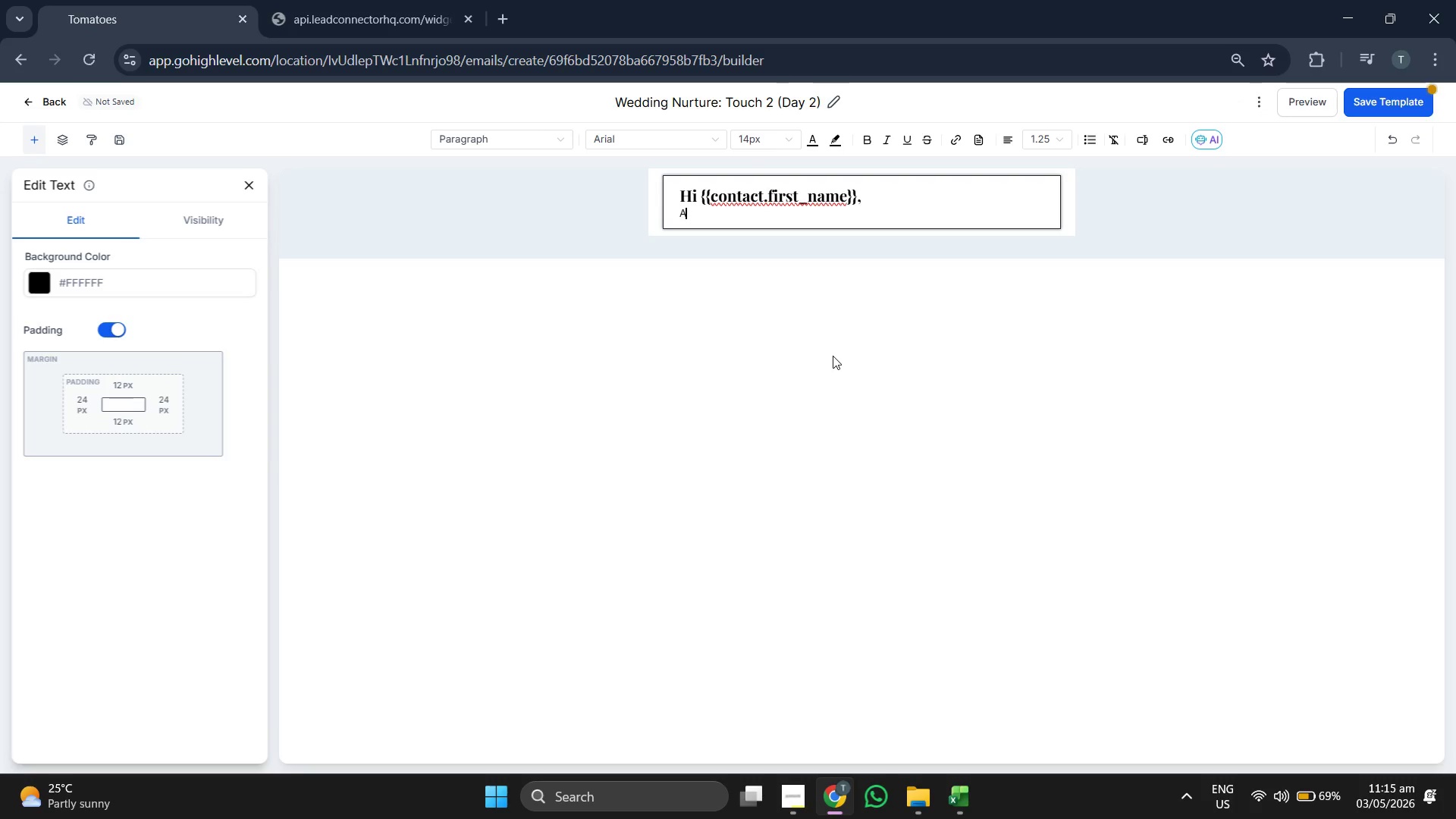 
key(Backspace)
 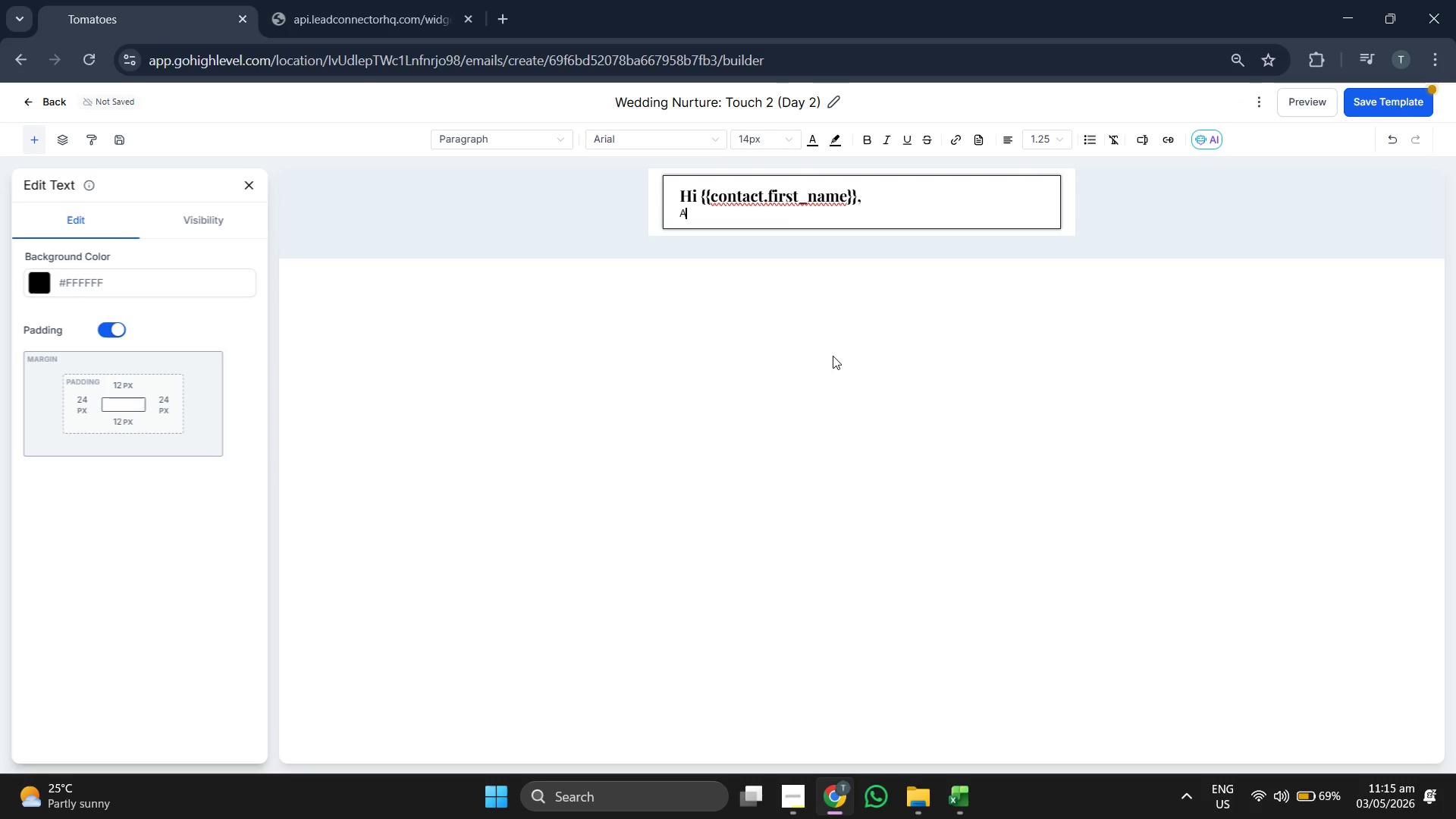 
key(Backspace)
 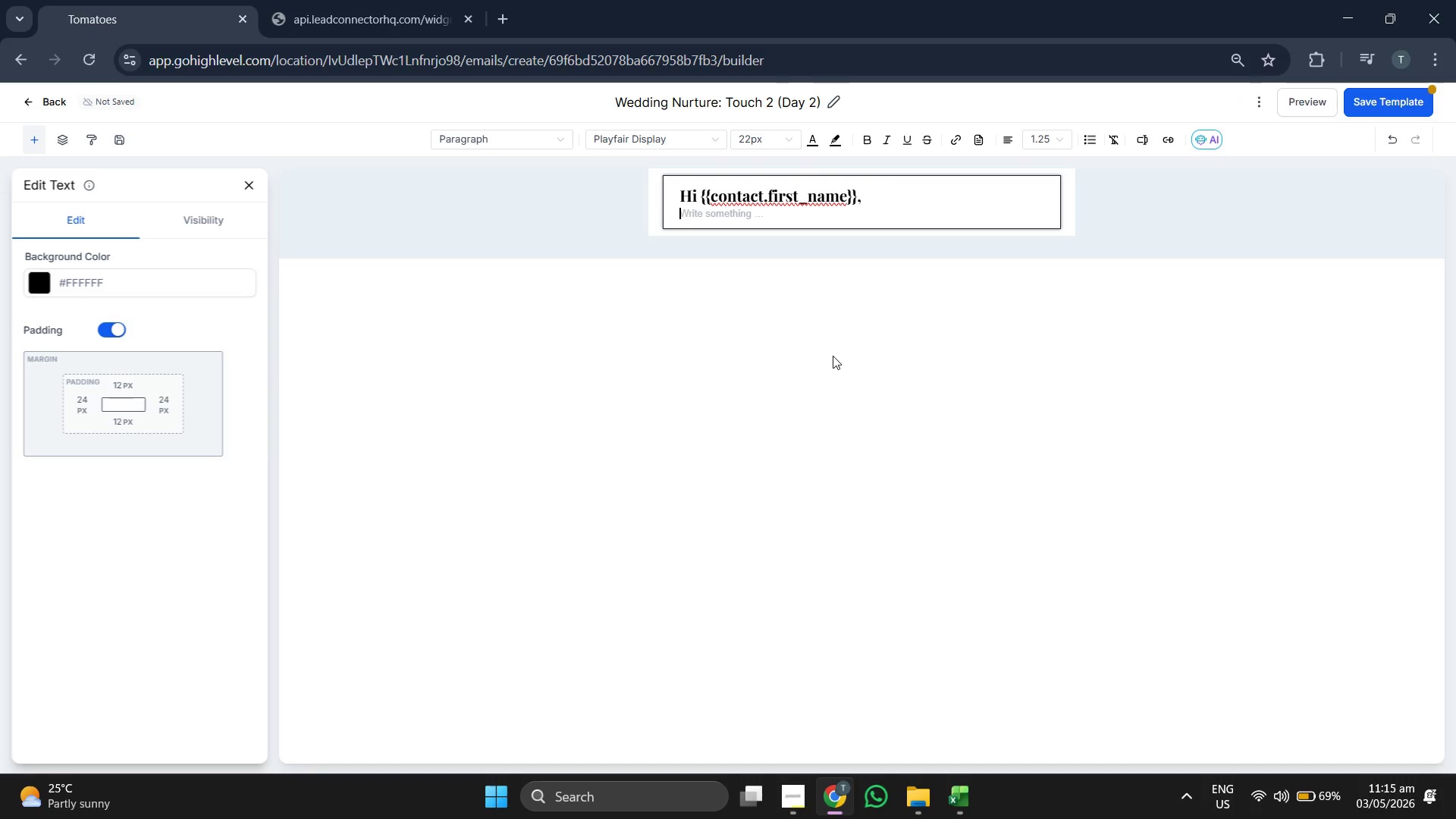 
key(Backspace)
 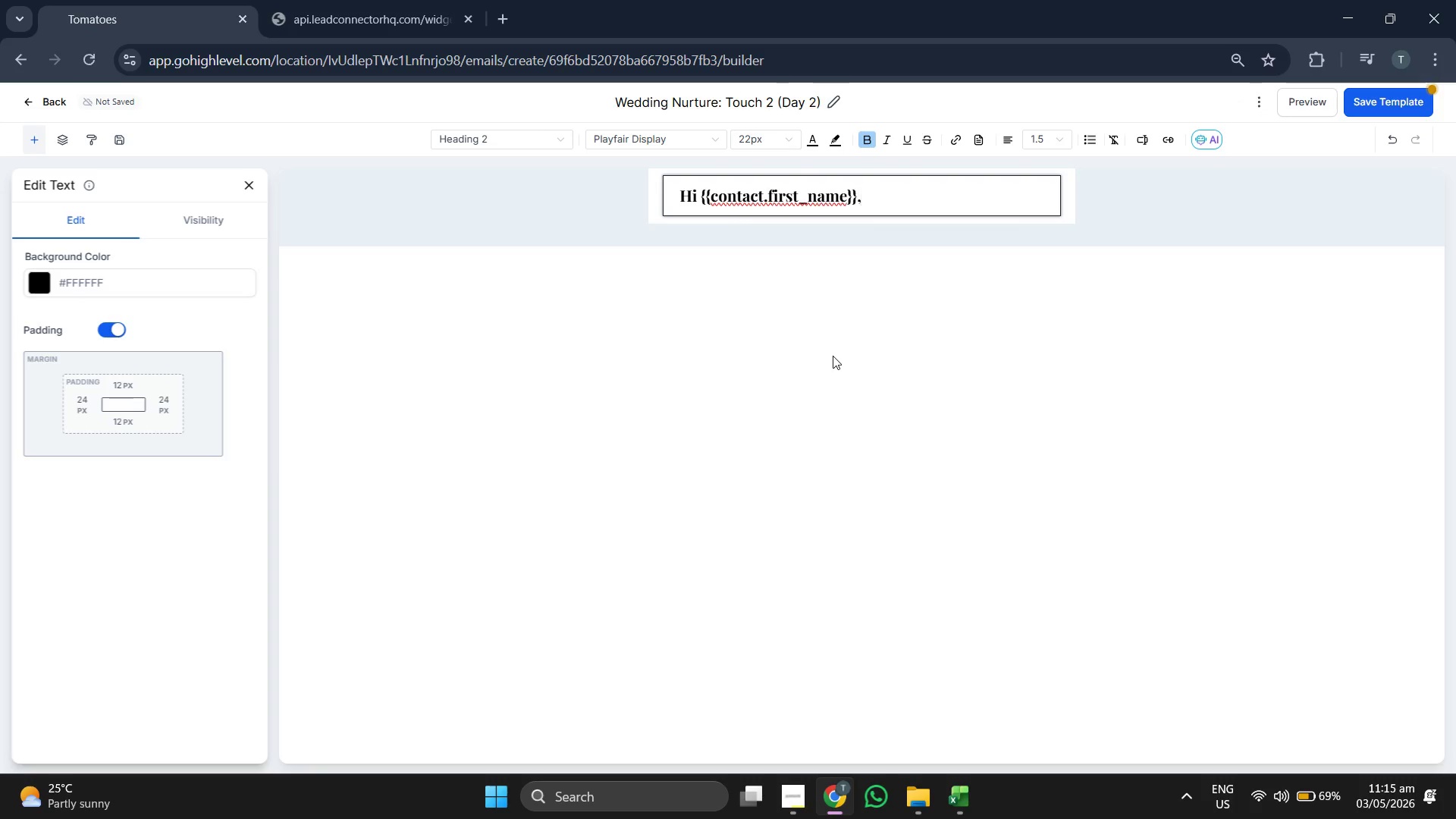 
key(Enter)
 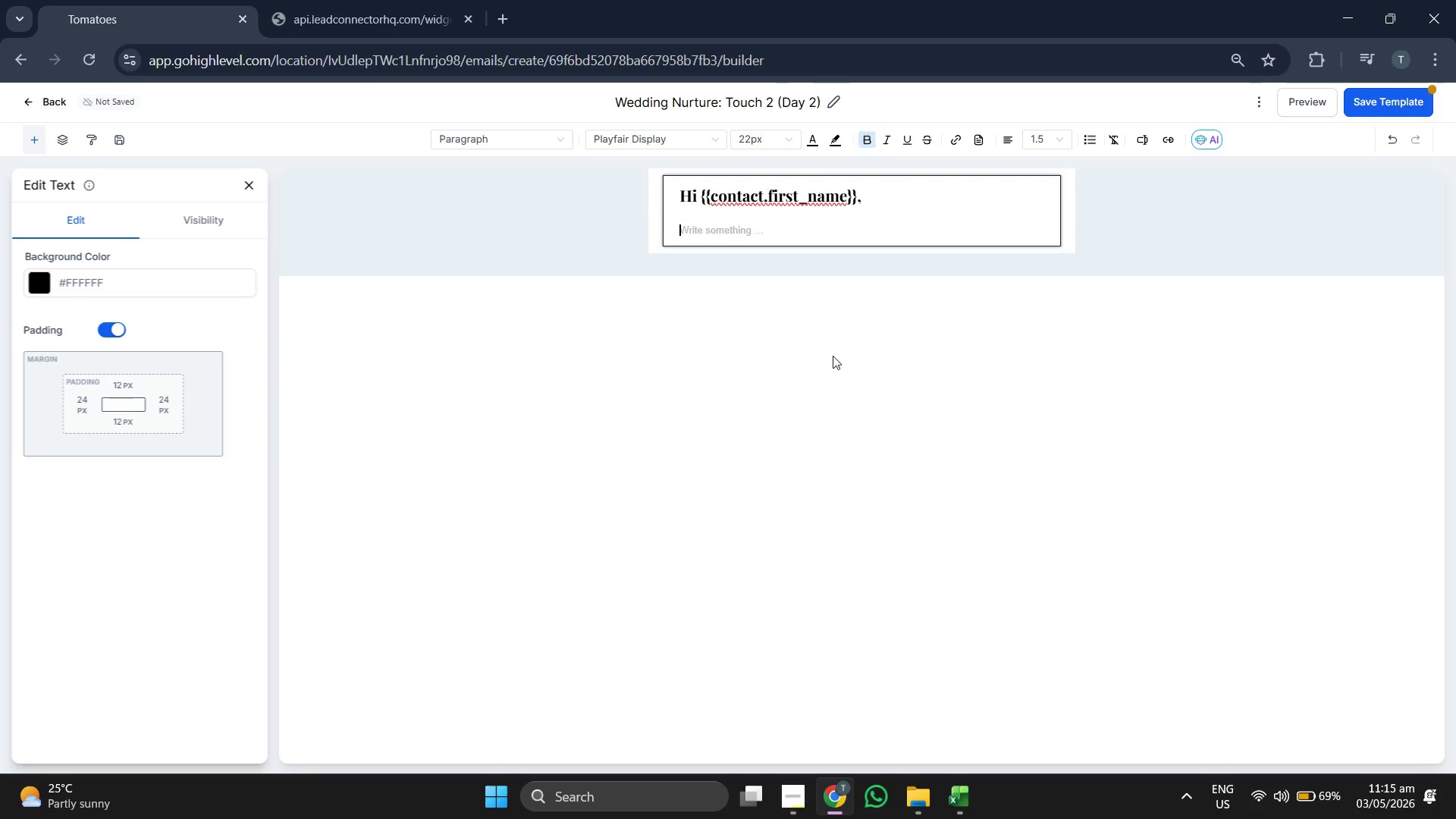 
key(Enter)
 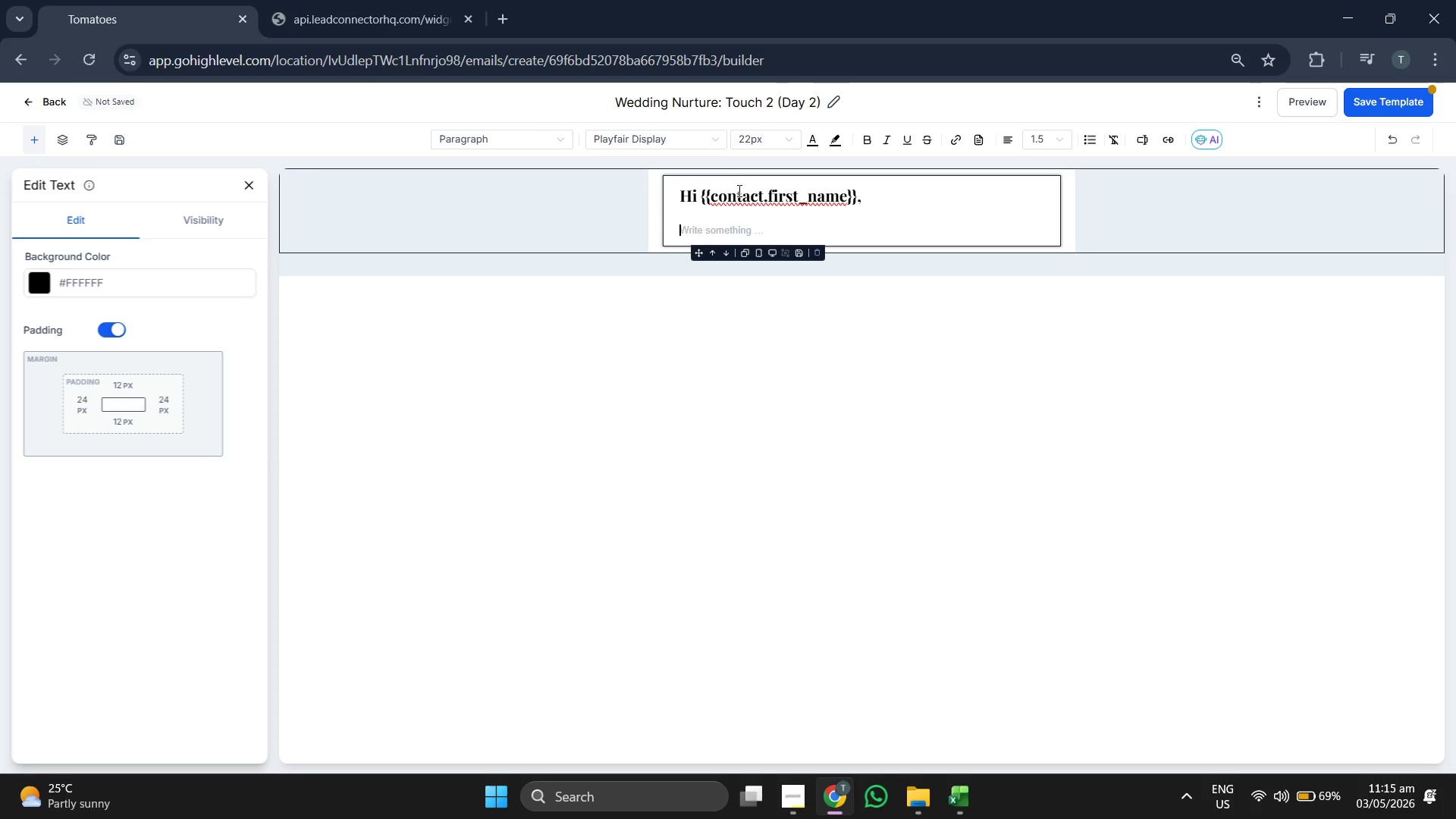 
left_click([697, 143])
 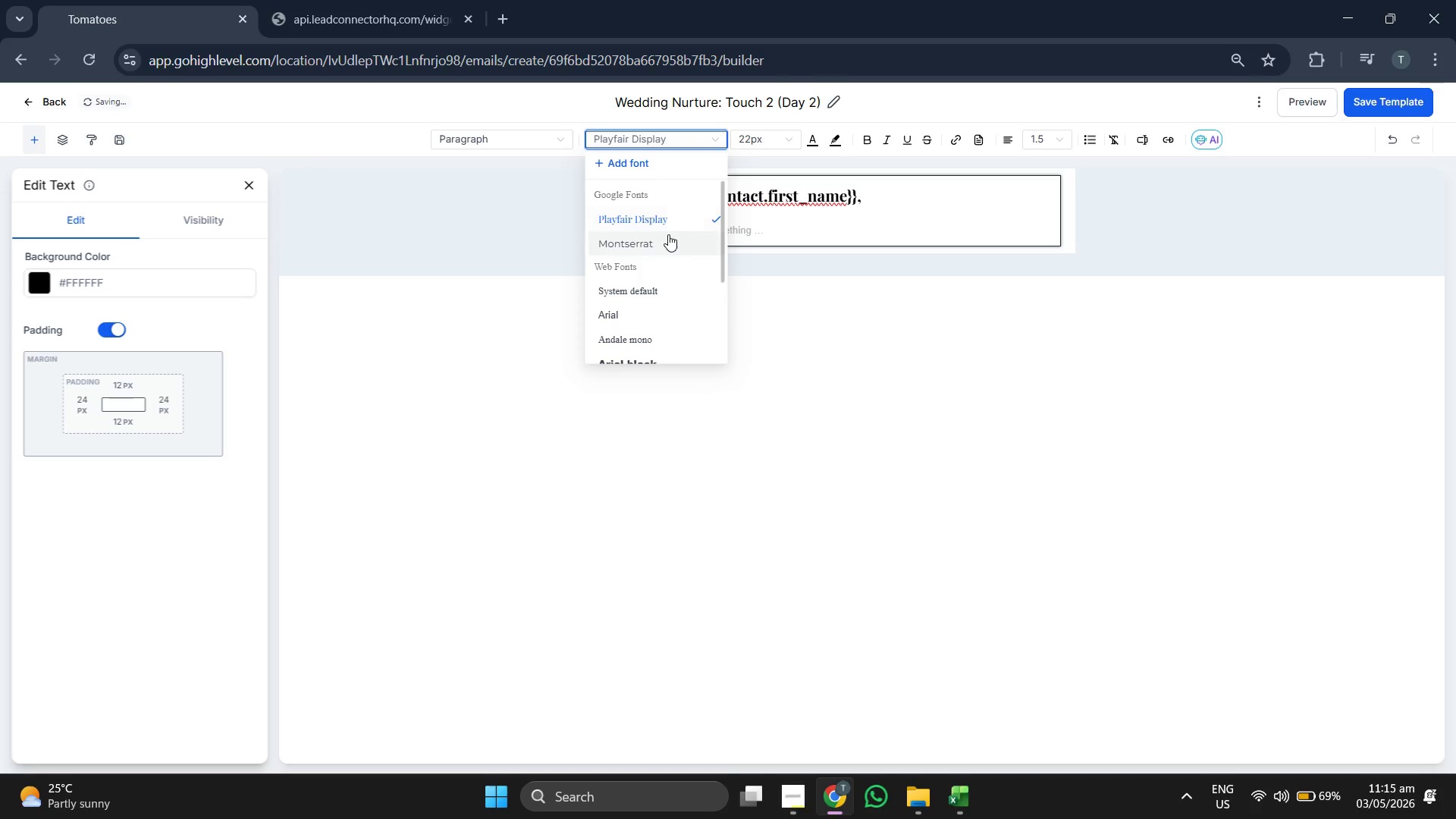 
left_click([668, 234])
 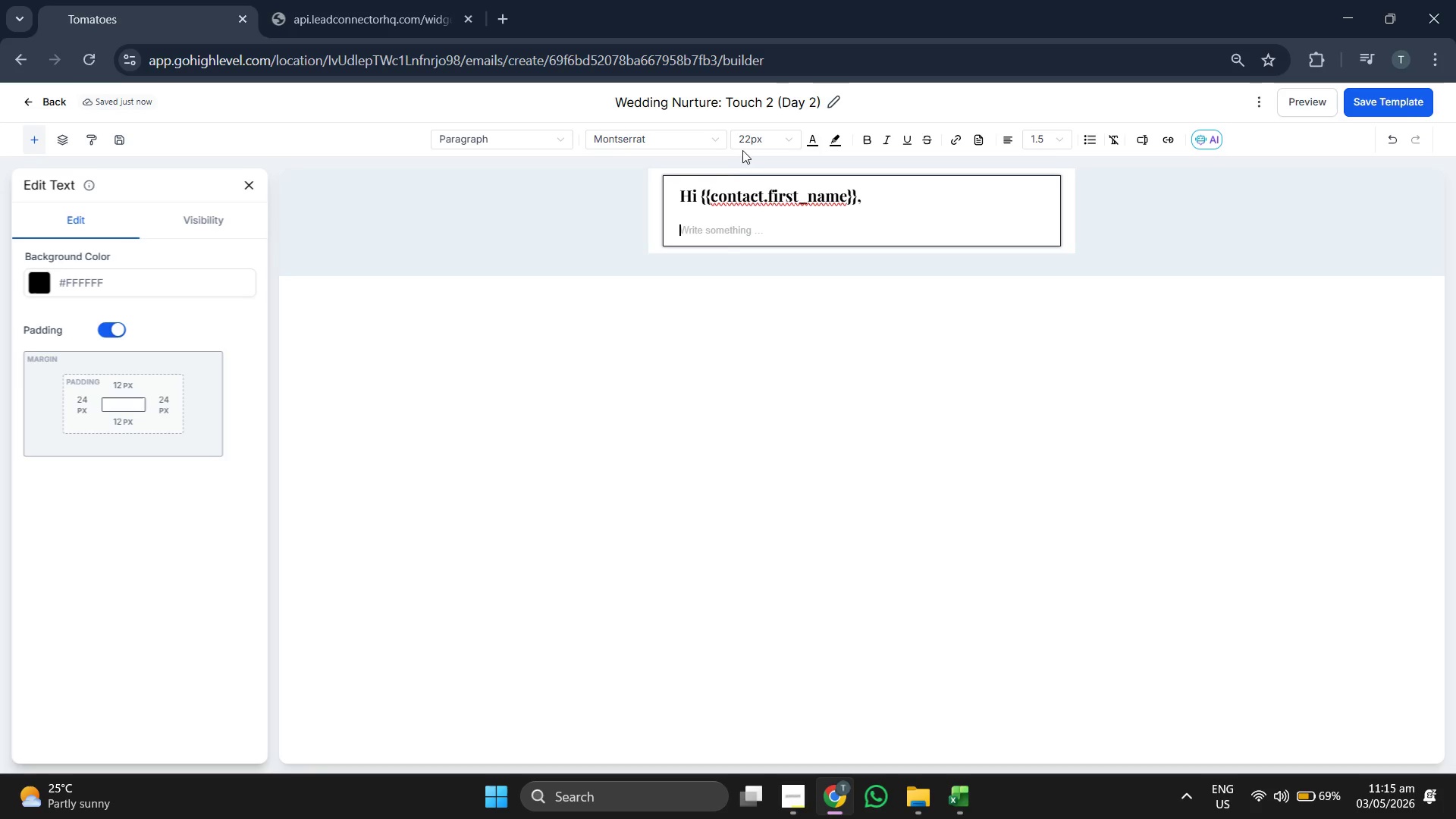 
left_click([748, 142])
 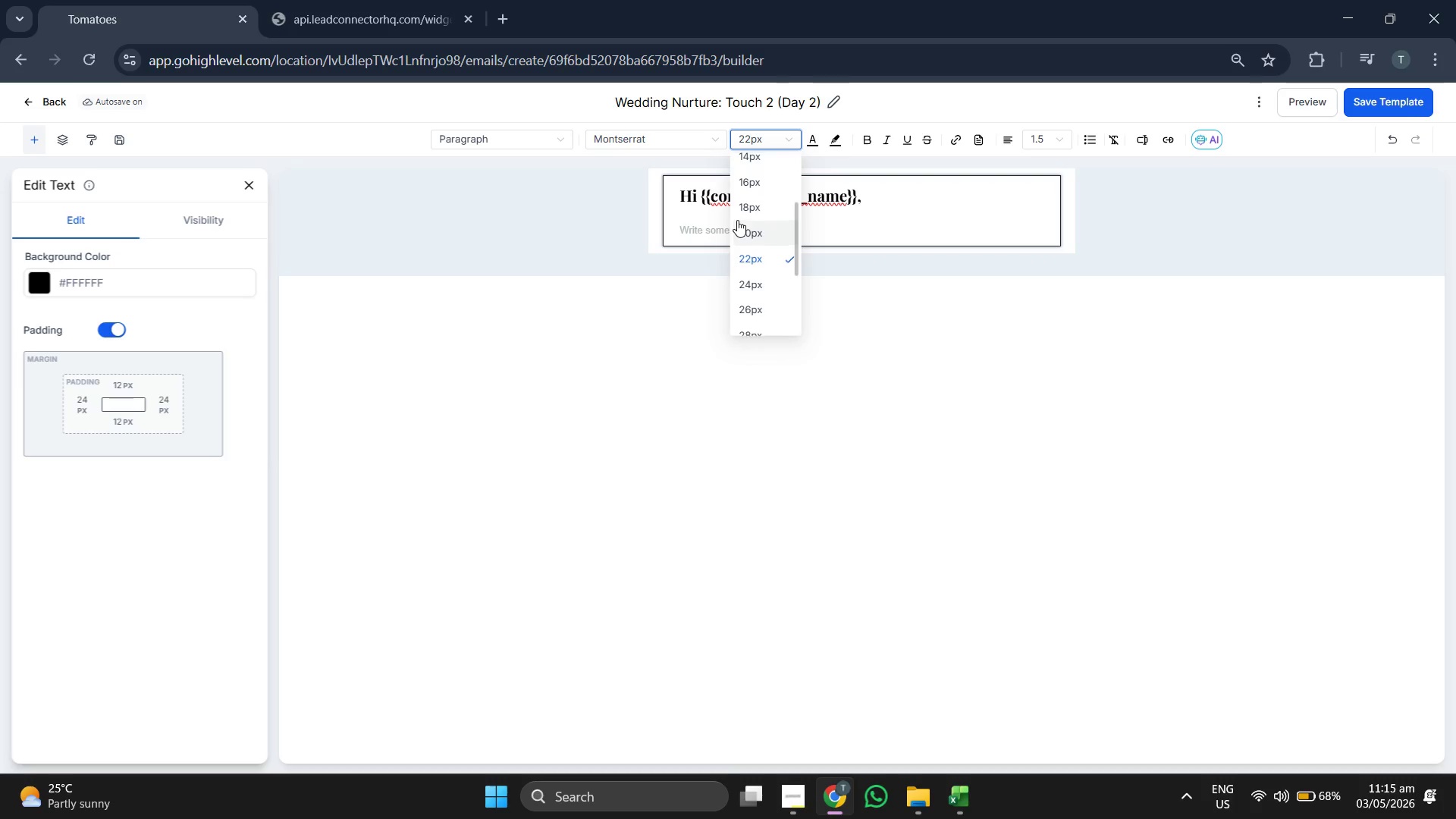 
left_click([758, 187])
 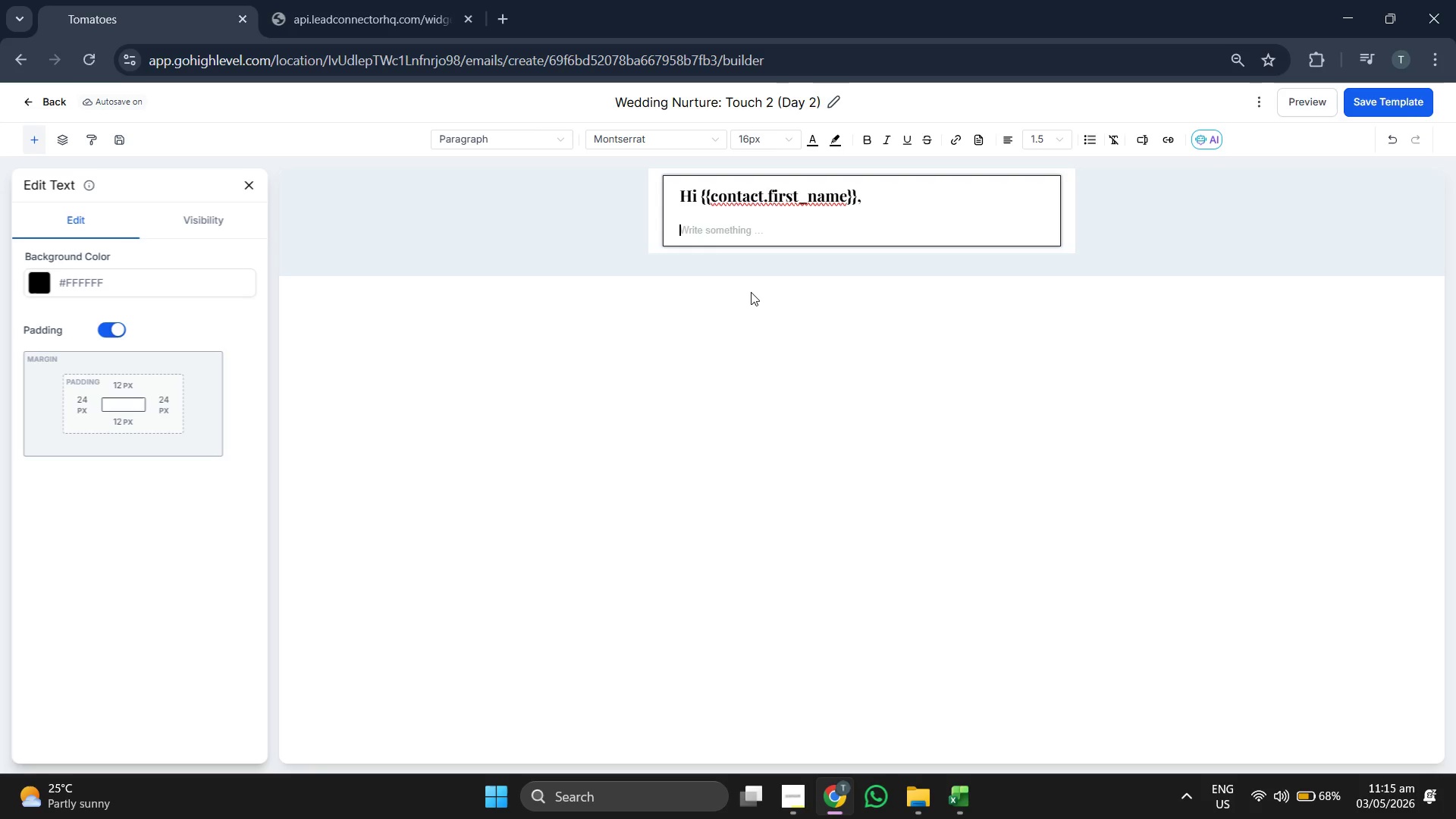 
type(They say  a )
 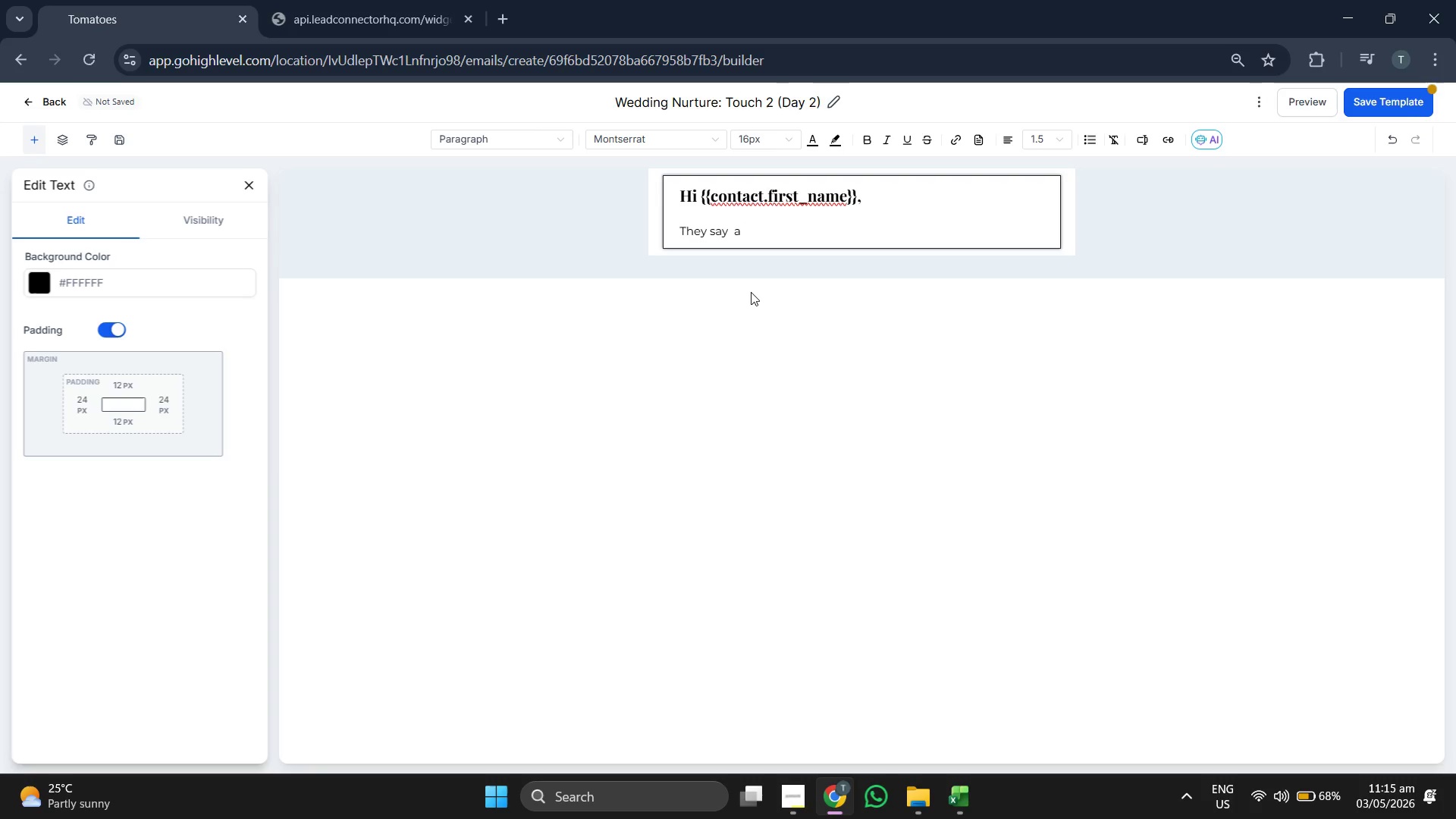 
key(Backspace)
key(Backspace)
key(Backspace)
type(a pictu)
 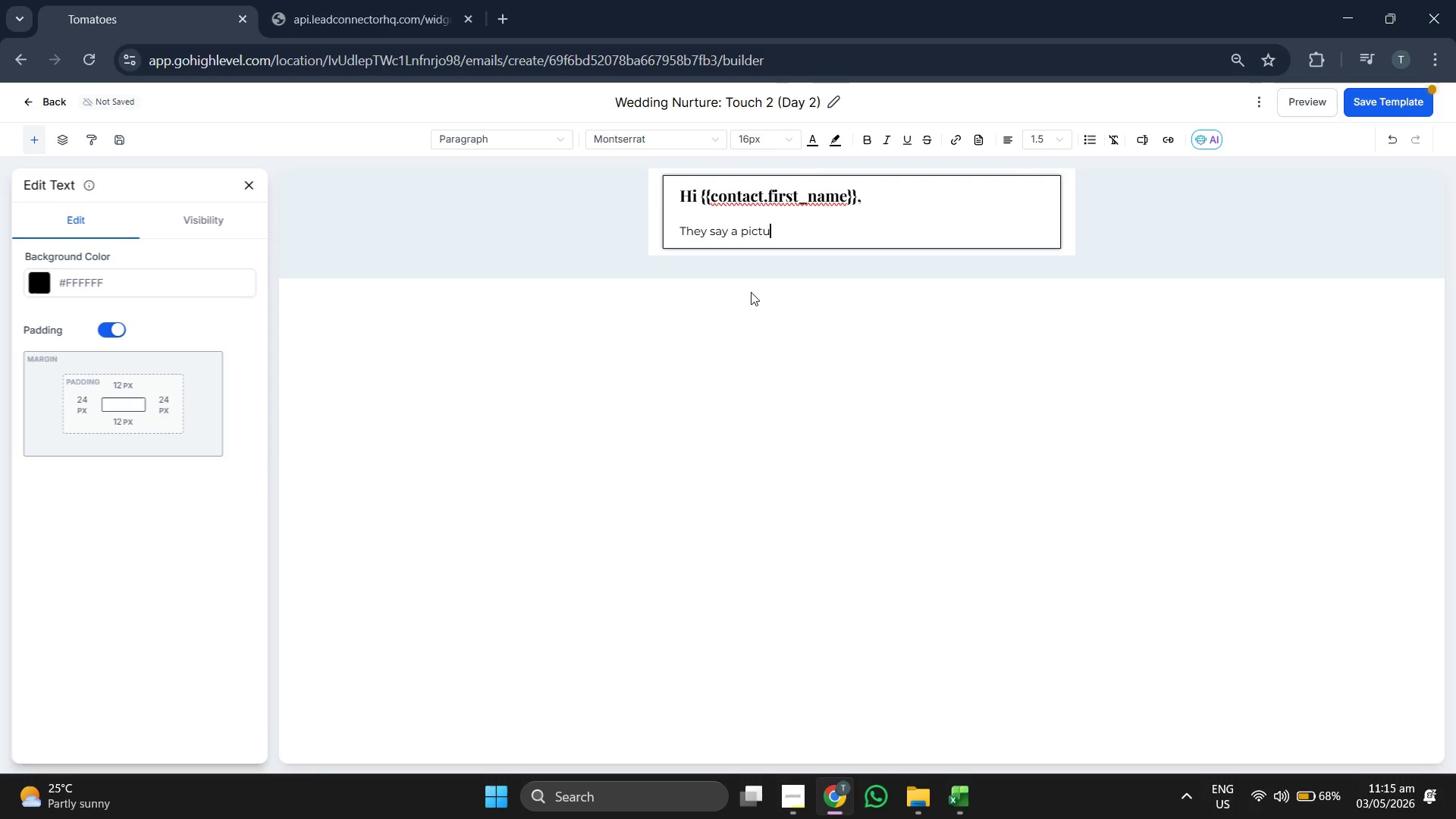 
type(re )
 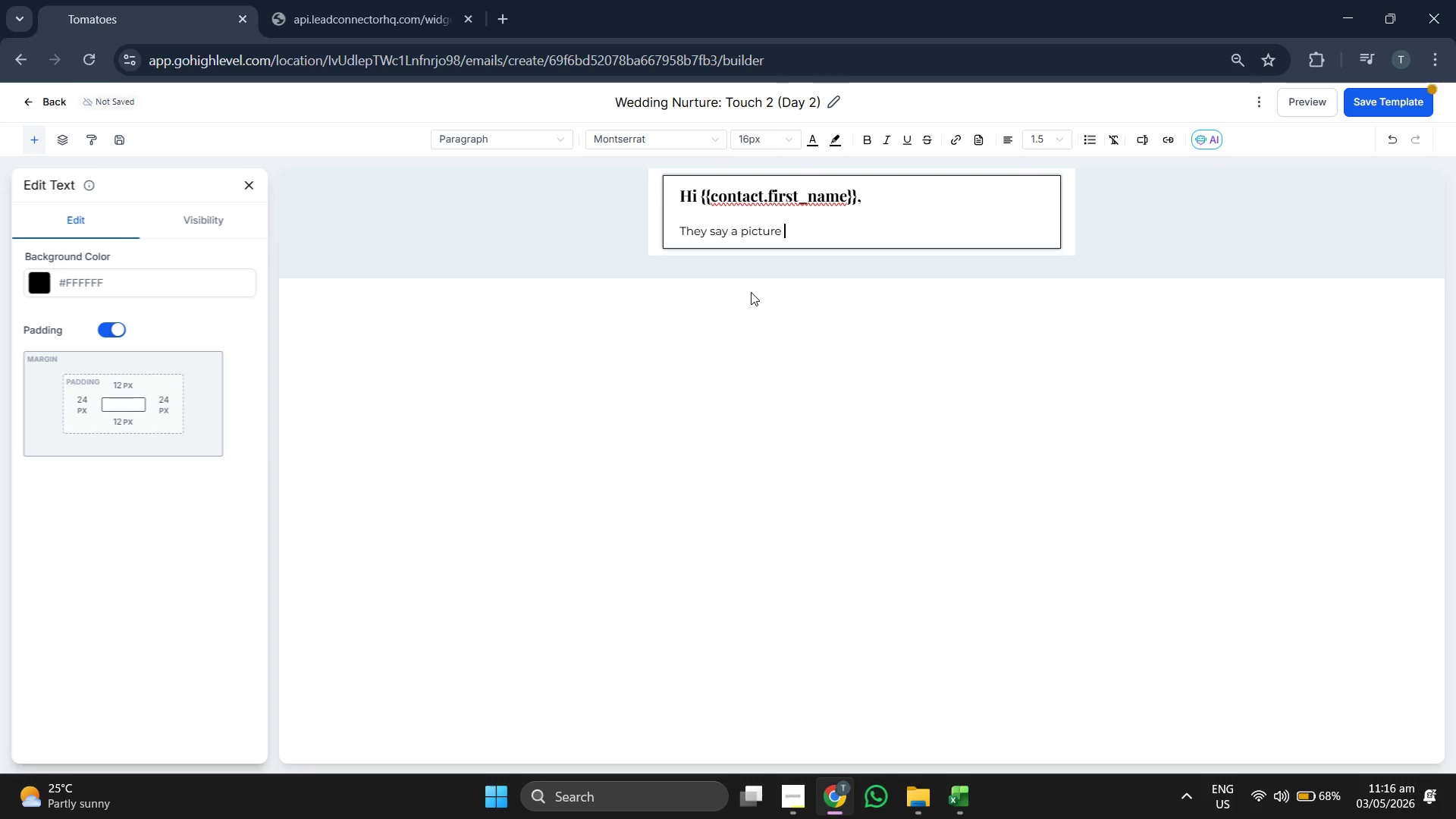 
type(is worth )
 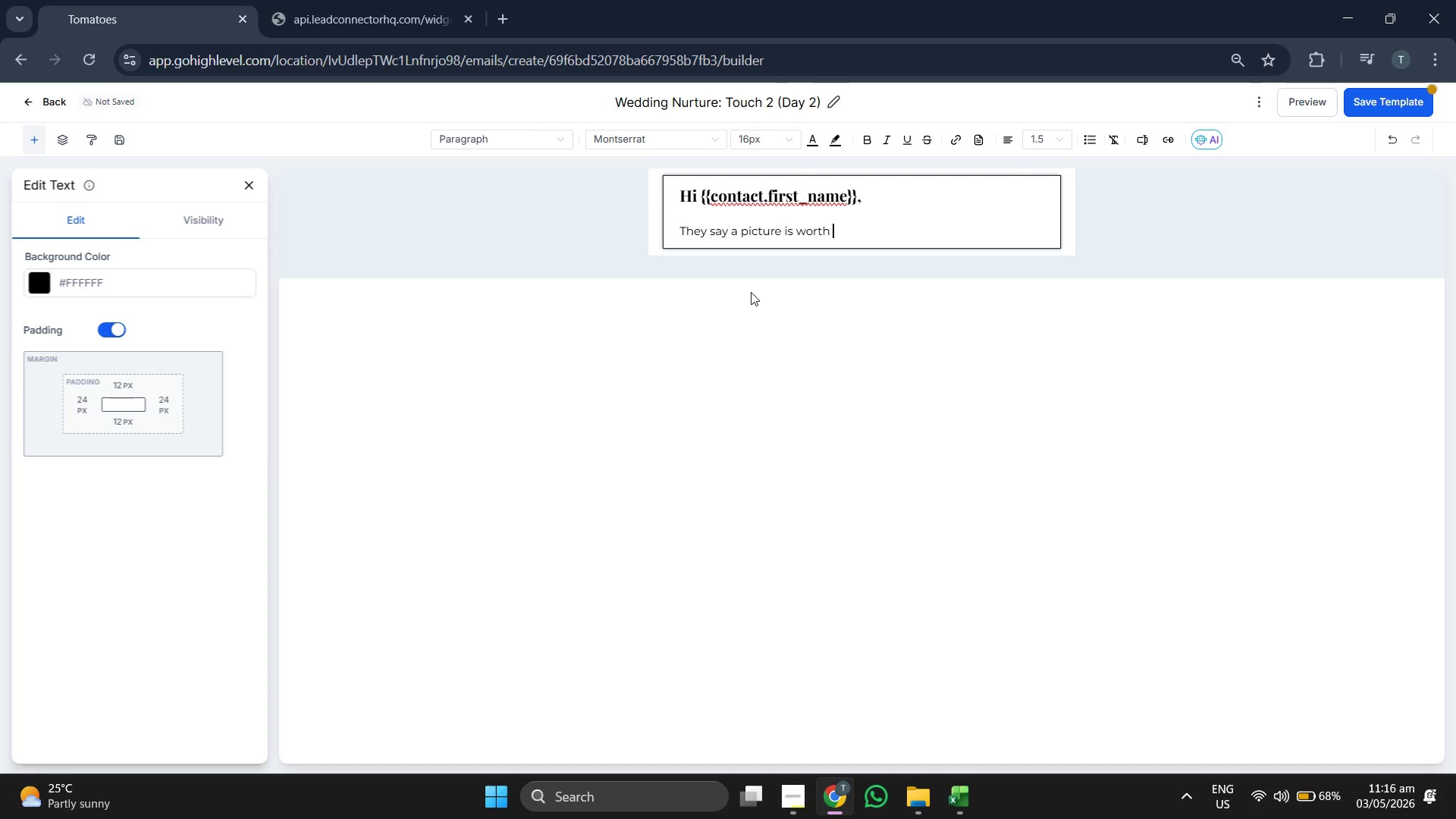 
type(a thousand wor)
 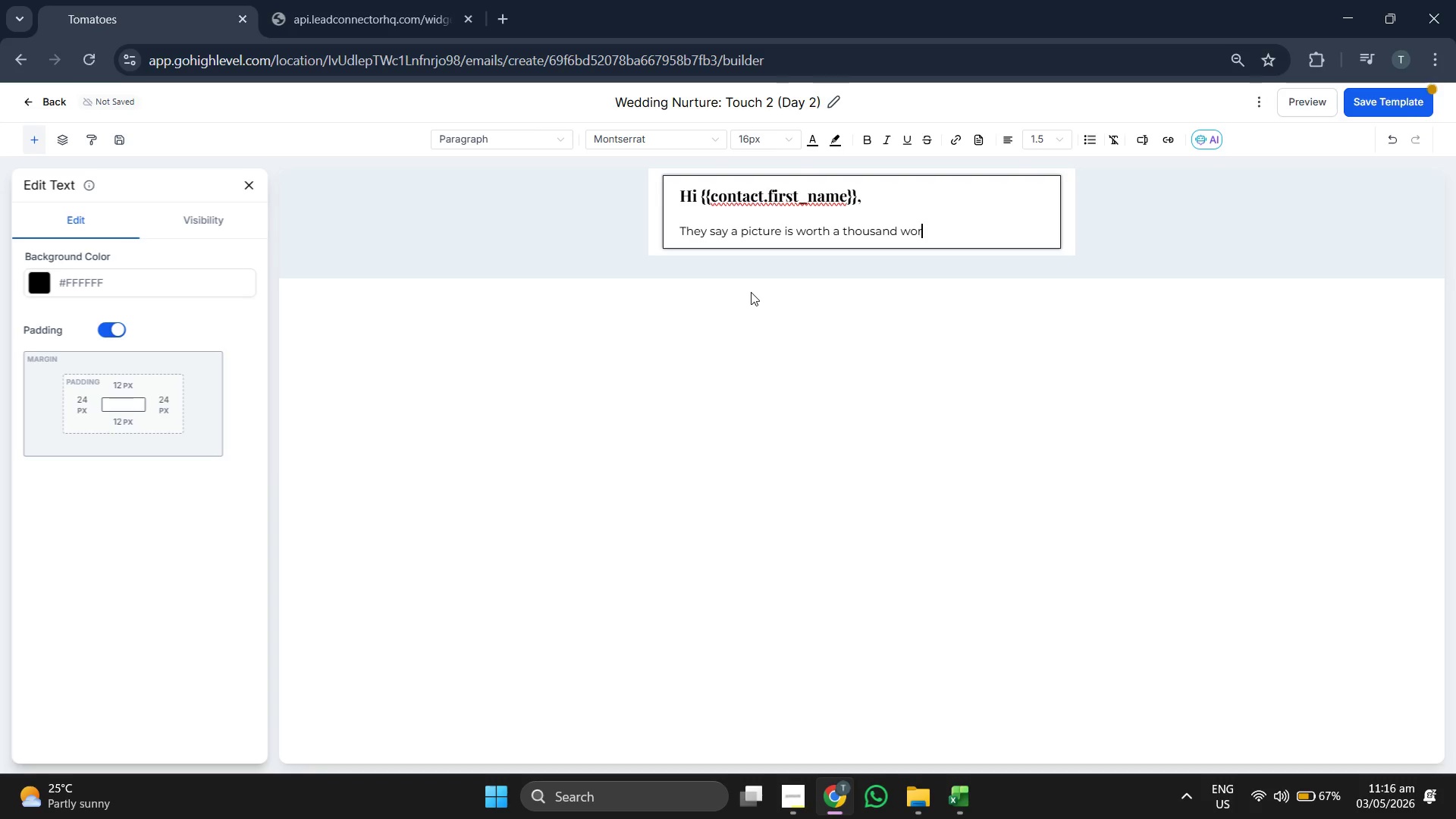 
type(s)
key(Backspace)
type(ds )
key(Backspace)
type(, but in event)
 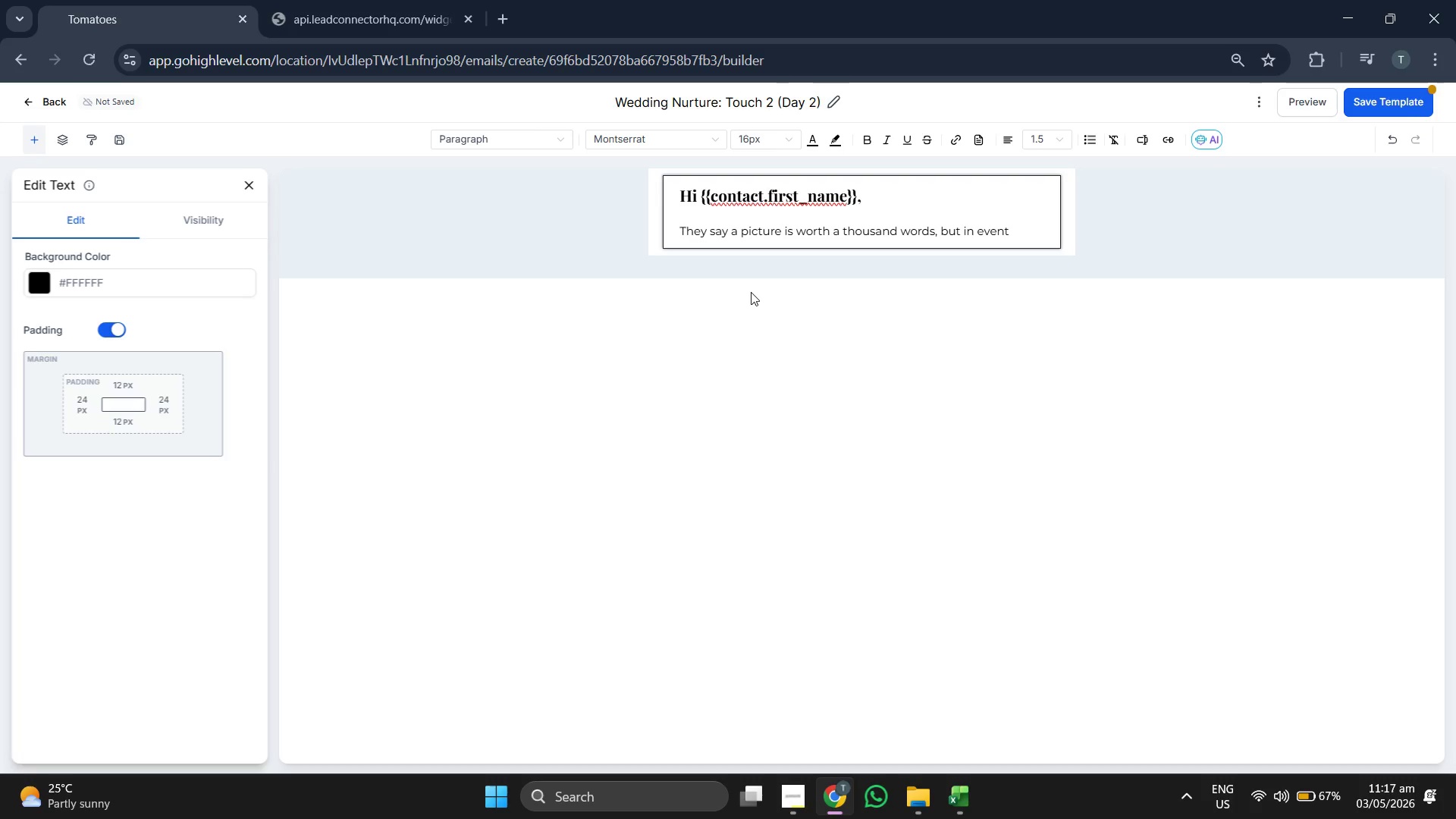 
key(Space)
 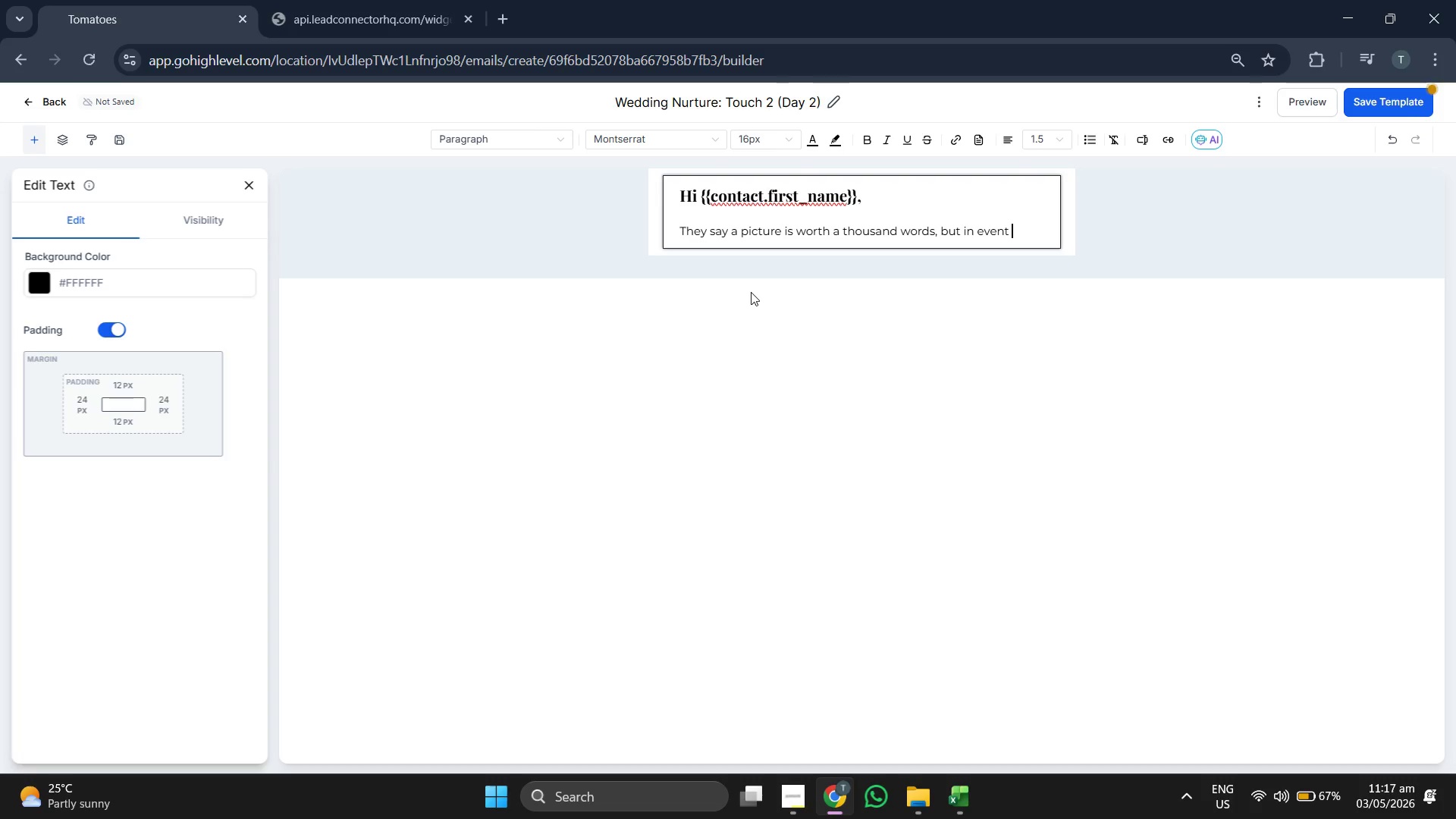 
wait(6.2)
 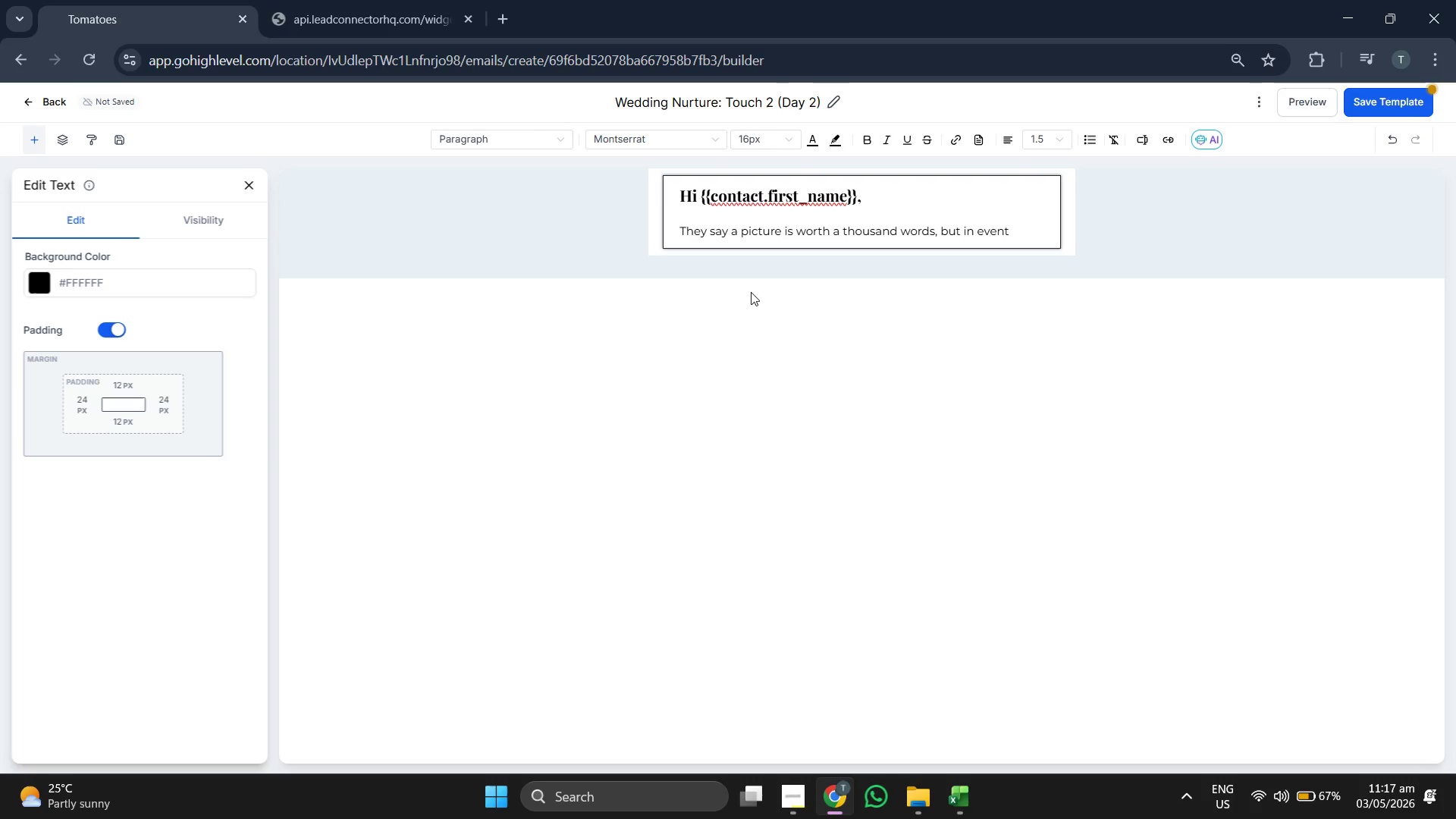 
type(pl)
 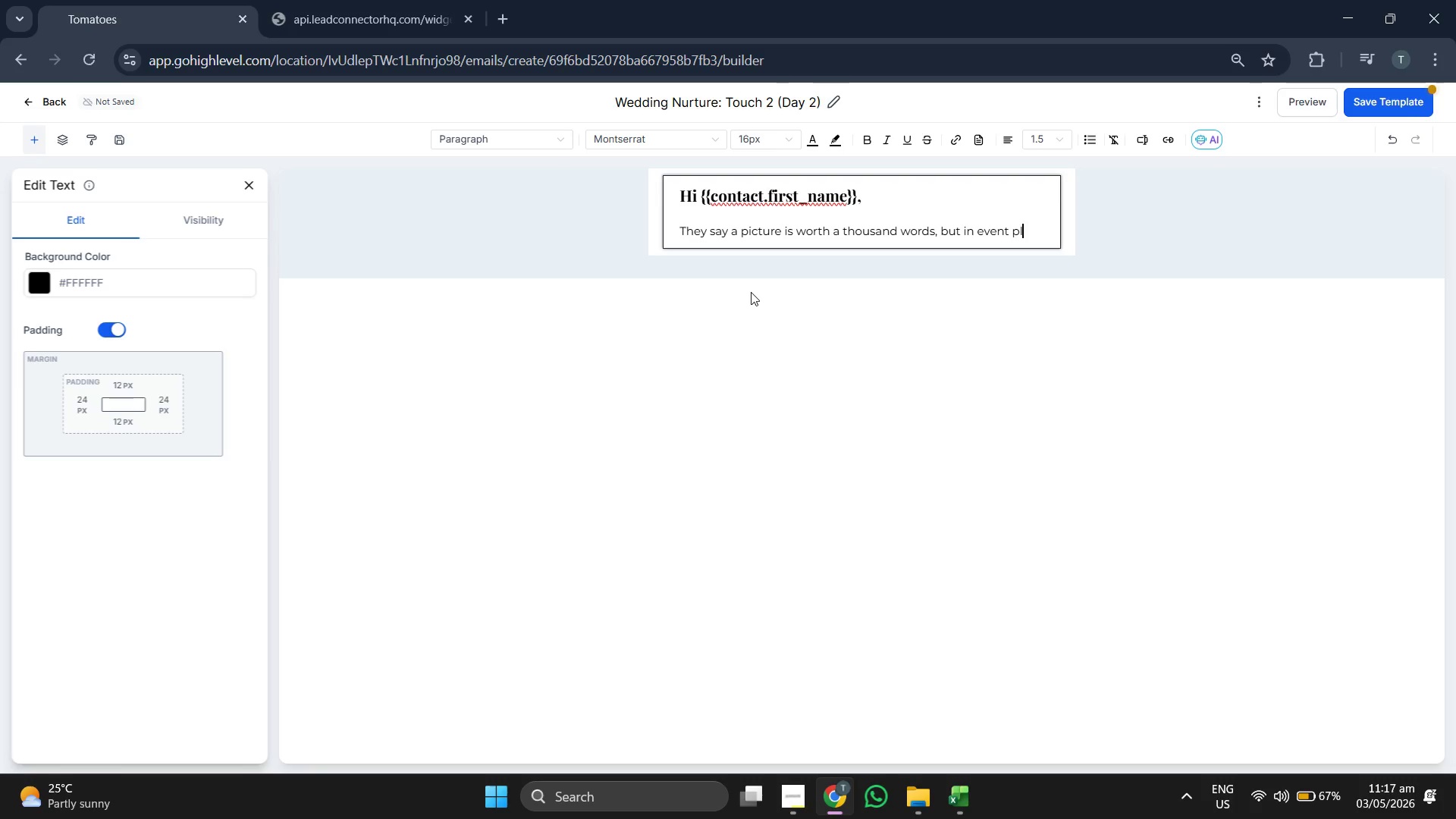 
key(A)
 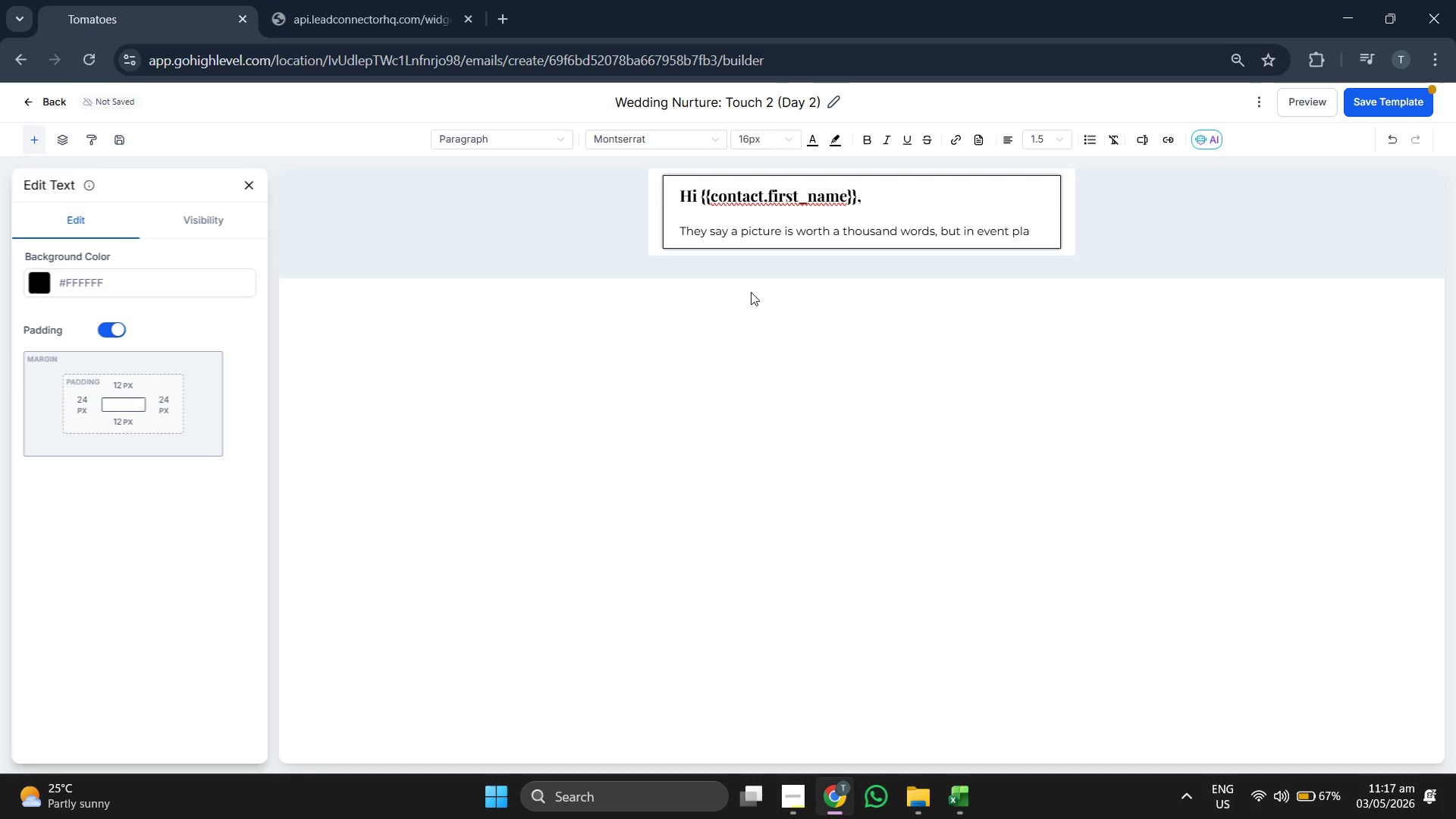 
type(nning, it's worth a thousand emotions.)
 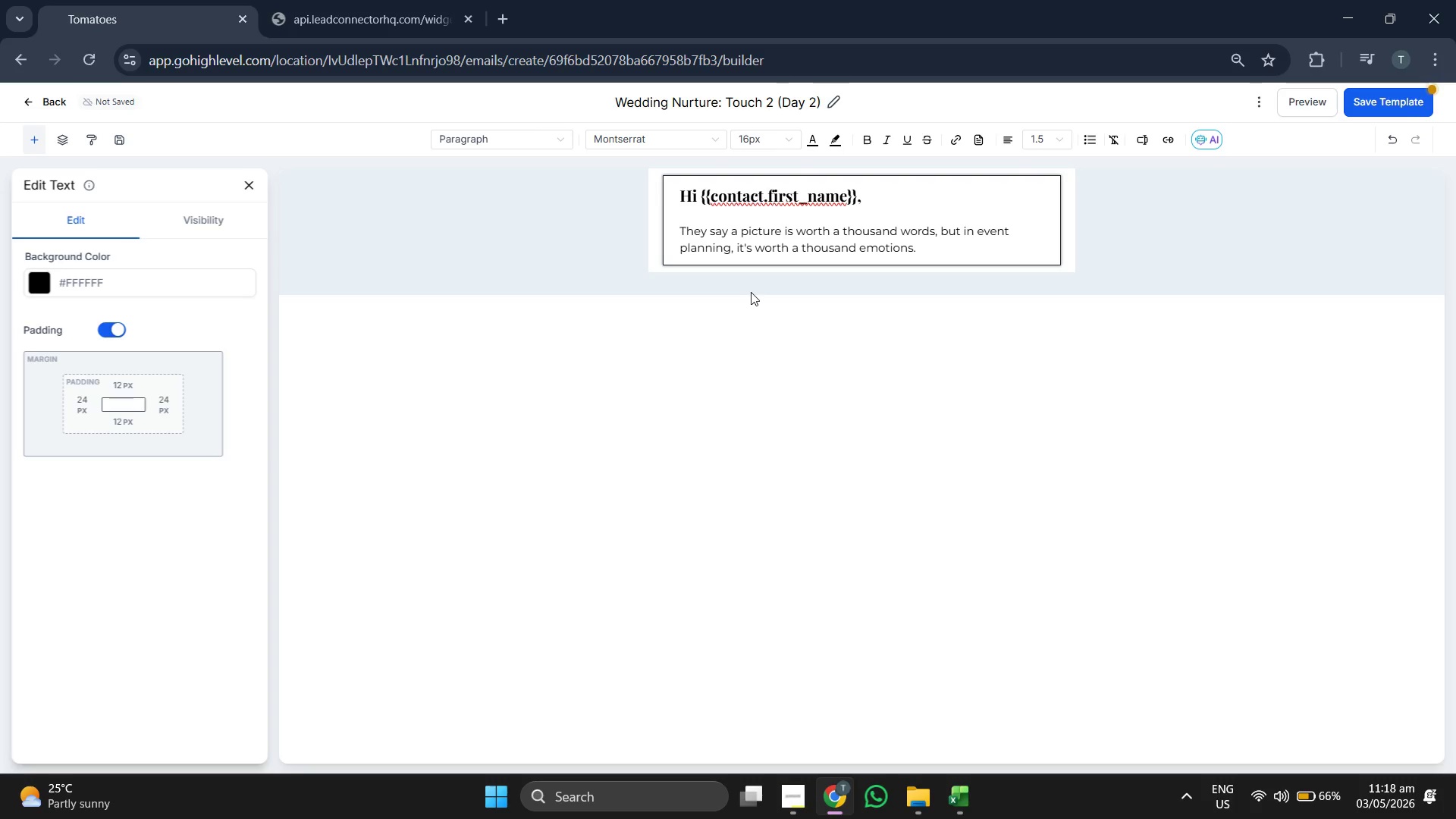 
key(Enter)
 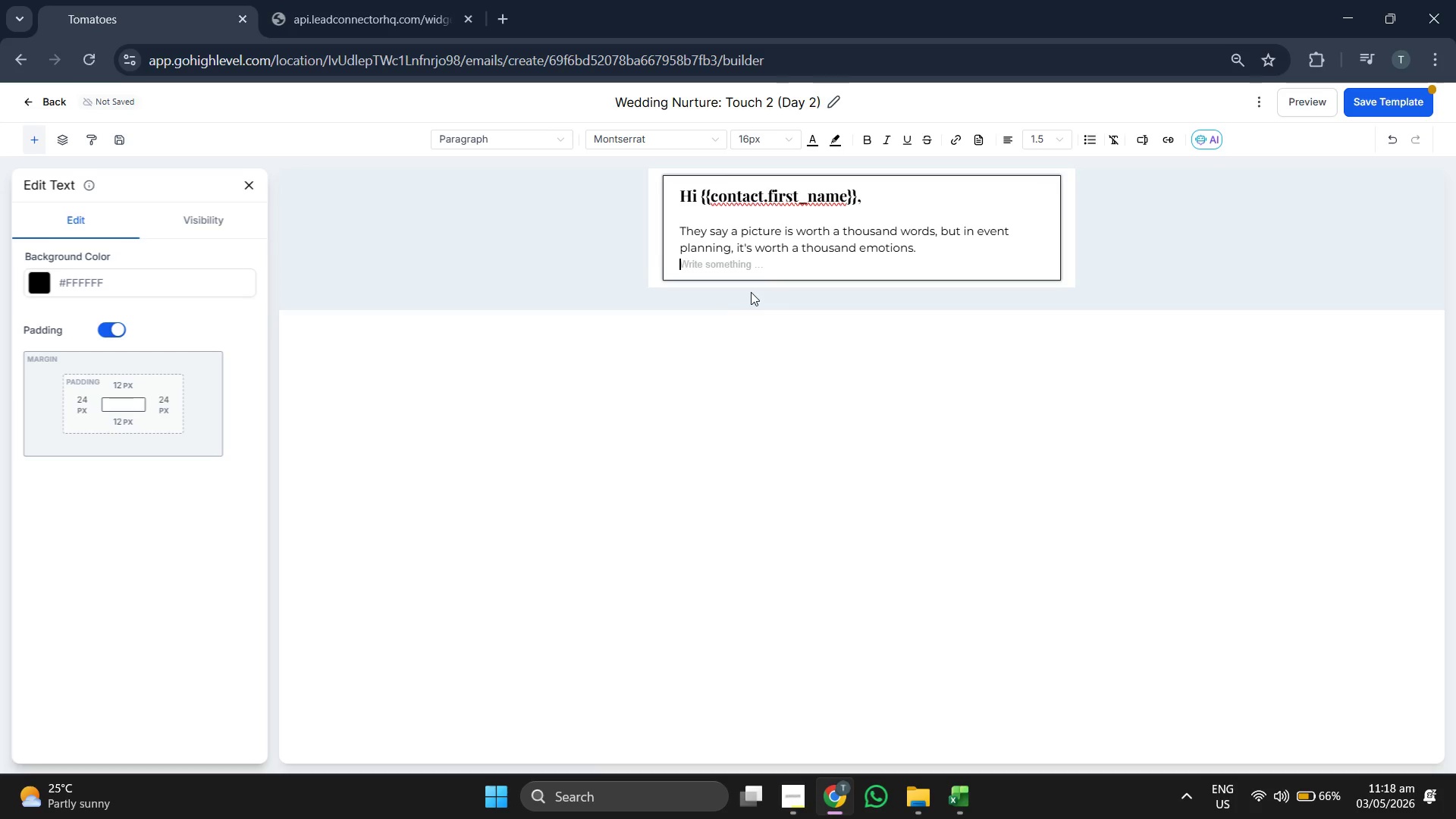 
key(Enter)
 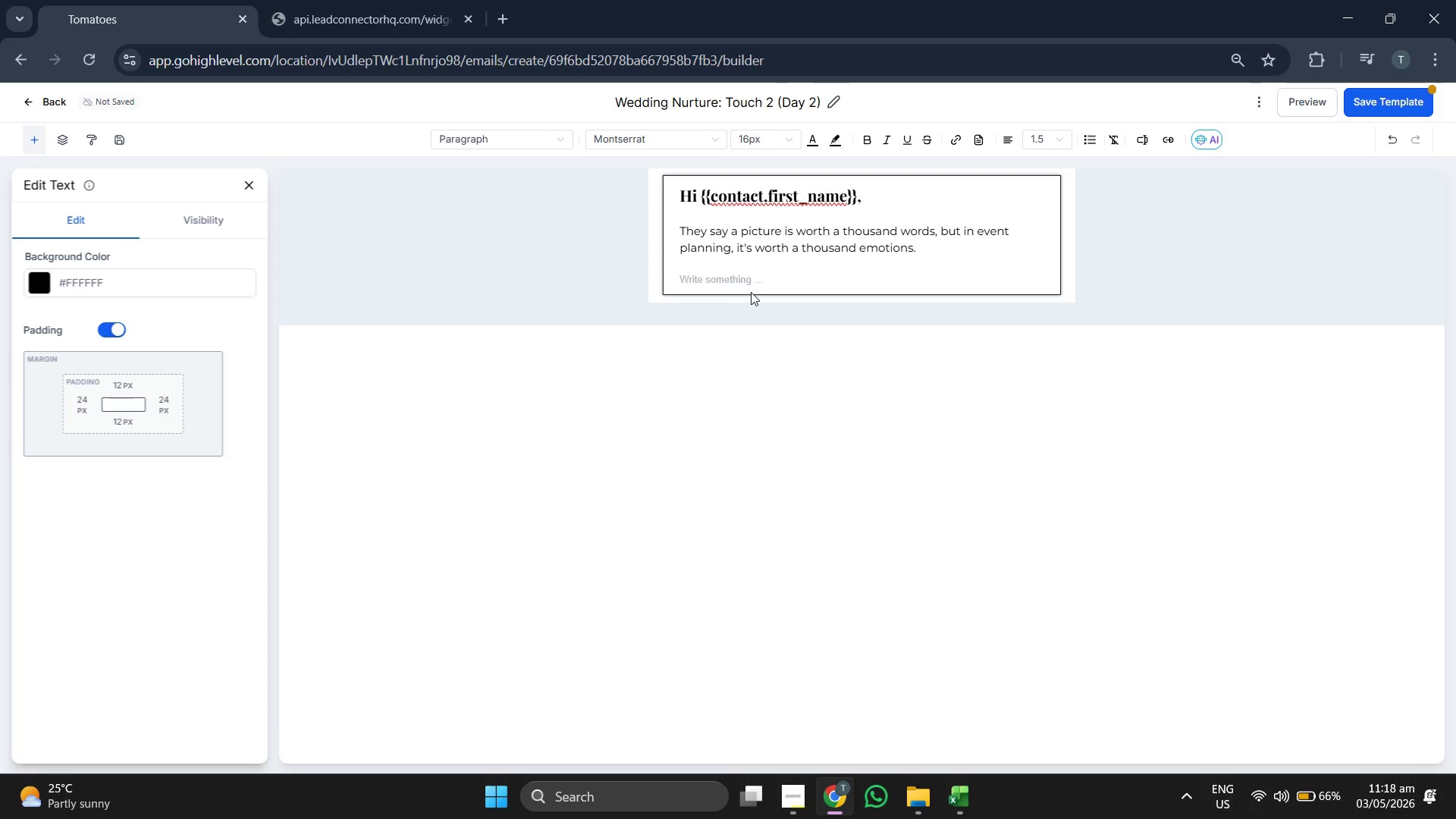 
wait(5.05)
 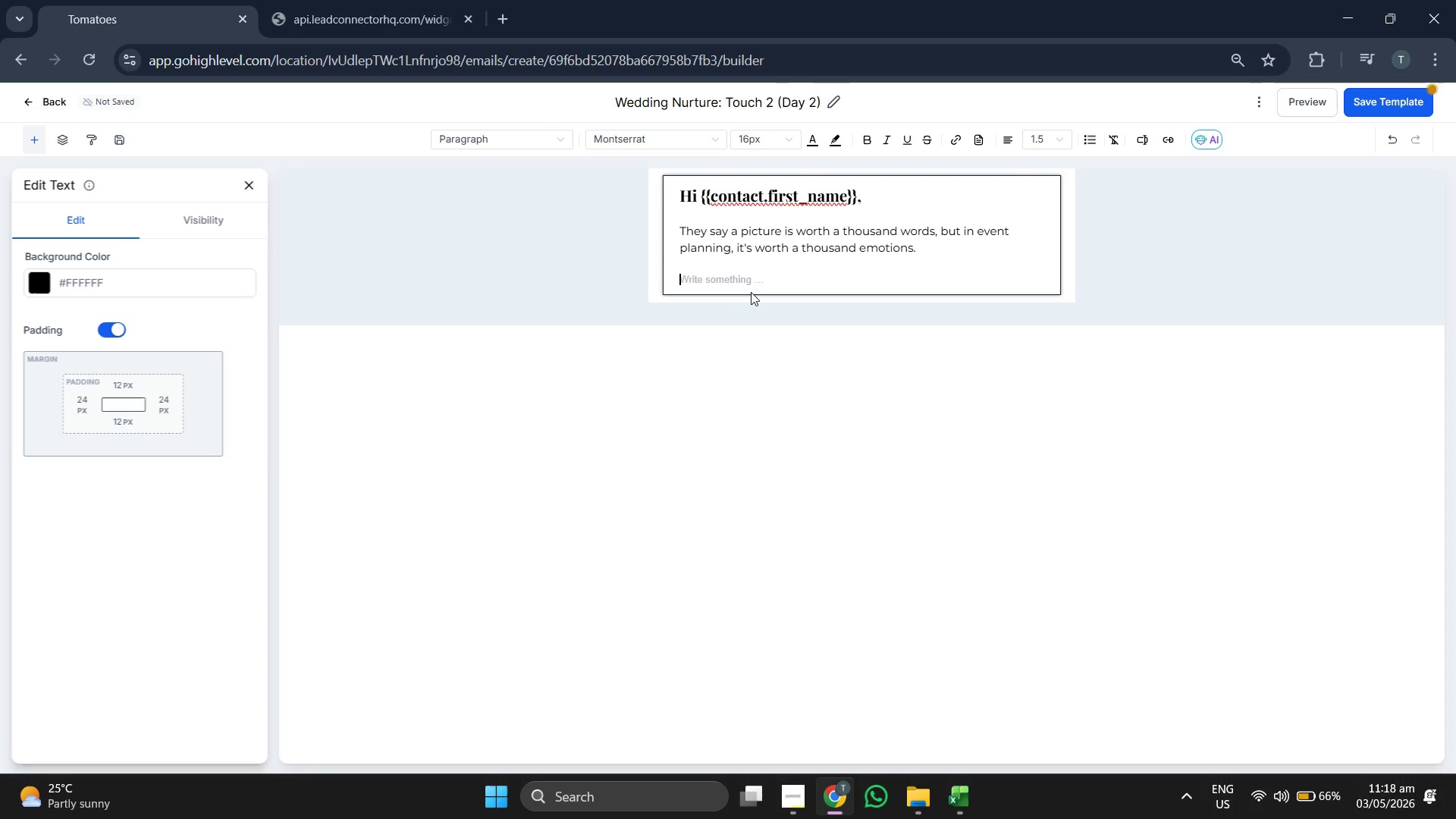 
type(Wedd)
key(Backspace)
key(Backspace)
type( believe every )
 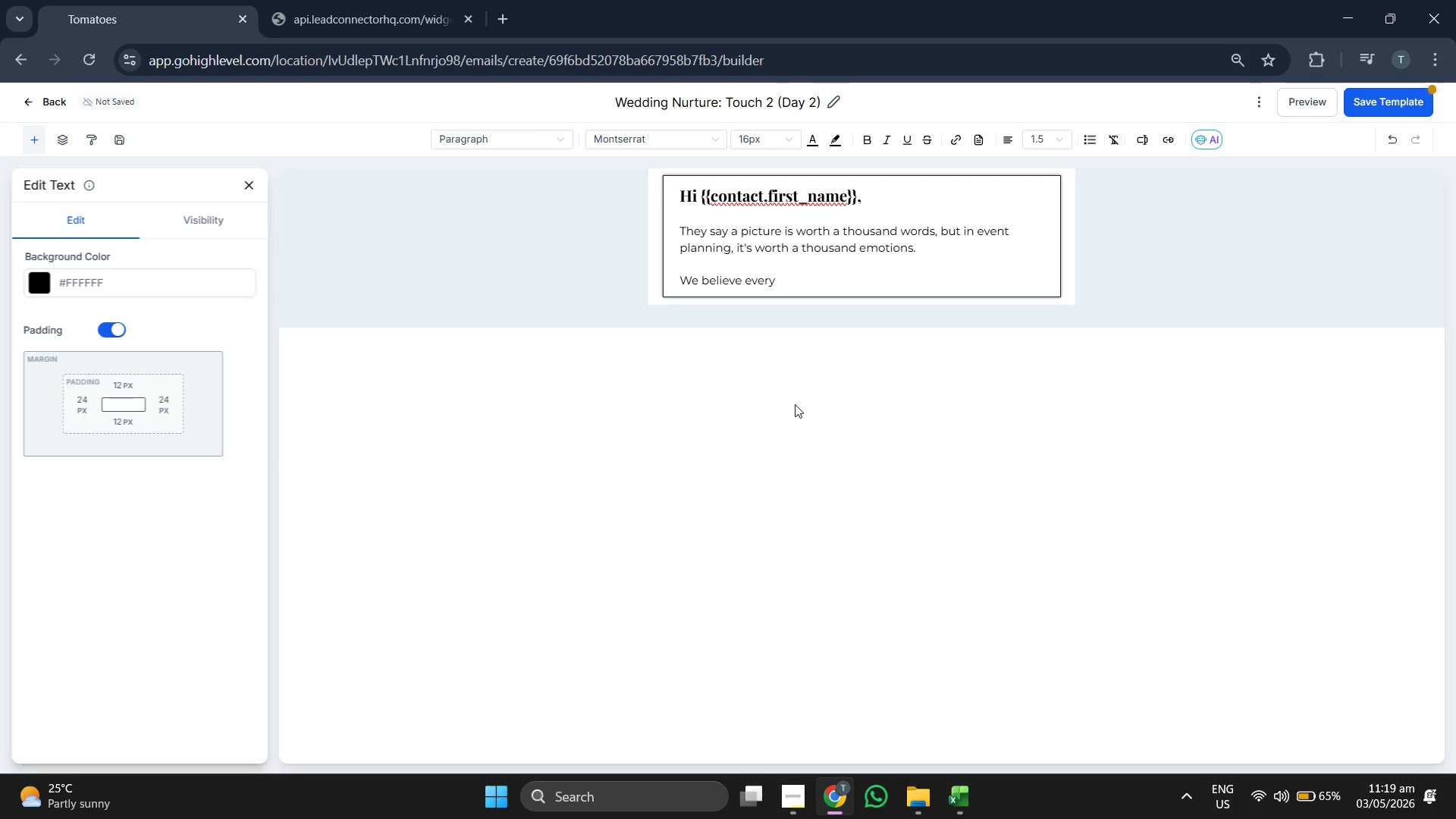 
type(wedding should be a reflec)
 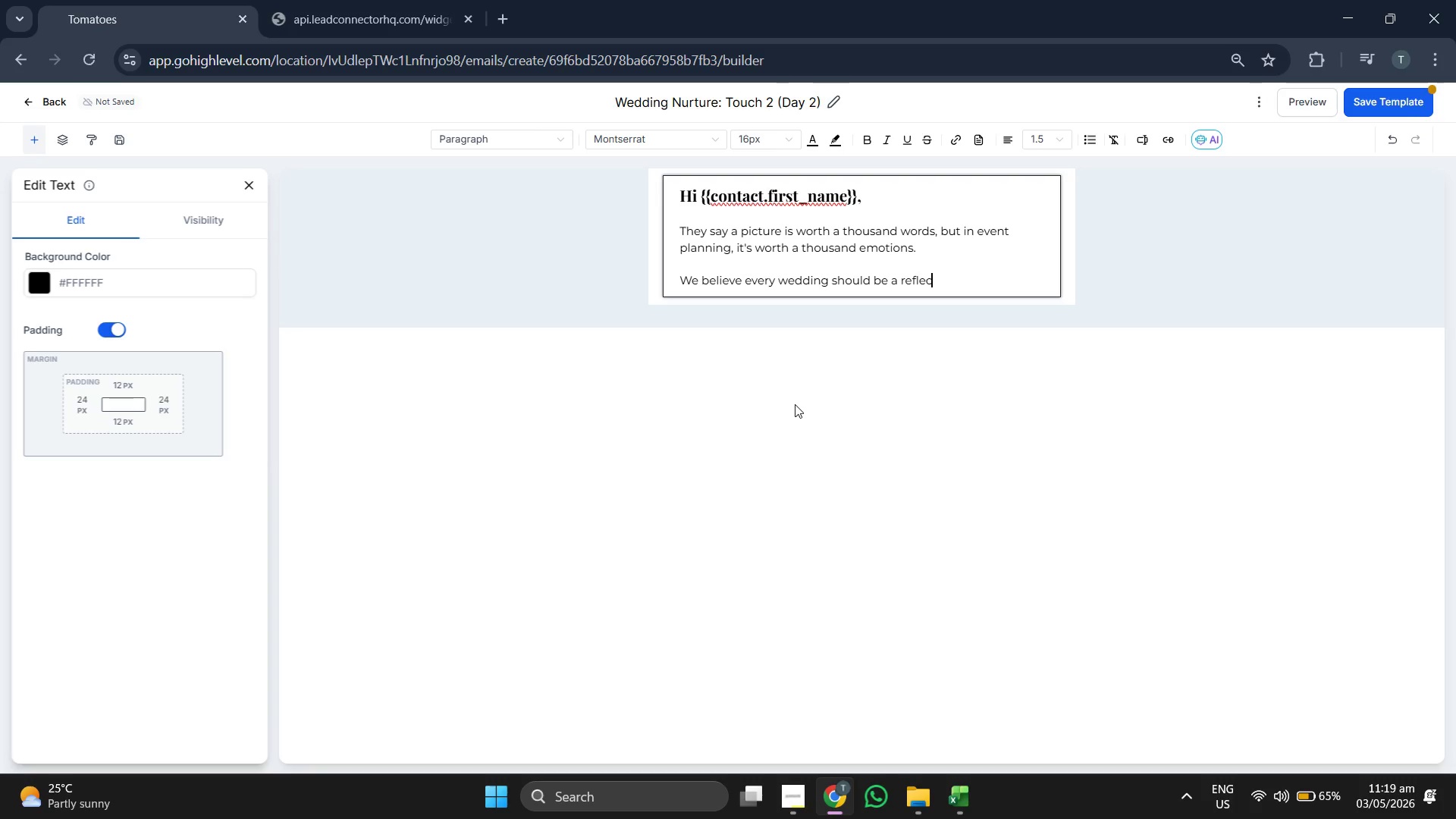 
type(tion of the cuop)
key(Backspace)
key(Backspace)
key(Backspace)
type(ouple's unique story)
 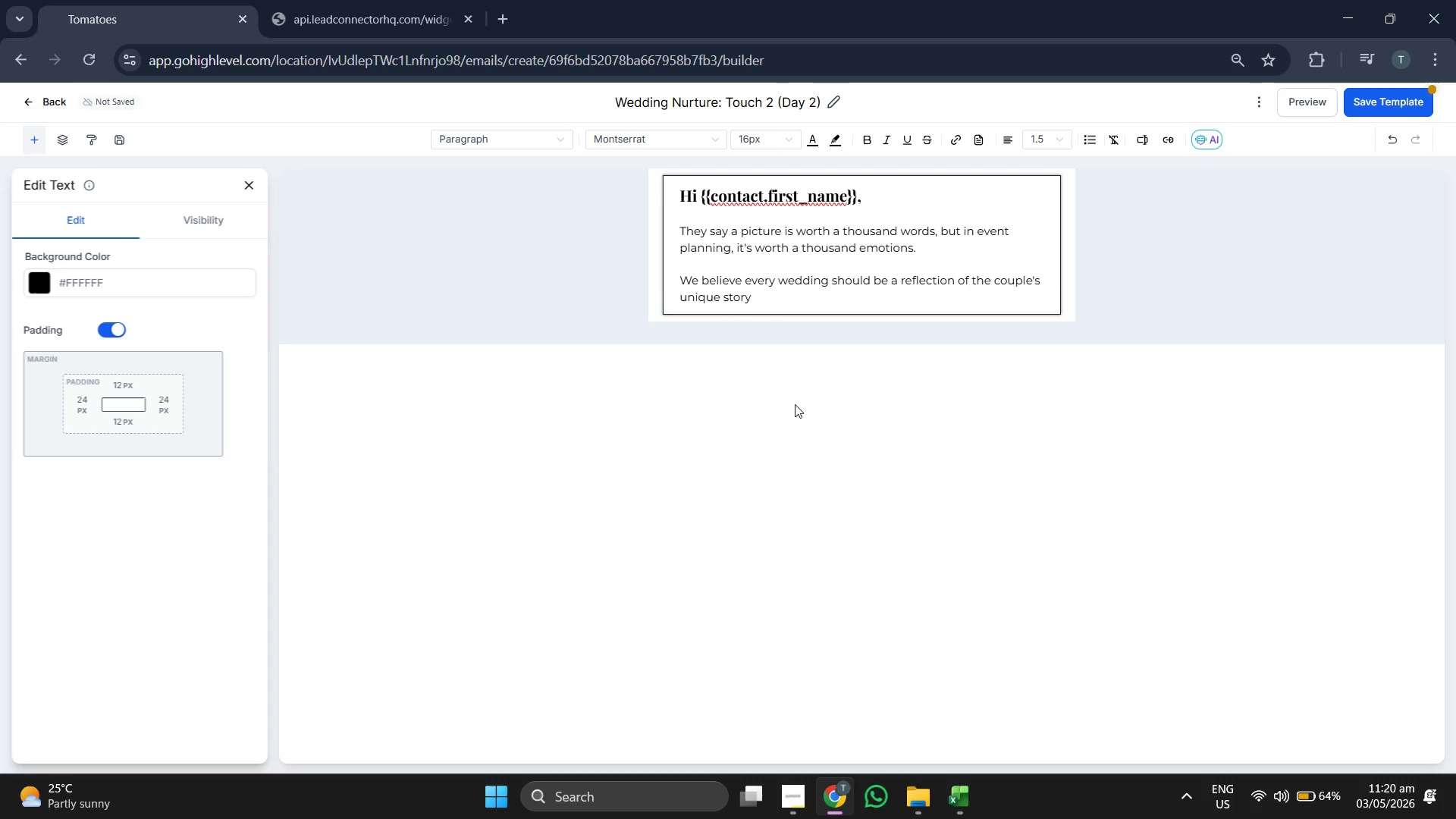 
type(. Whie)
key(Backspace)
type(le you wait for our consu)
 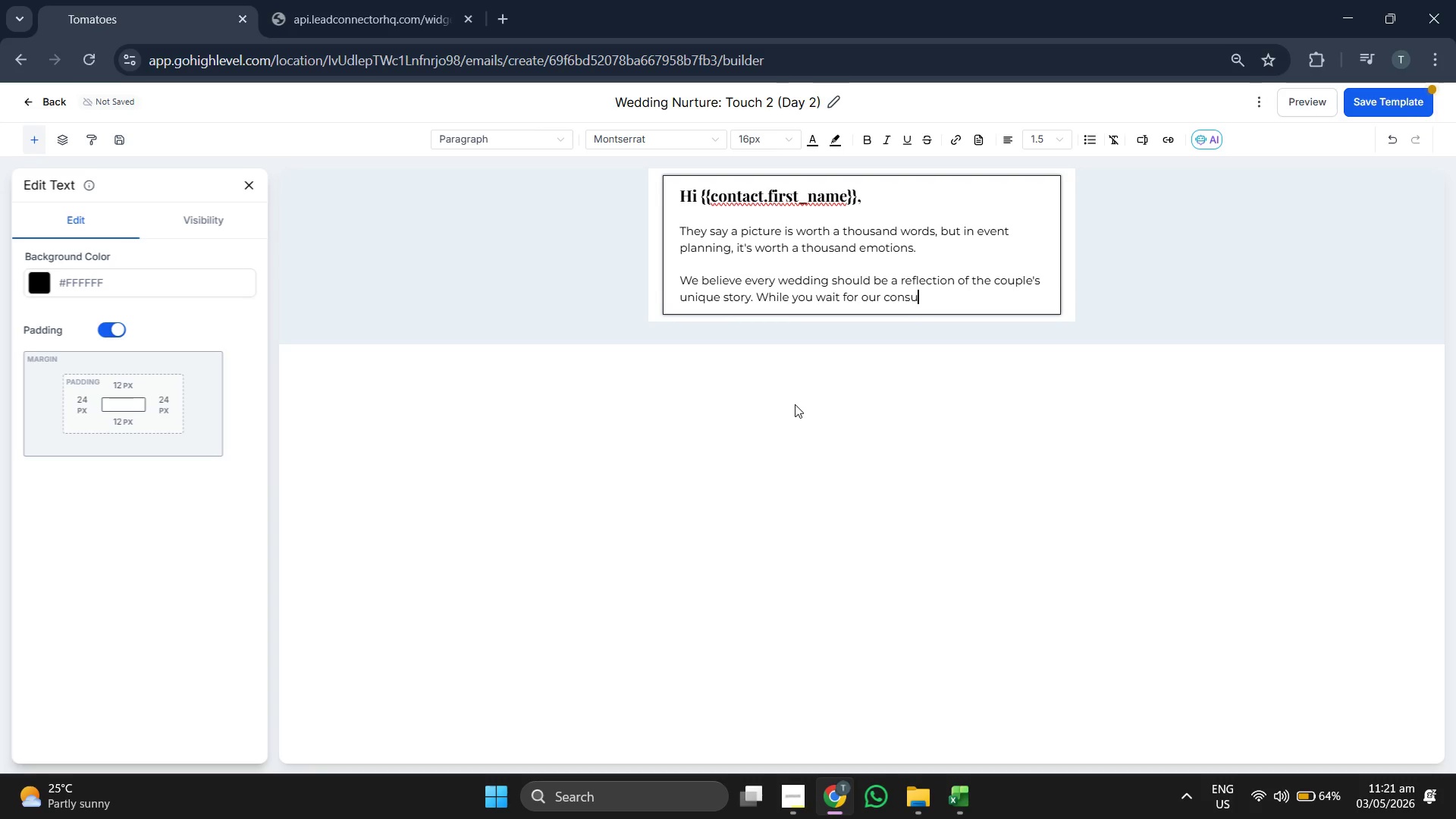 
key(L)
 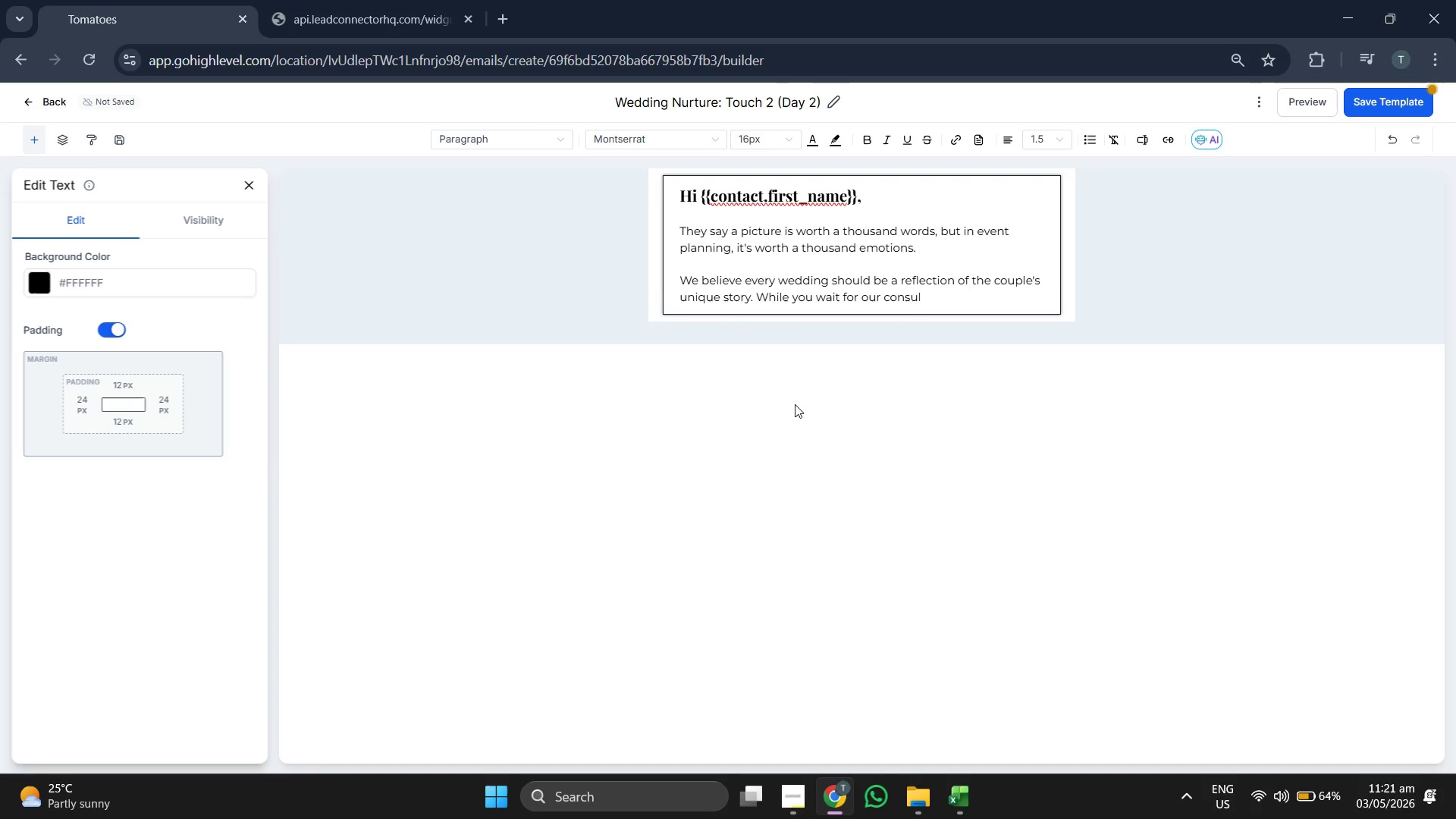 
type(tat)
 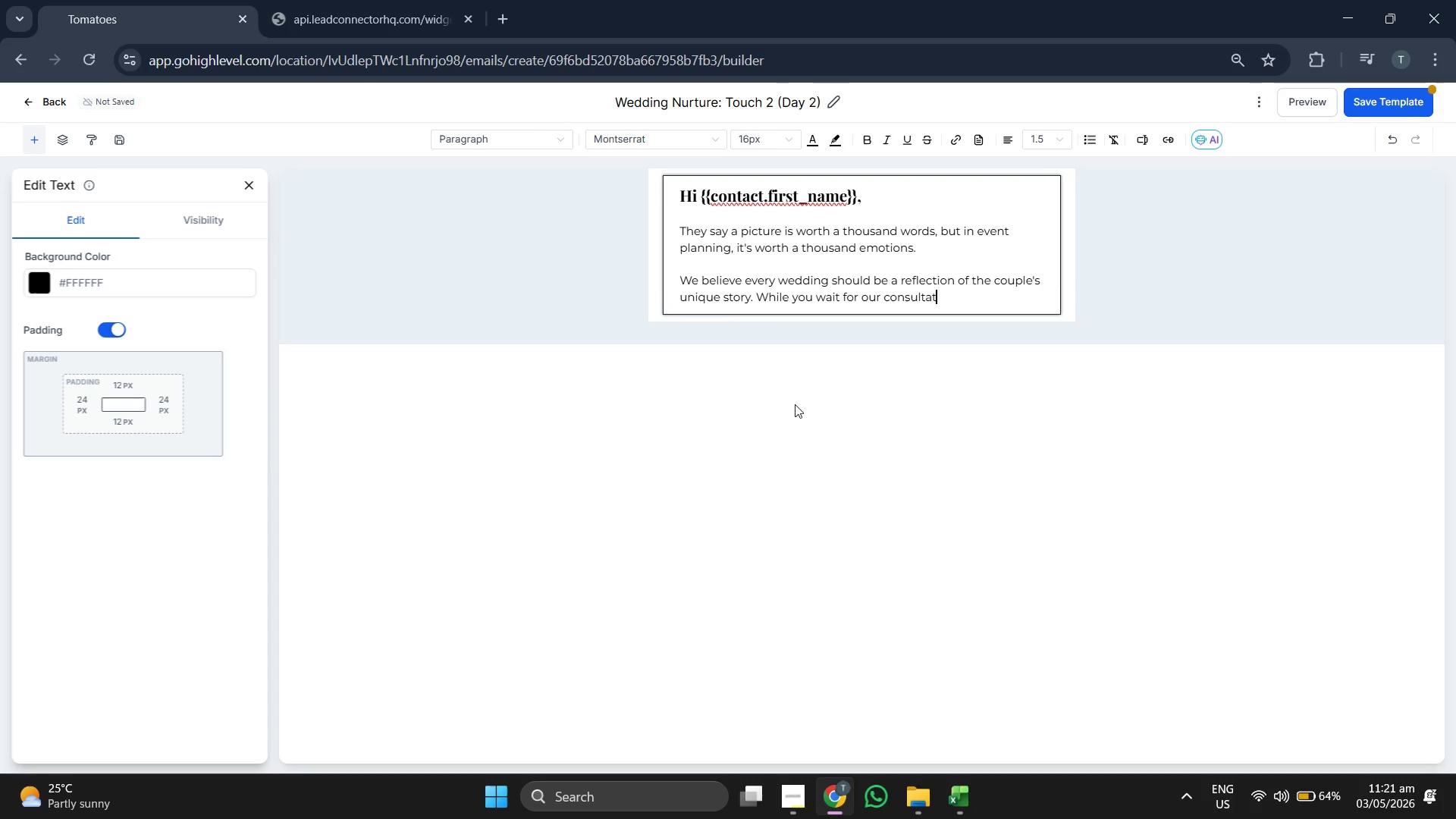 
type(in)
key(Backspace)
type(on, fee )
 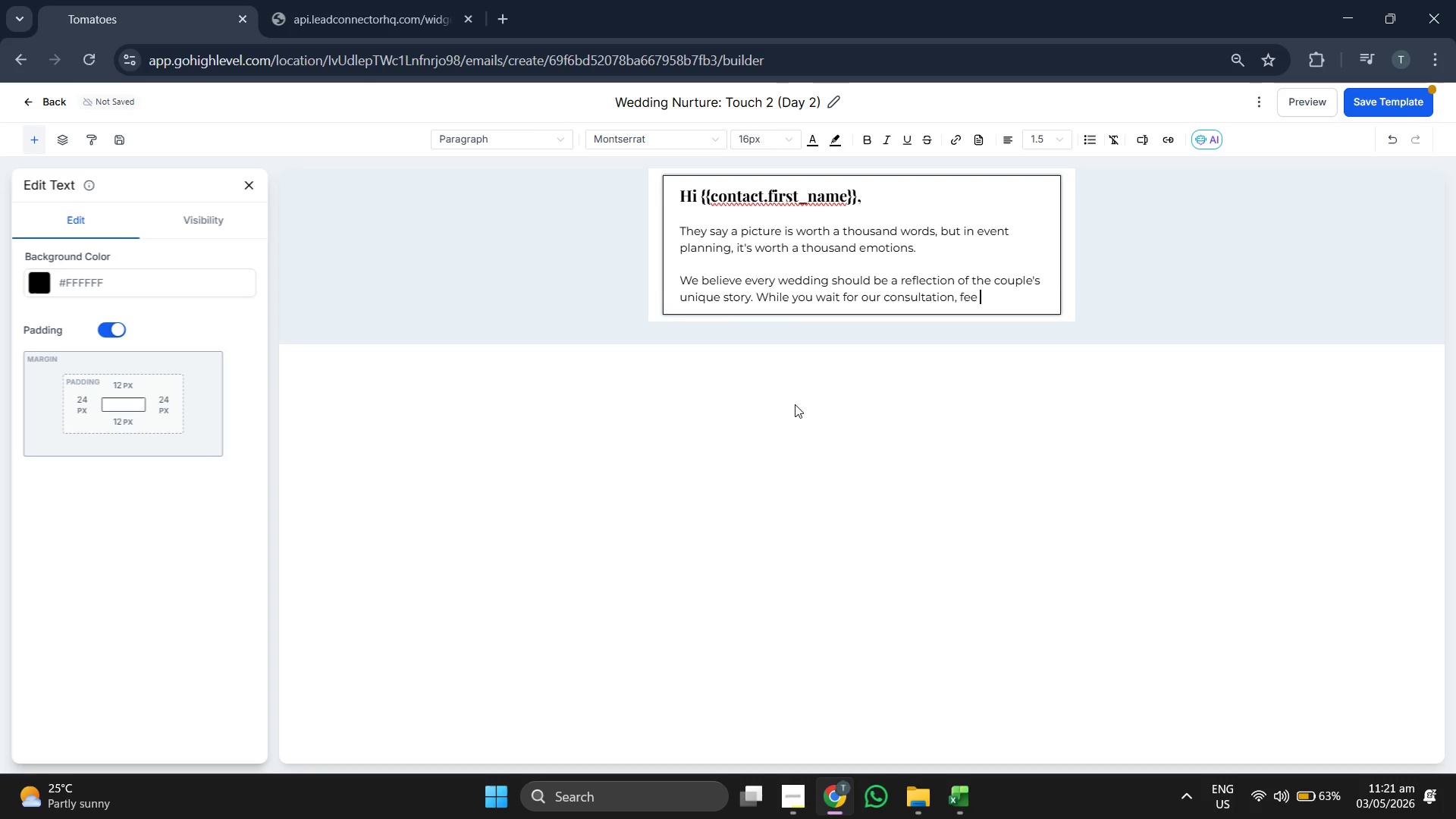 
key(Backspace)
type(l free to th)
 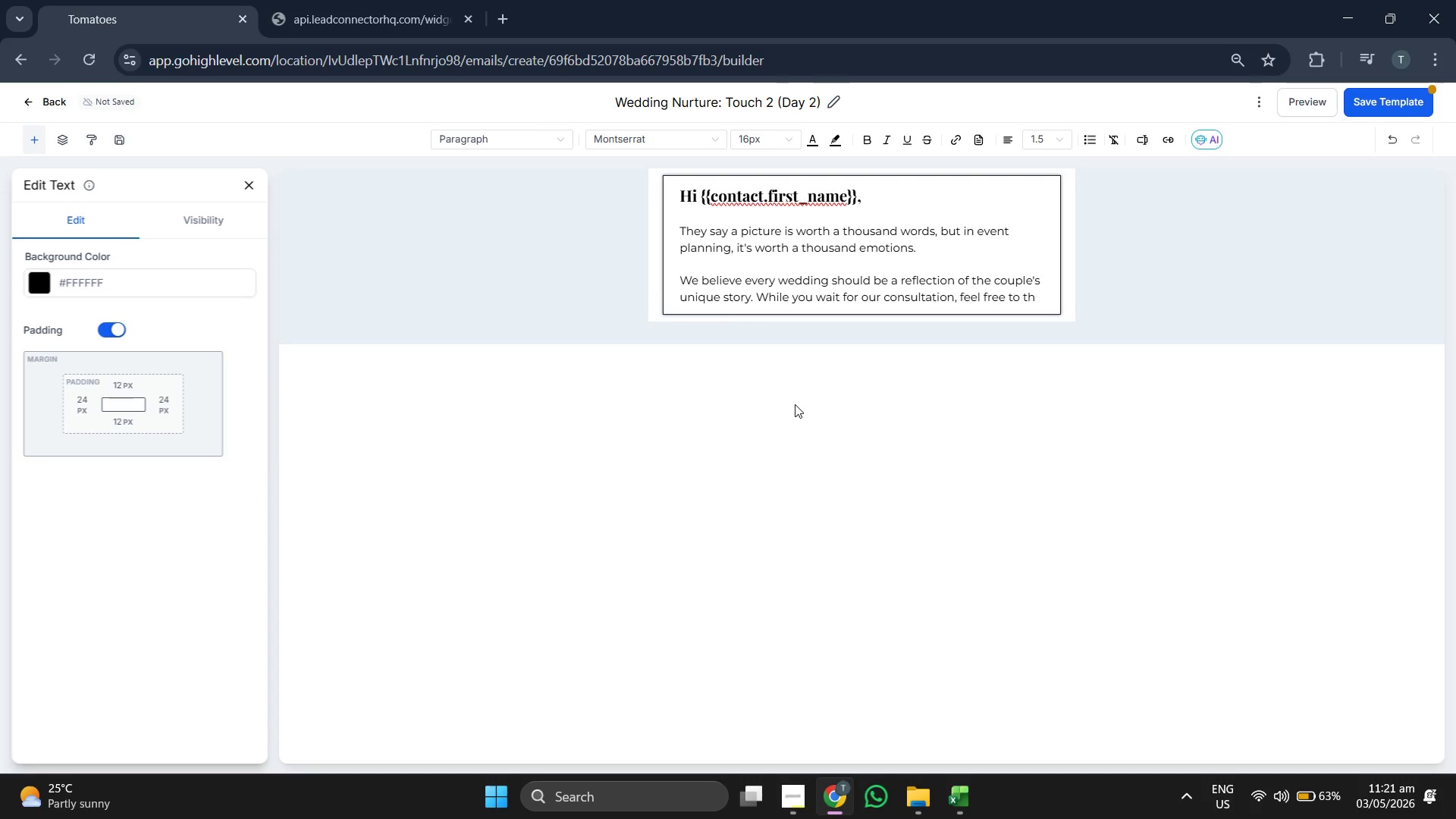 
key(Backspace)
key(Backspace)
type(browse our recent )
 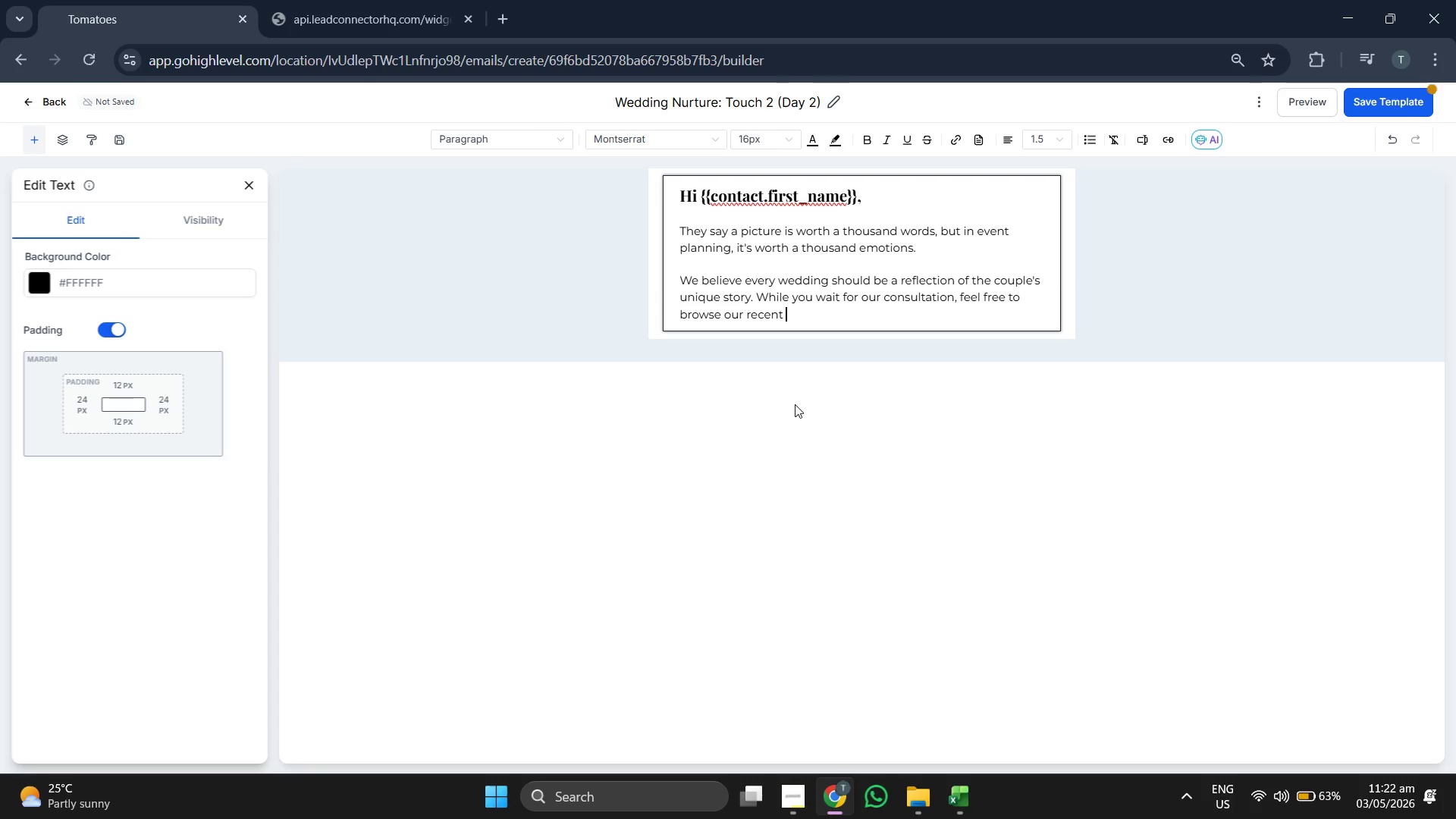 
type(portfolio)
 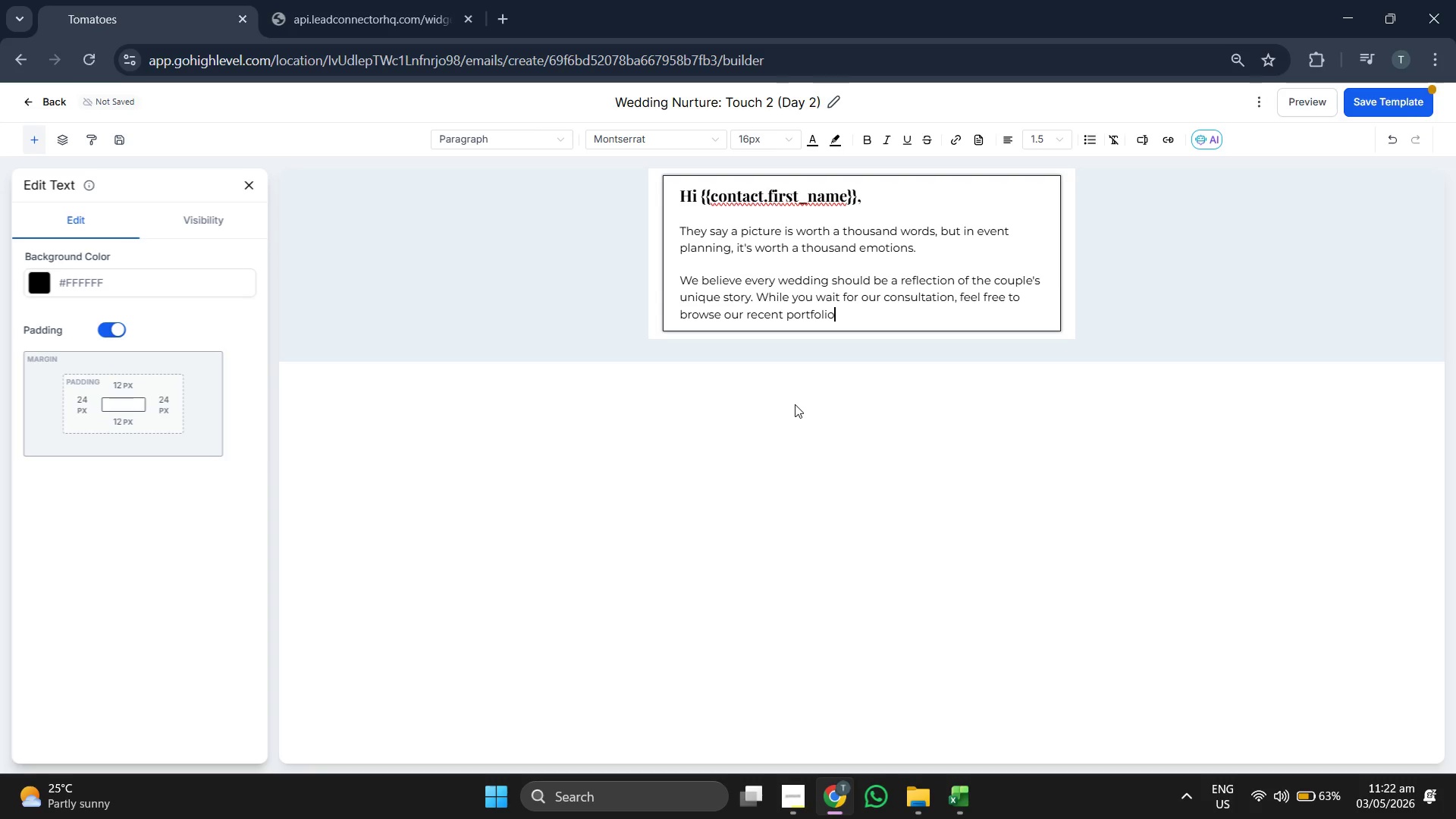 
type( here:)
 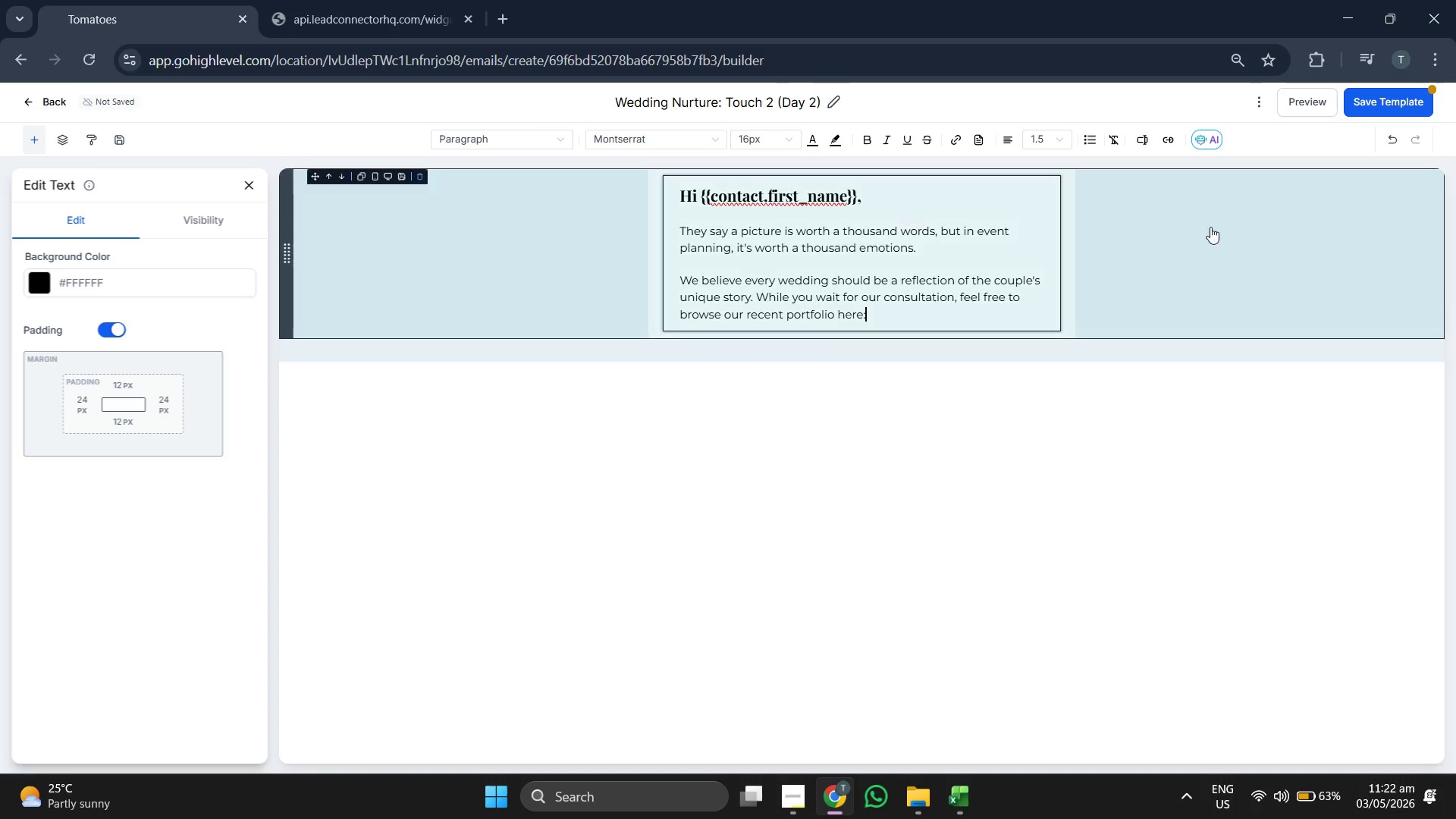 
wait(6.16)
 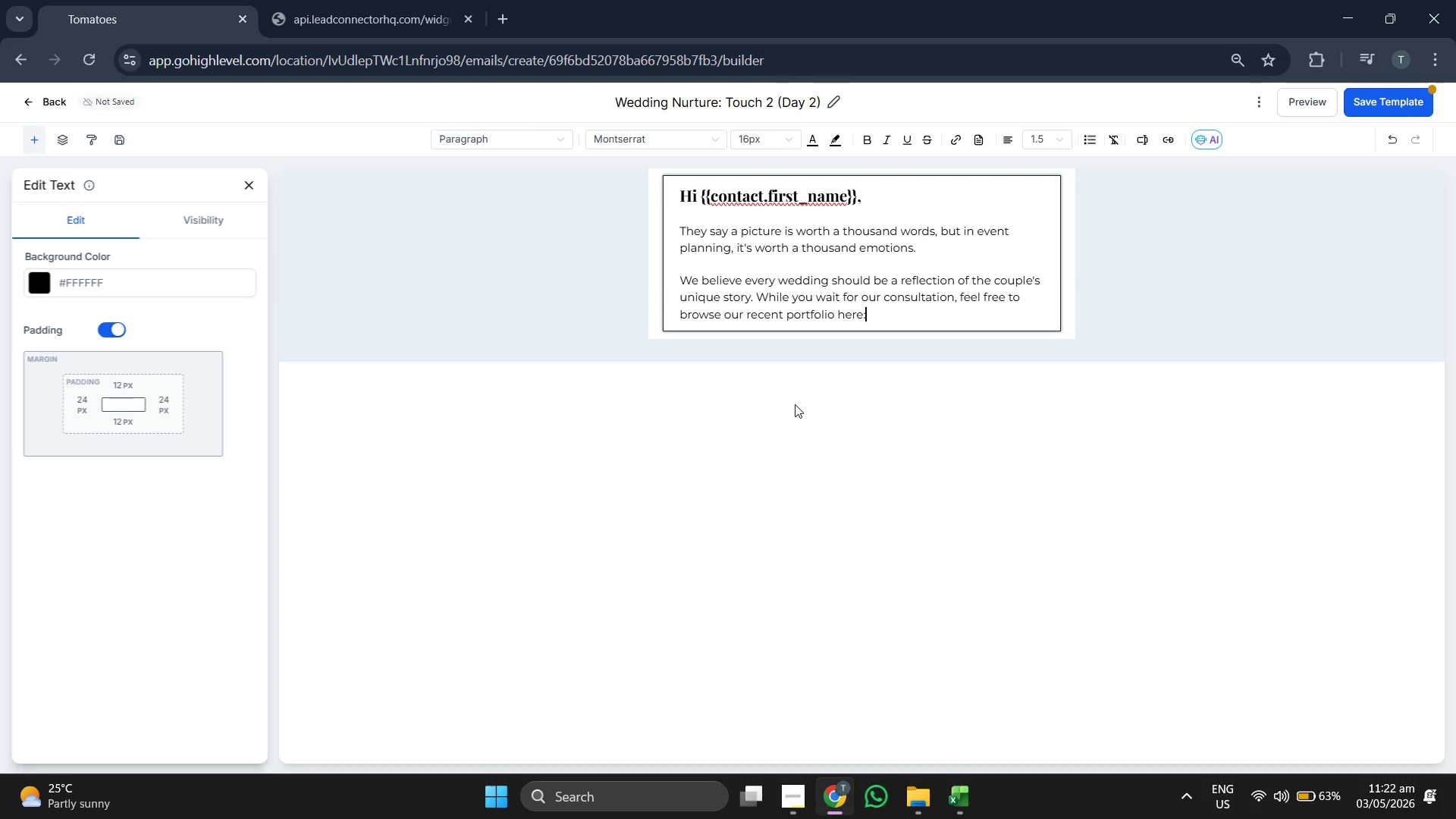 
left_click([1382, 112])
 